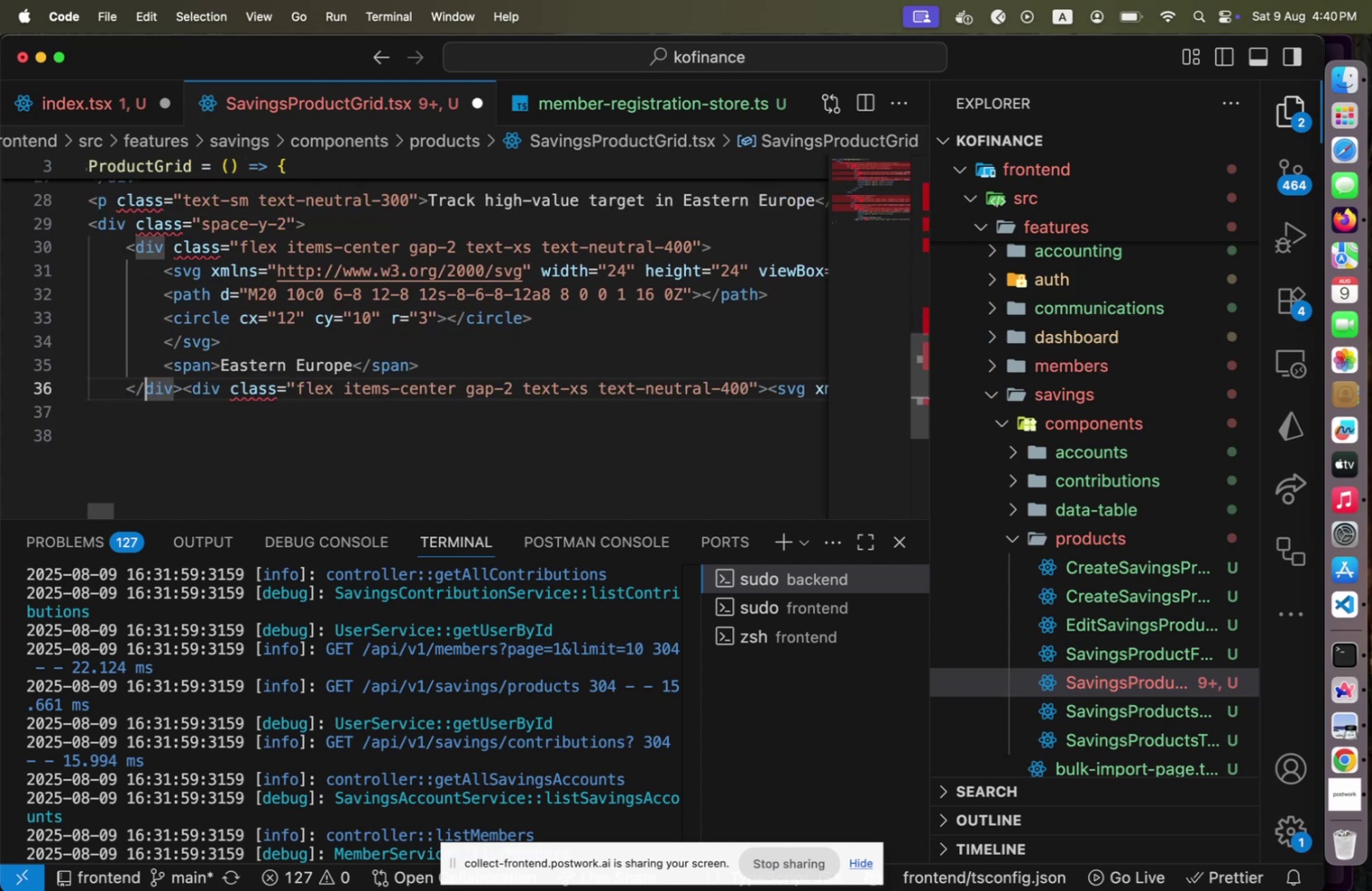 
key(ArrowRight)
 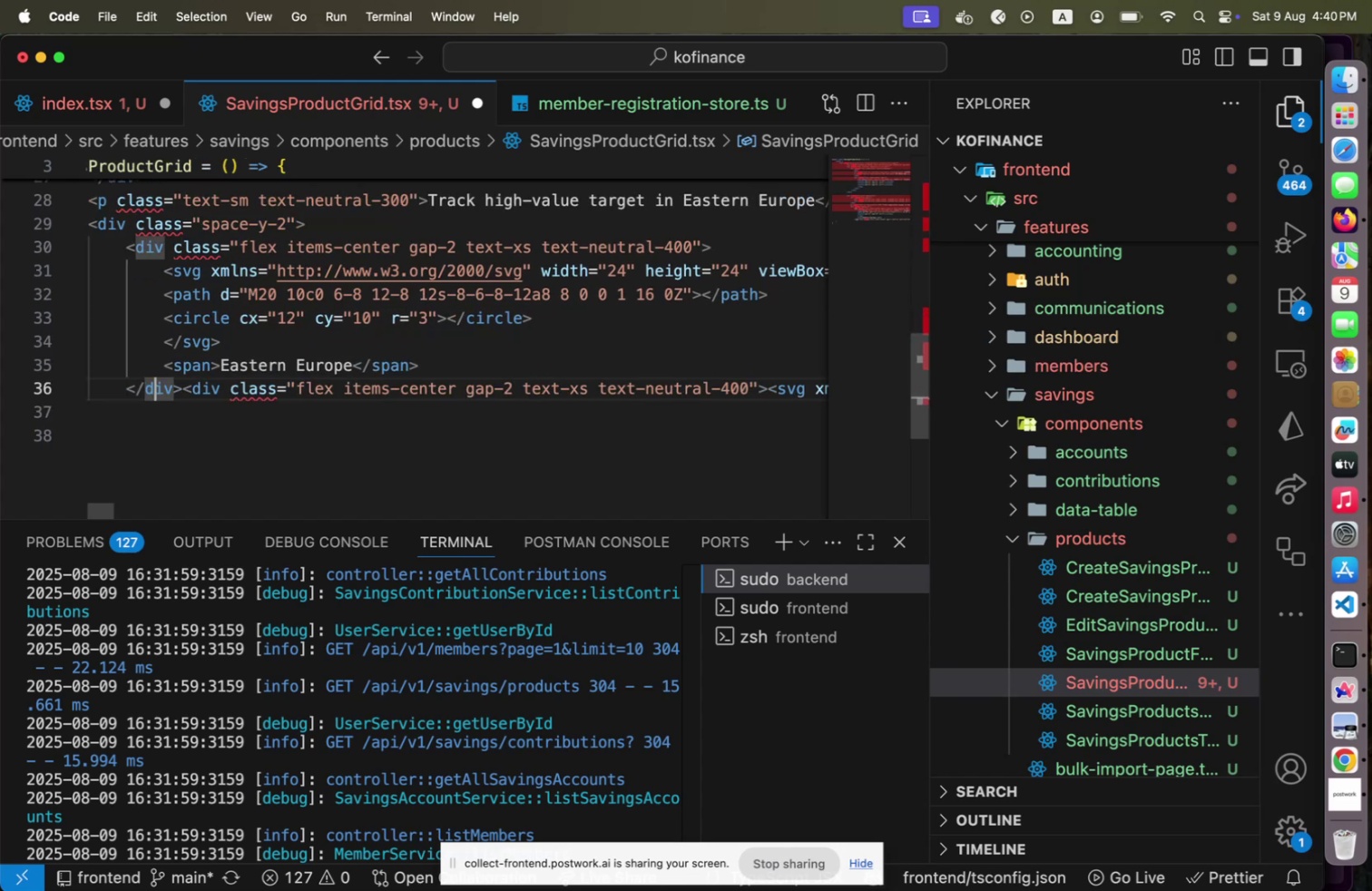 
key(ArrowRight)
 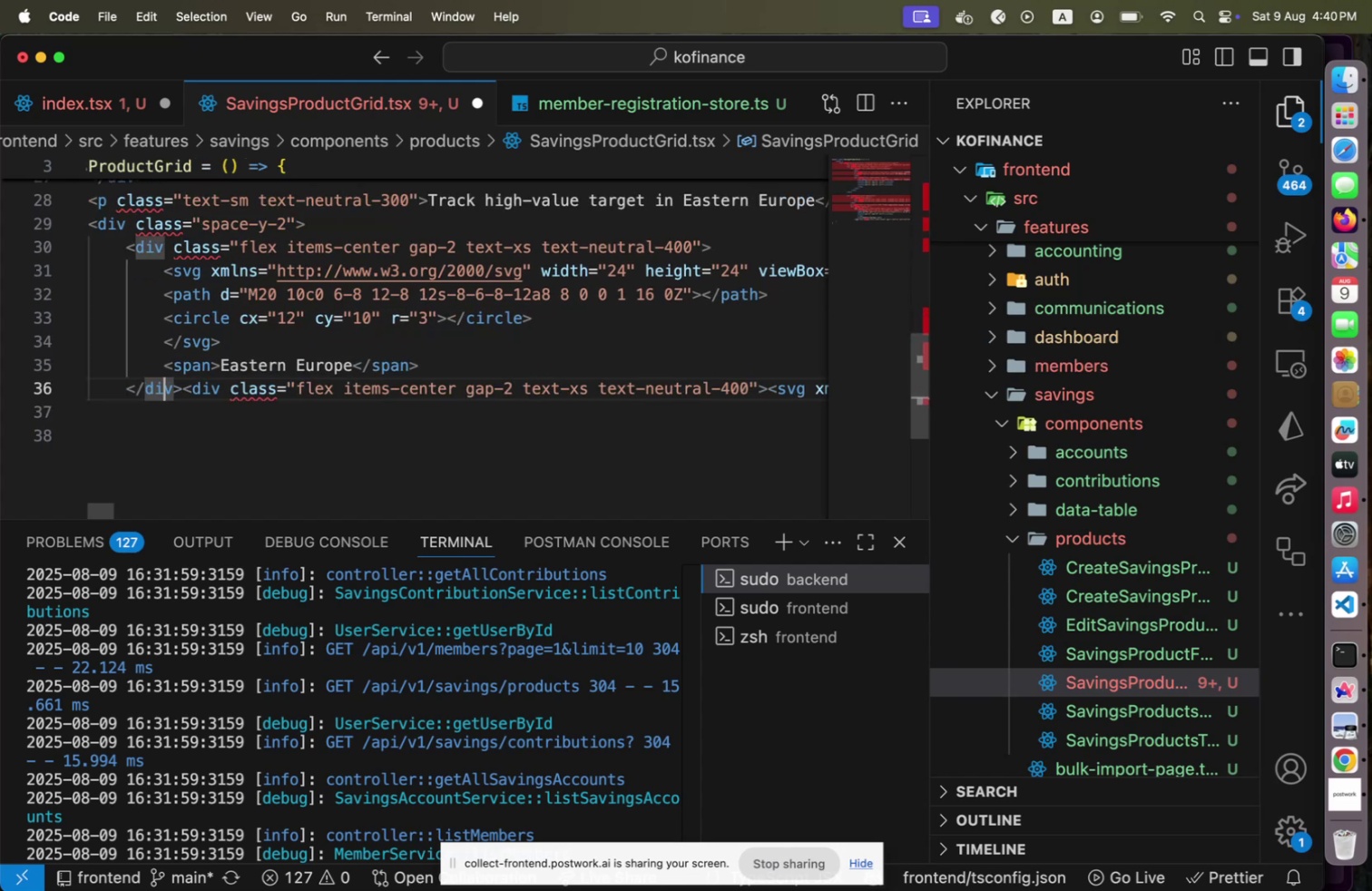 
key(ArrowRight)
 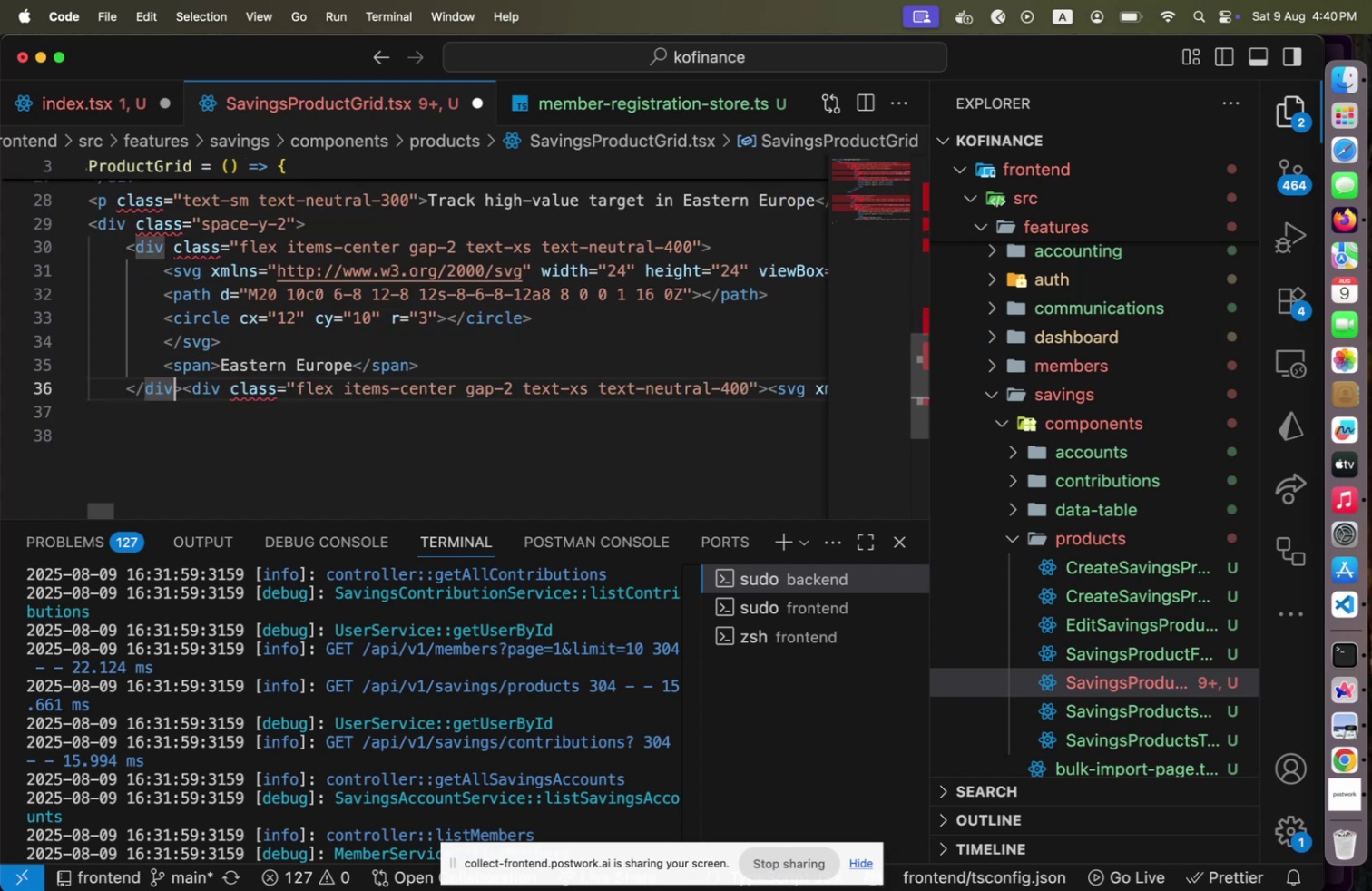 
key(ArrowRight)
 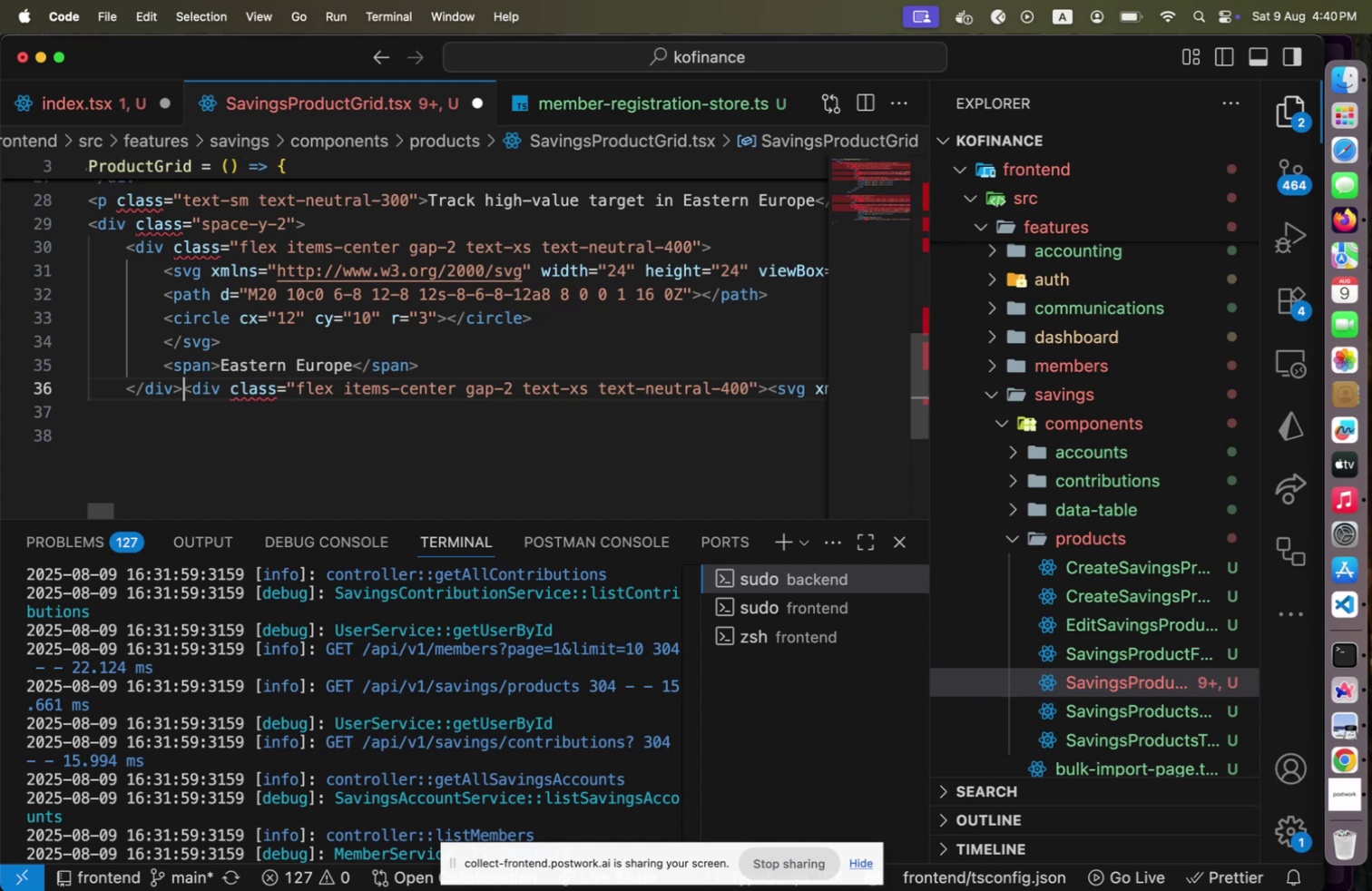 
key(Enter)
 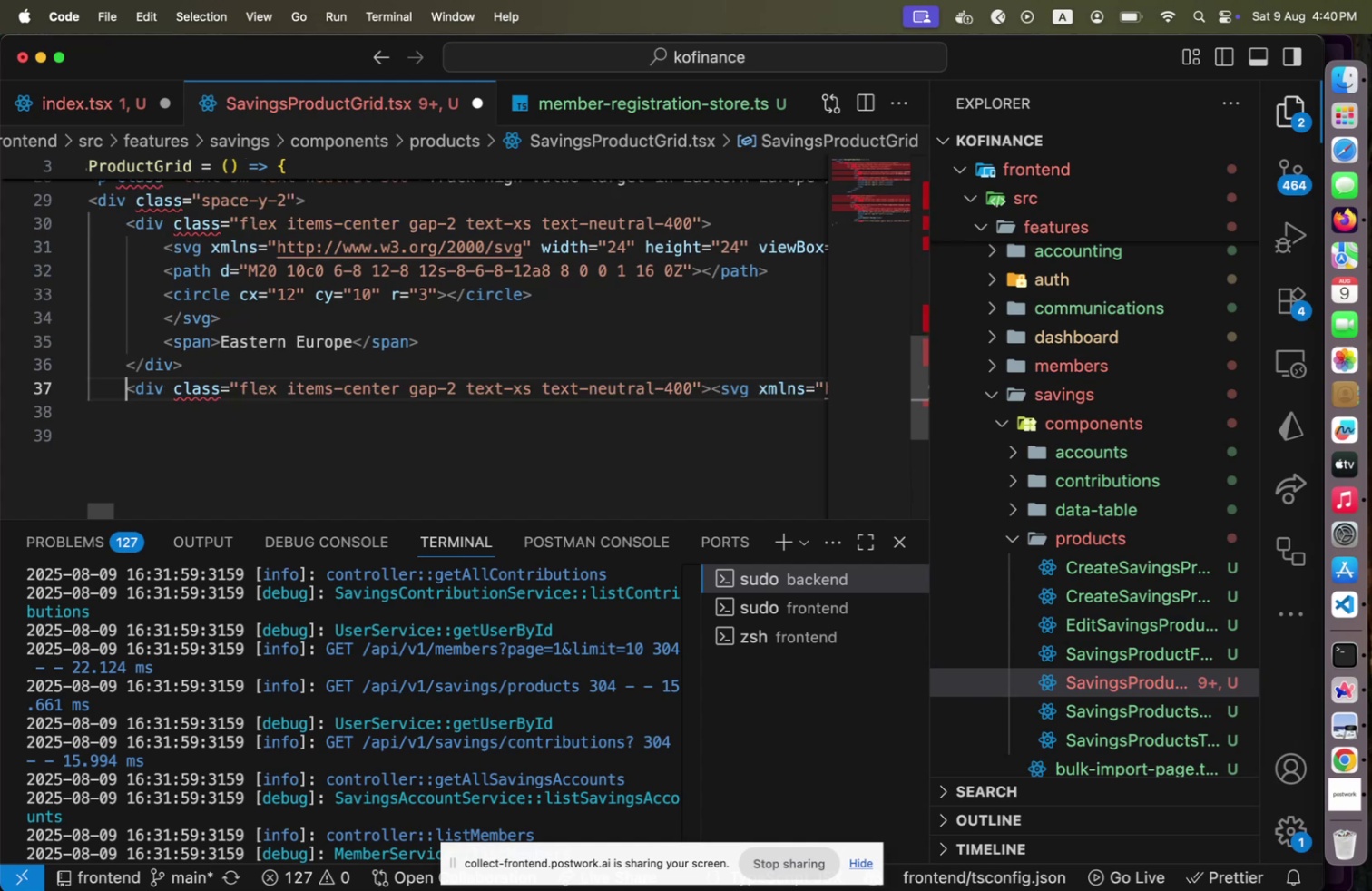 
key(ArrowRight)
 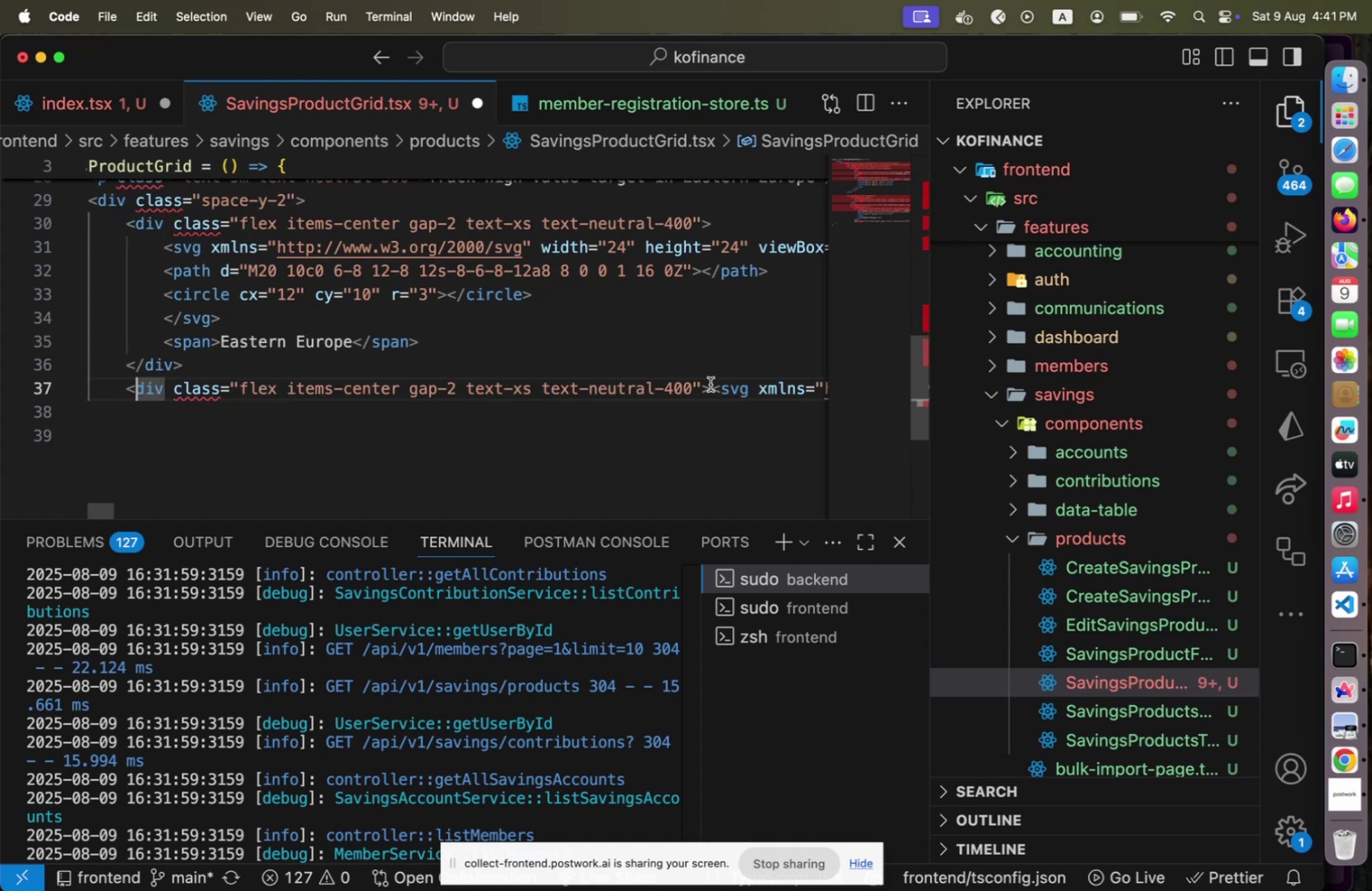 
left_click([710, 385])
 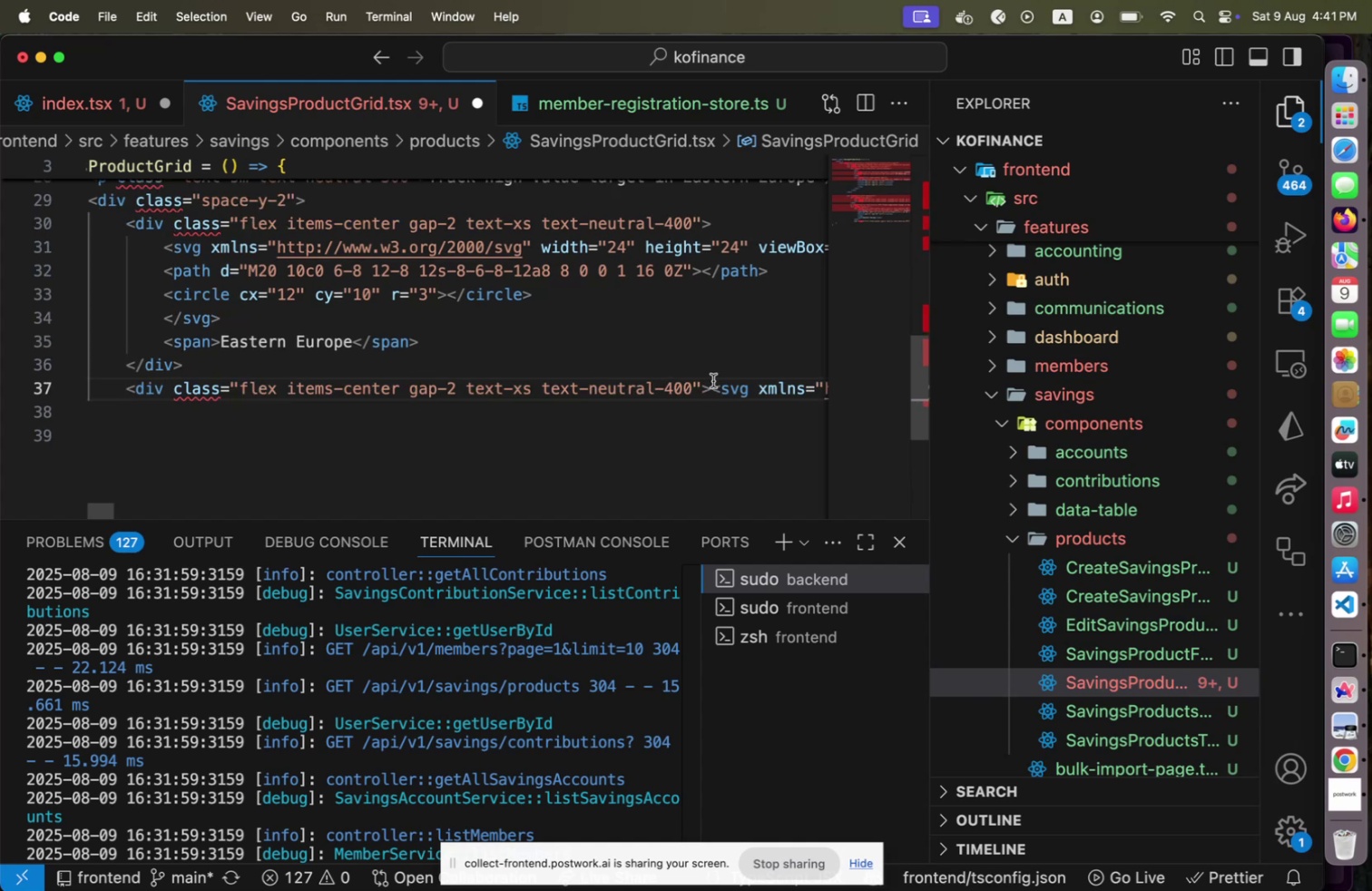 
key(Enter)
 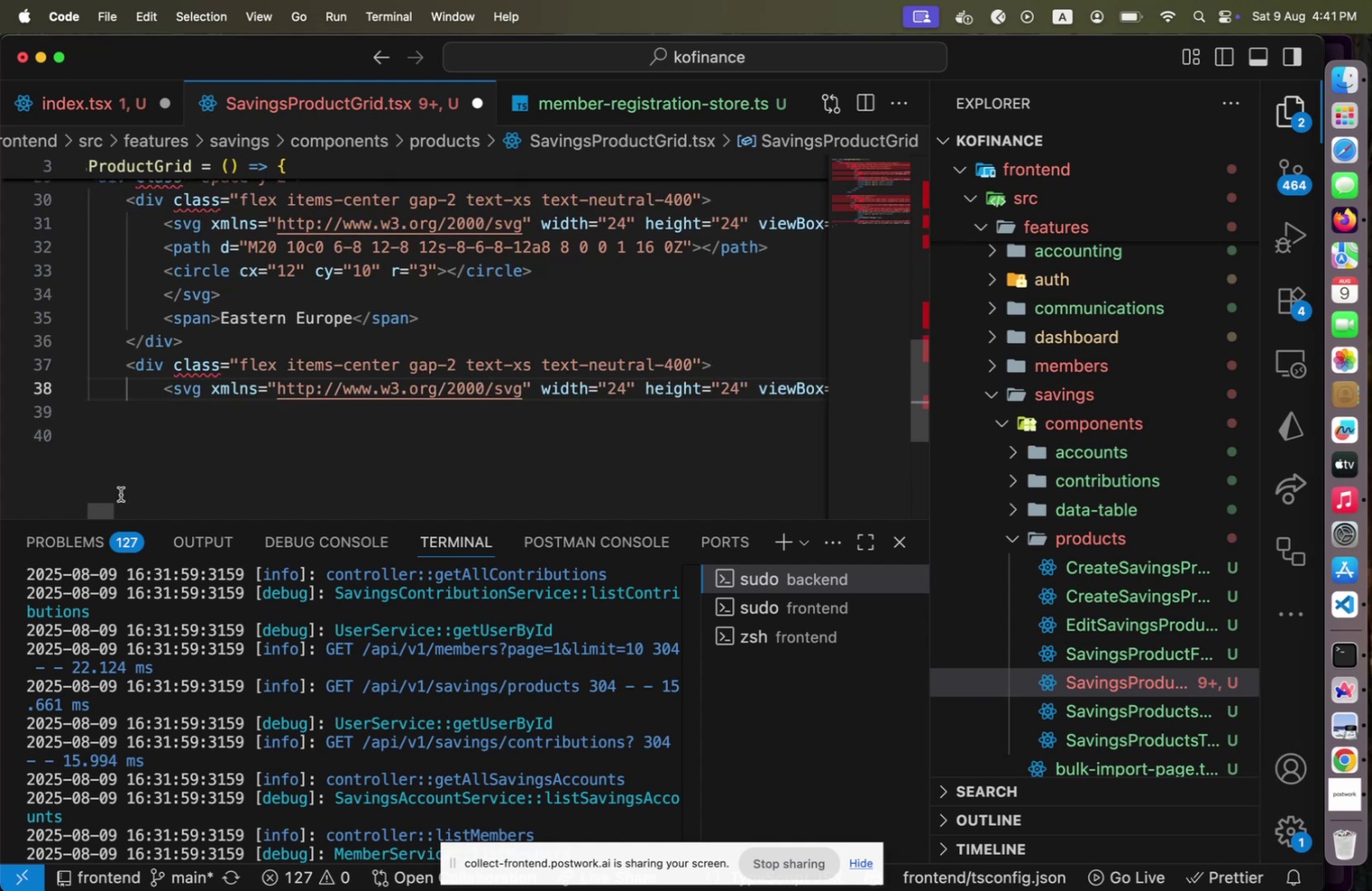 
left_click_drag(start_coordinate=[98, 510], to_coordinate=[120, 514])
 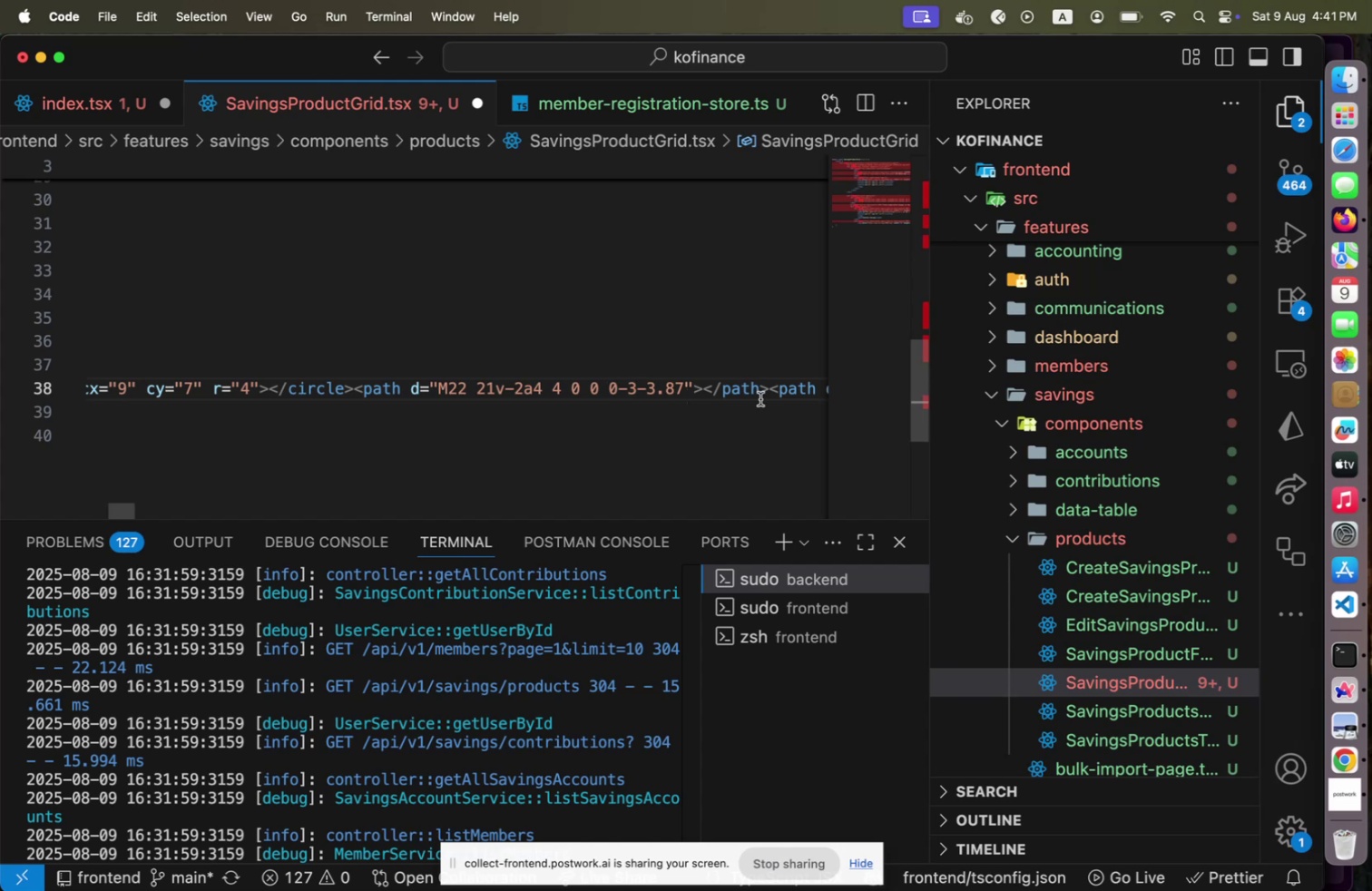 
left_click([765, 396])
 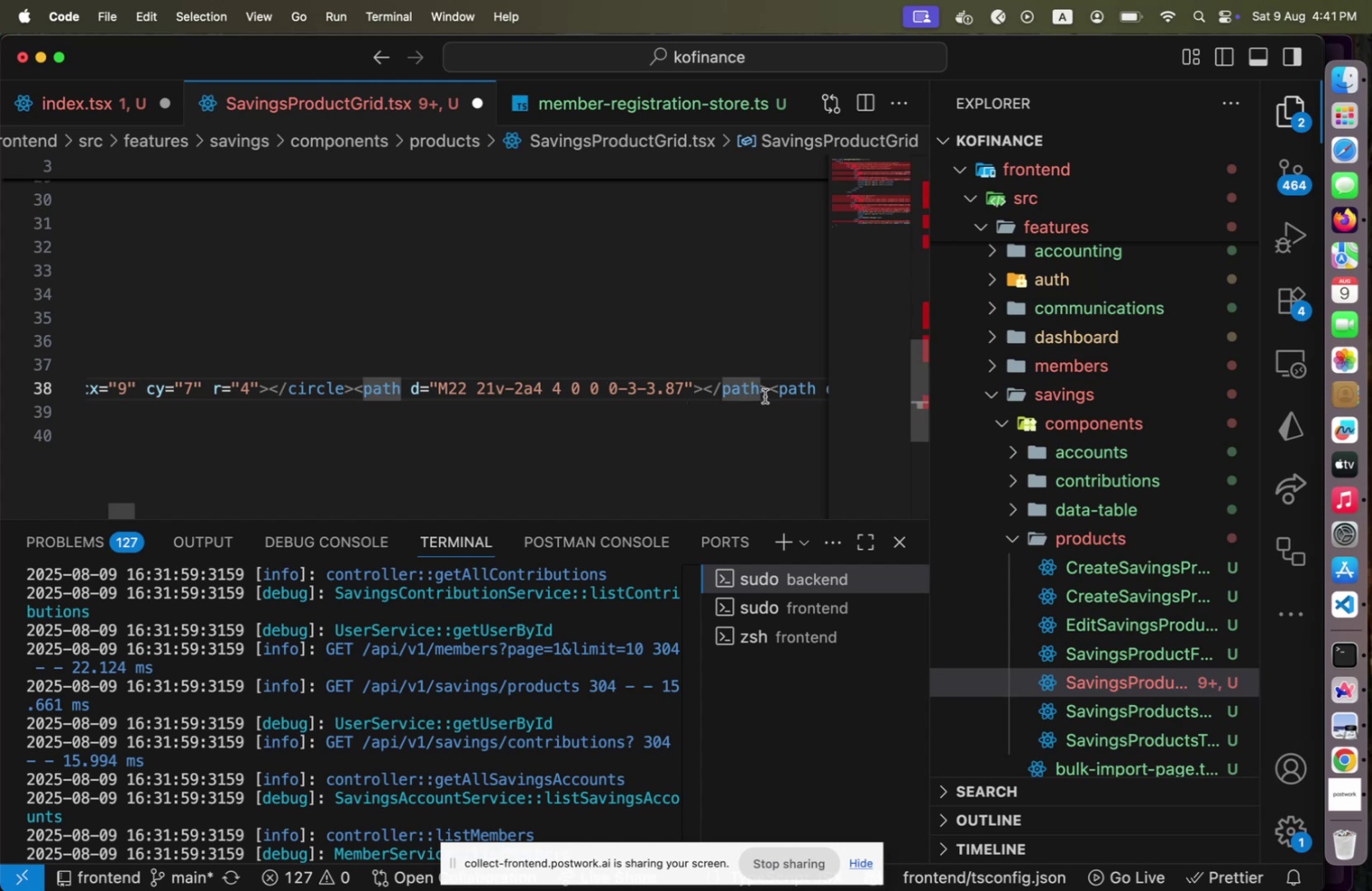 
hold_key(key=ArrowLeft, duration=0.48)
 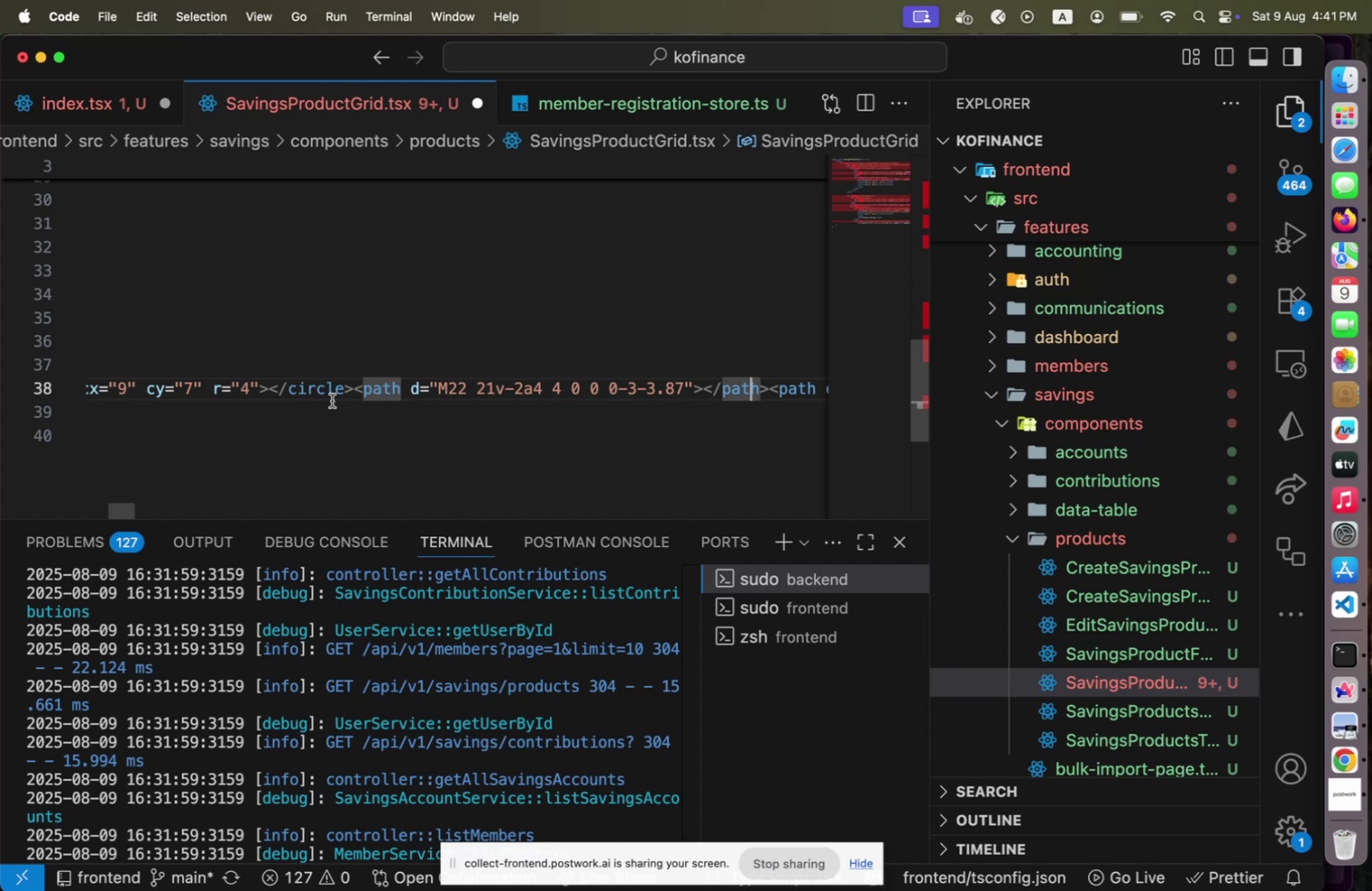 
left_click([355, 389])
 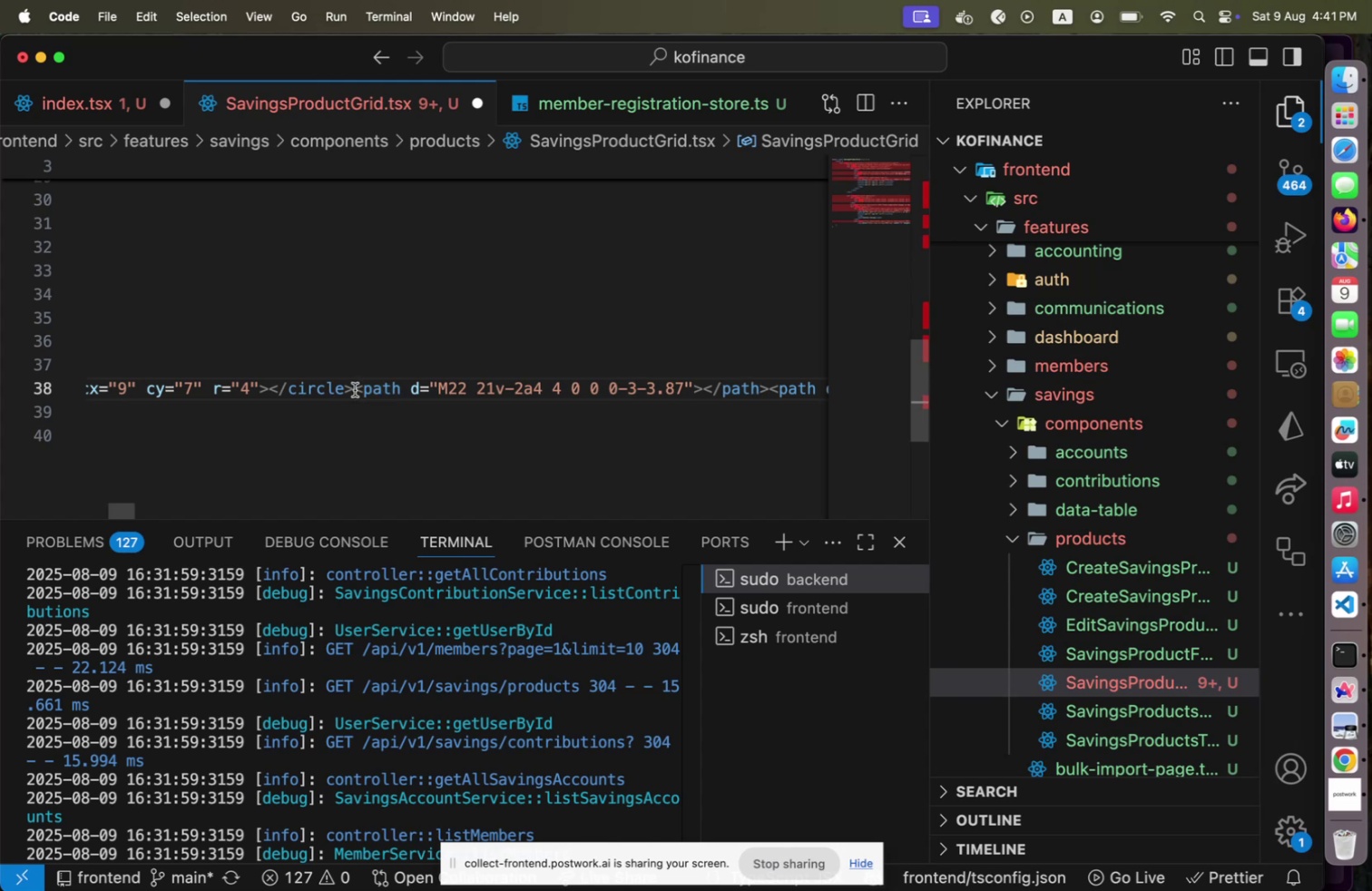 
key(Enter)
 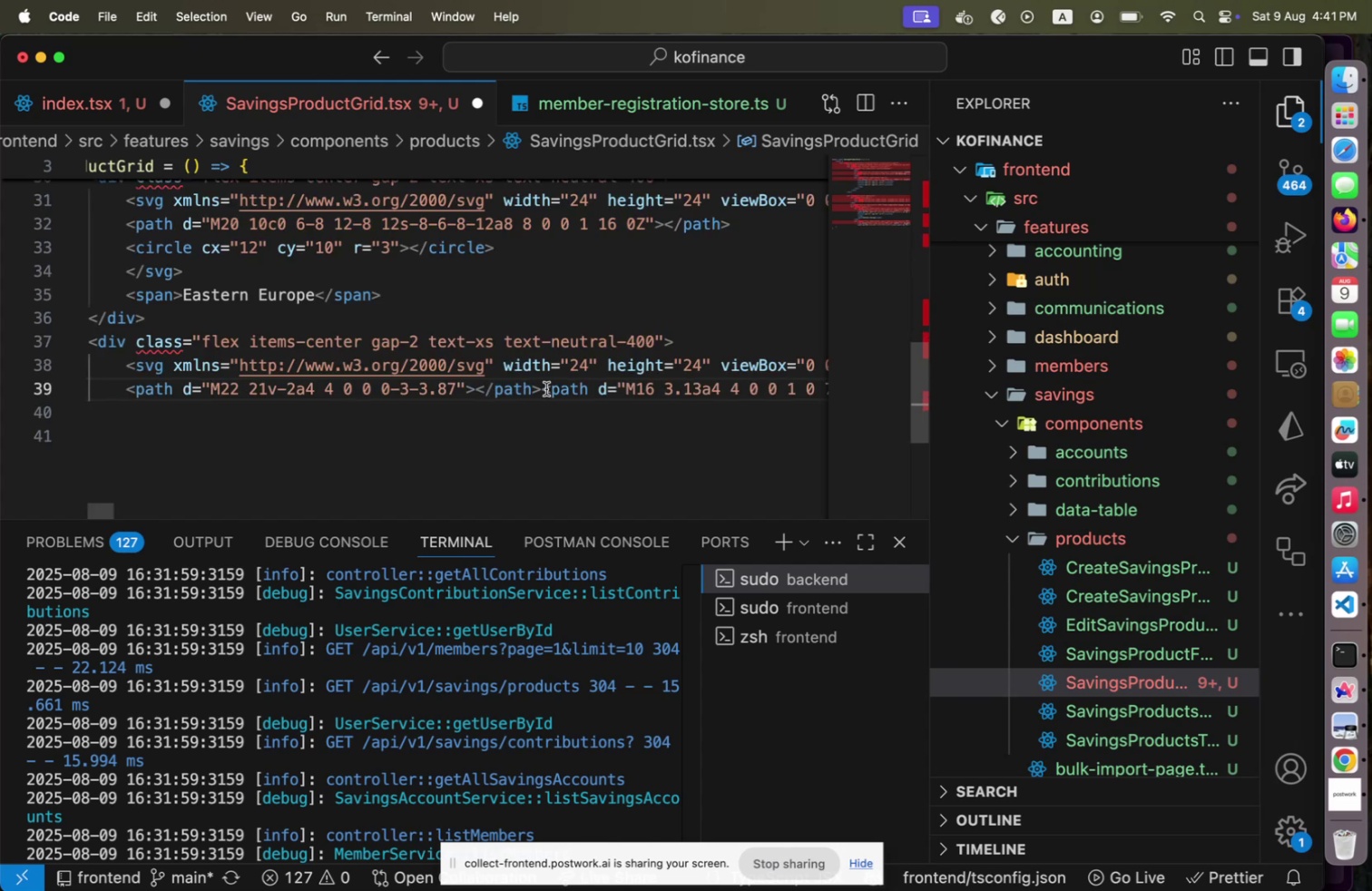 
left_click([552, 388])
 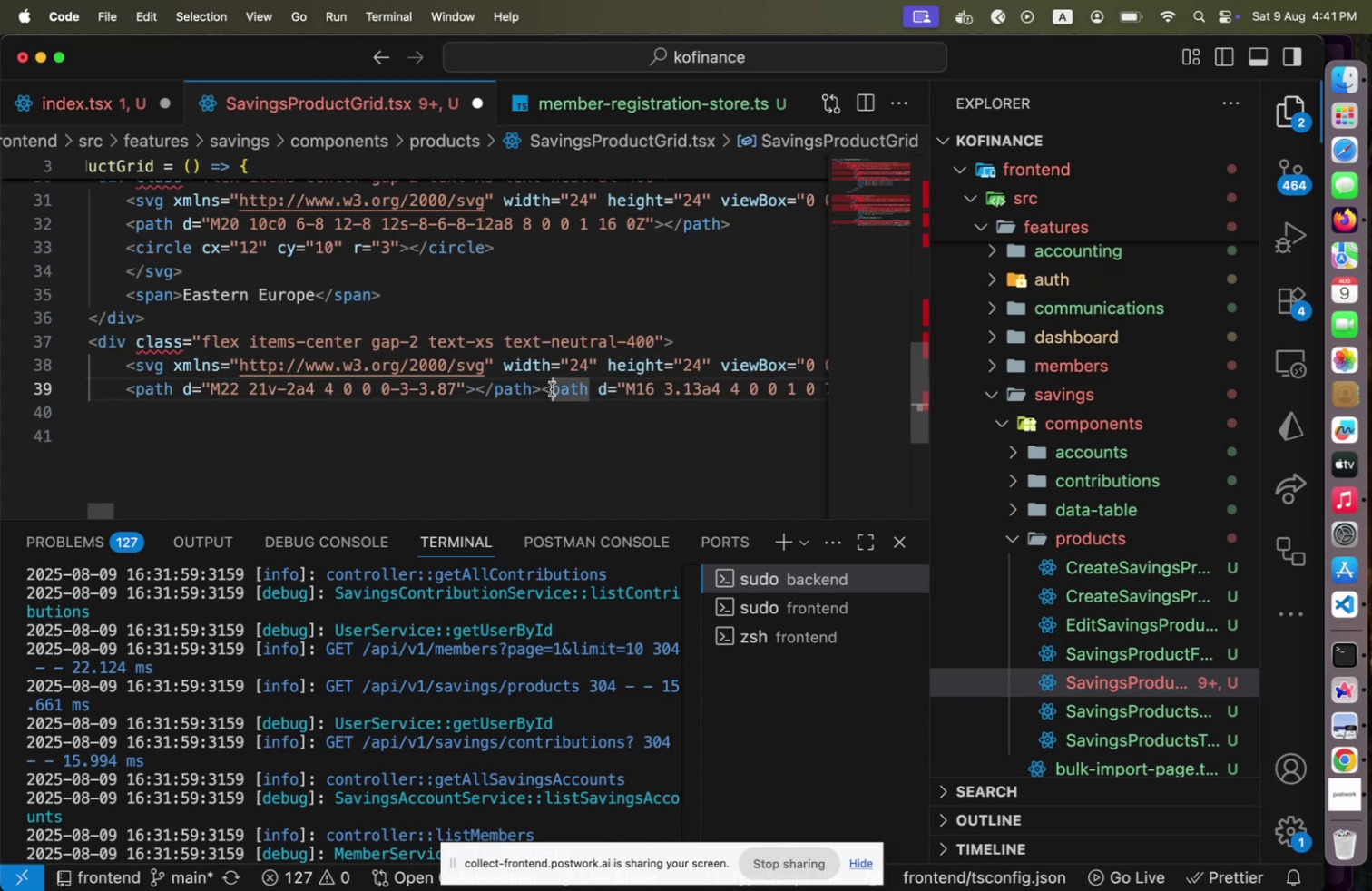 
key(ArrowLeft)
 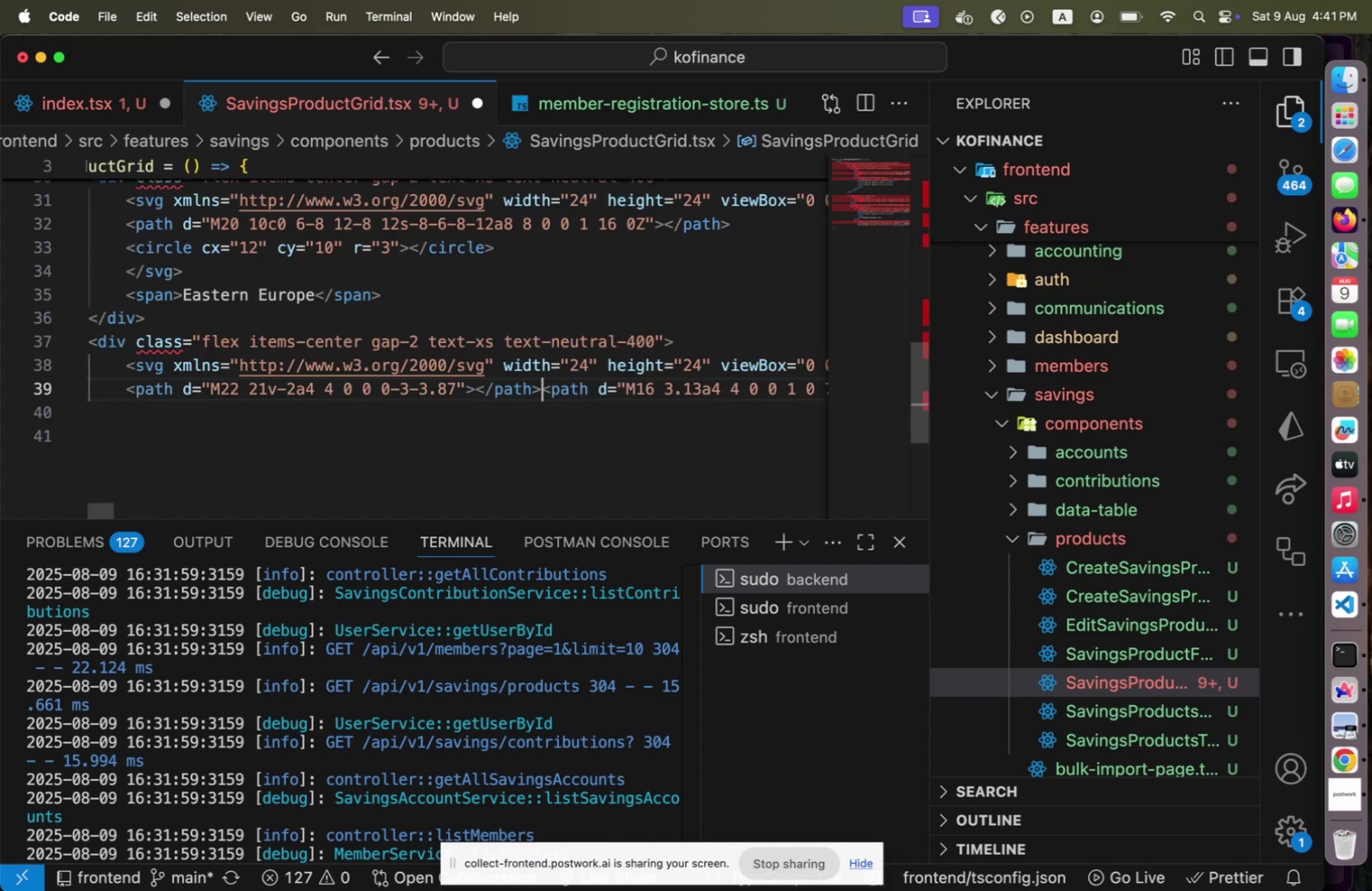 
key(Enter)
 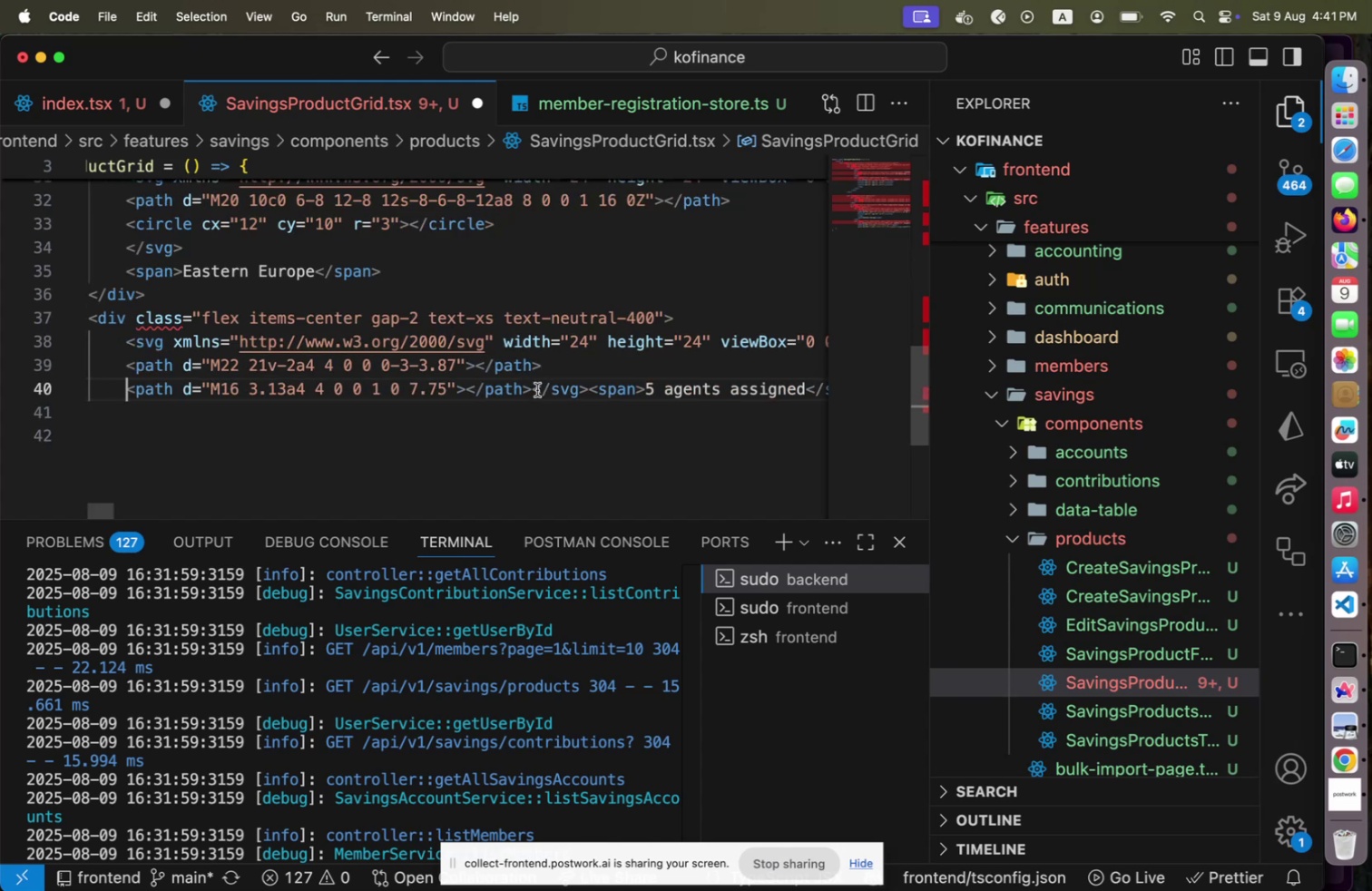 
left_click([535, 388])
 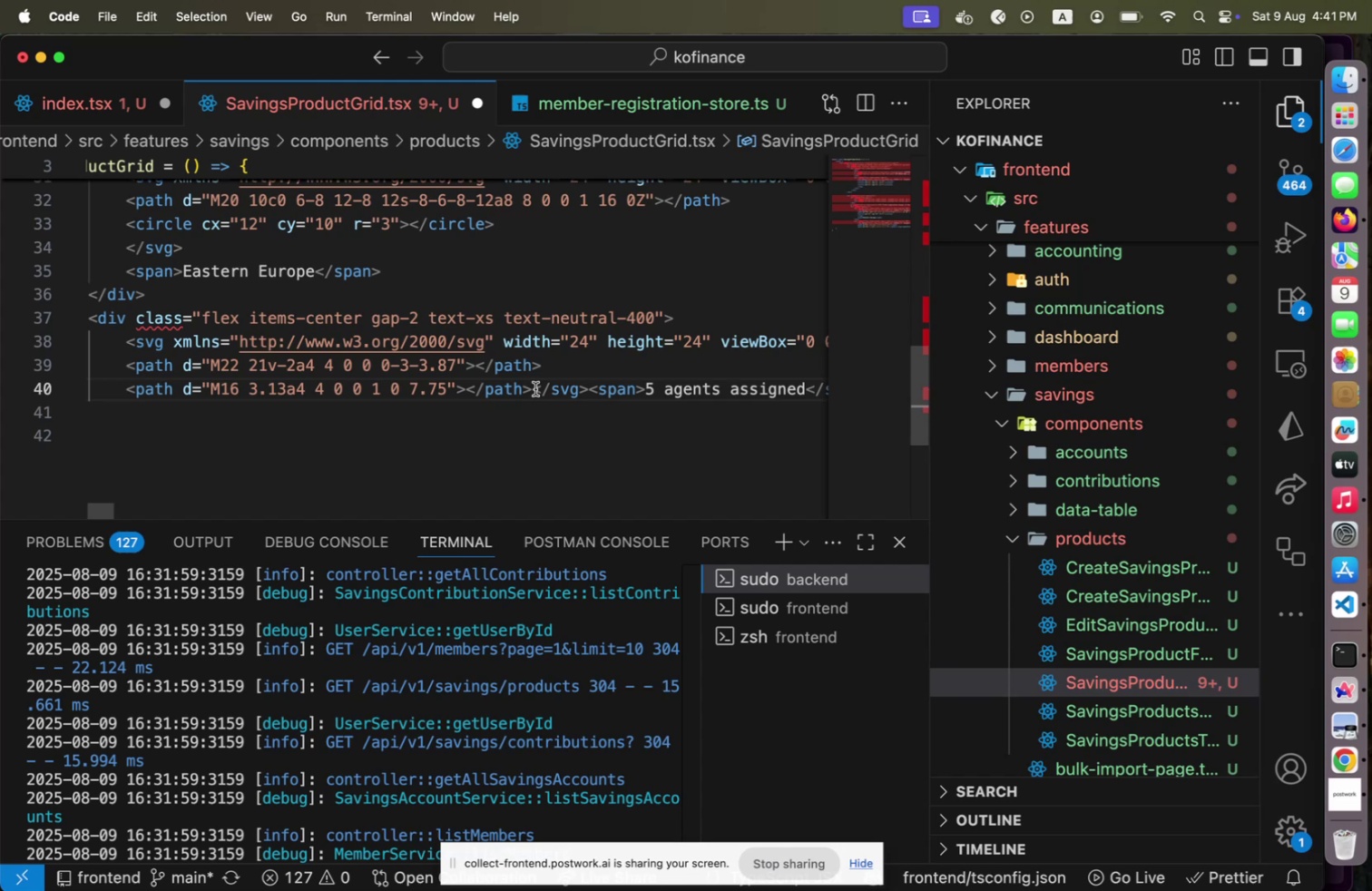 
key(ArrowLeft)
 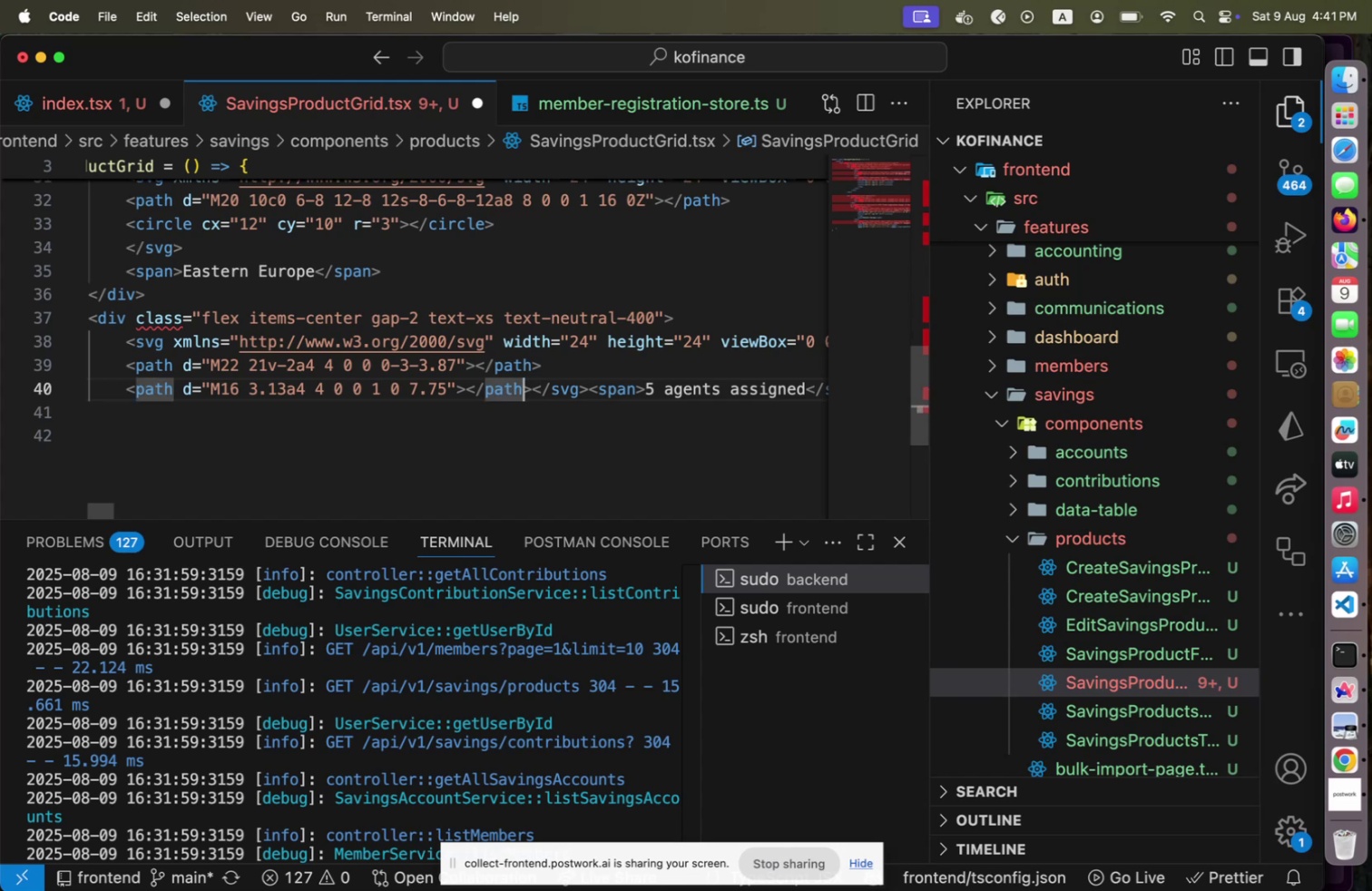 
key(ArrowRight)
 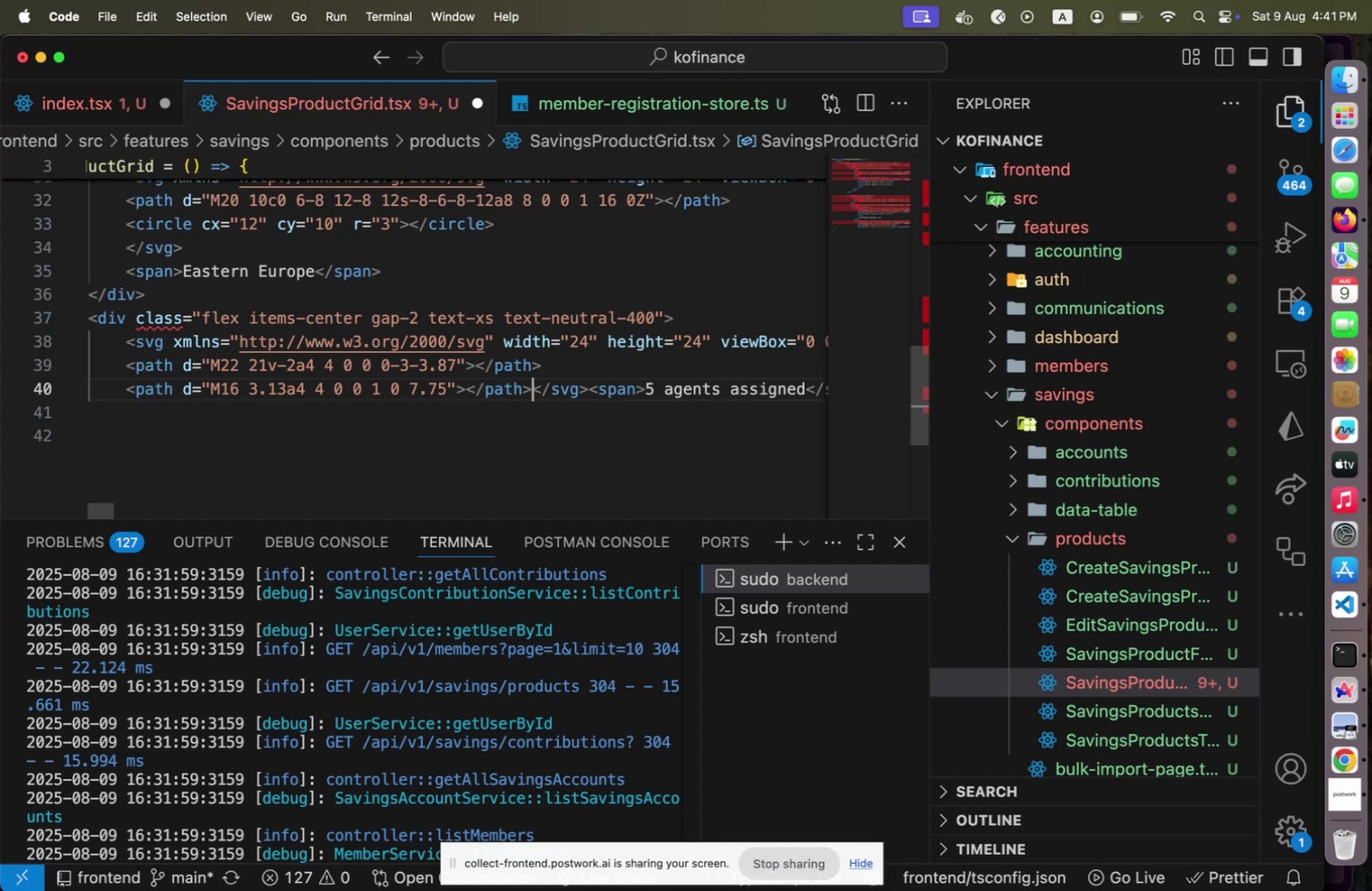 
key(Enter)
 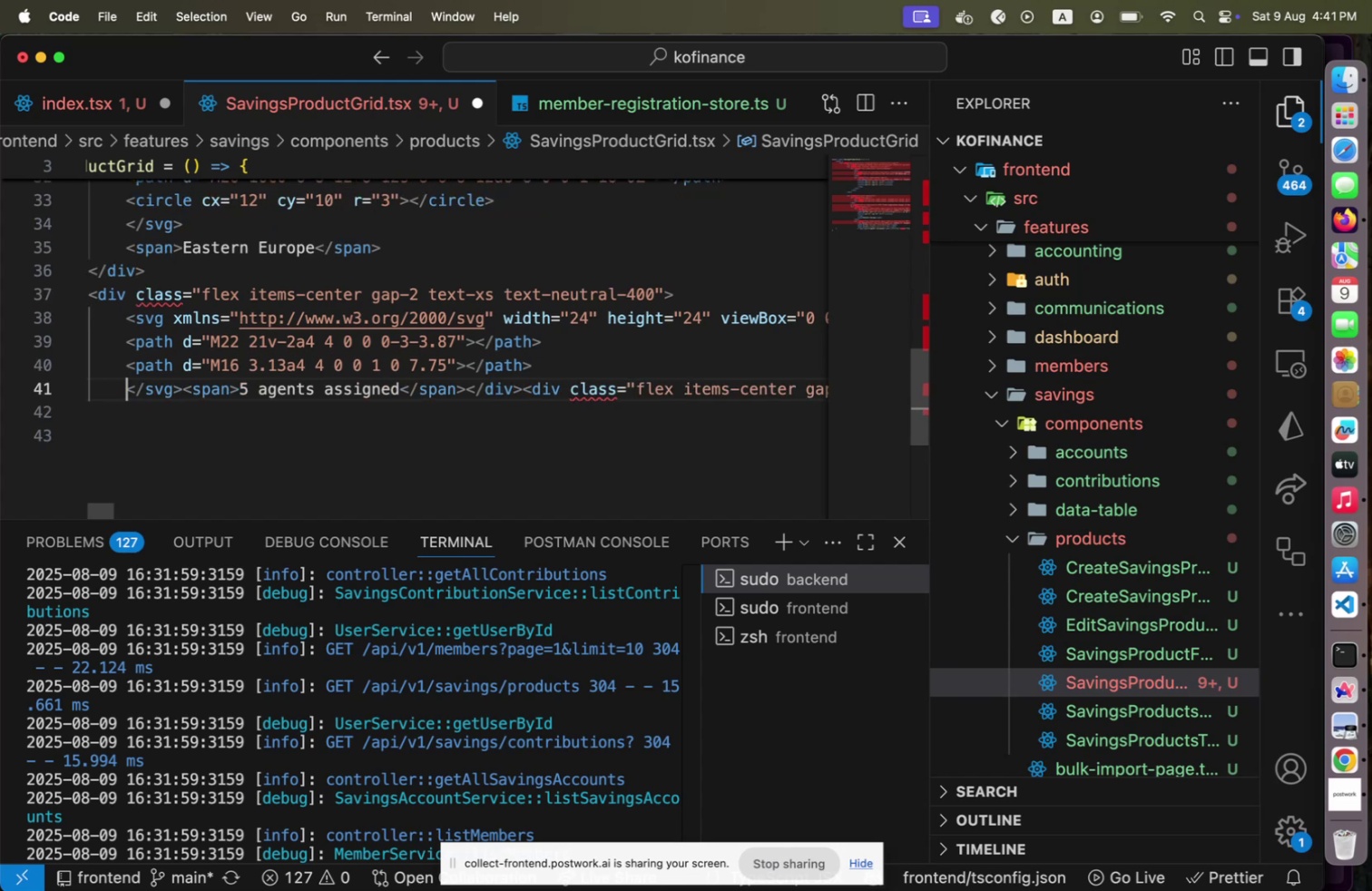 
key(Backspace)
 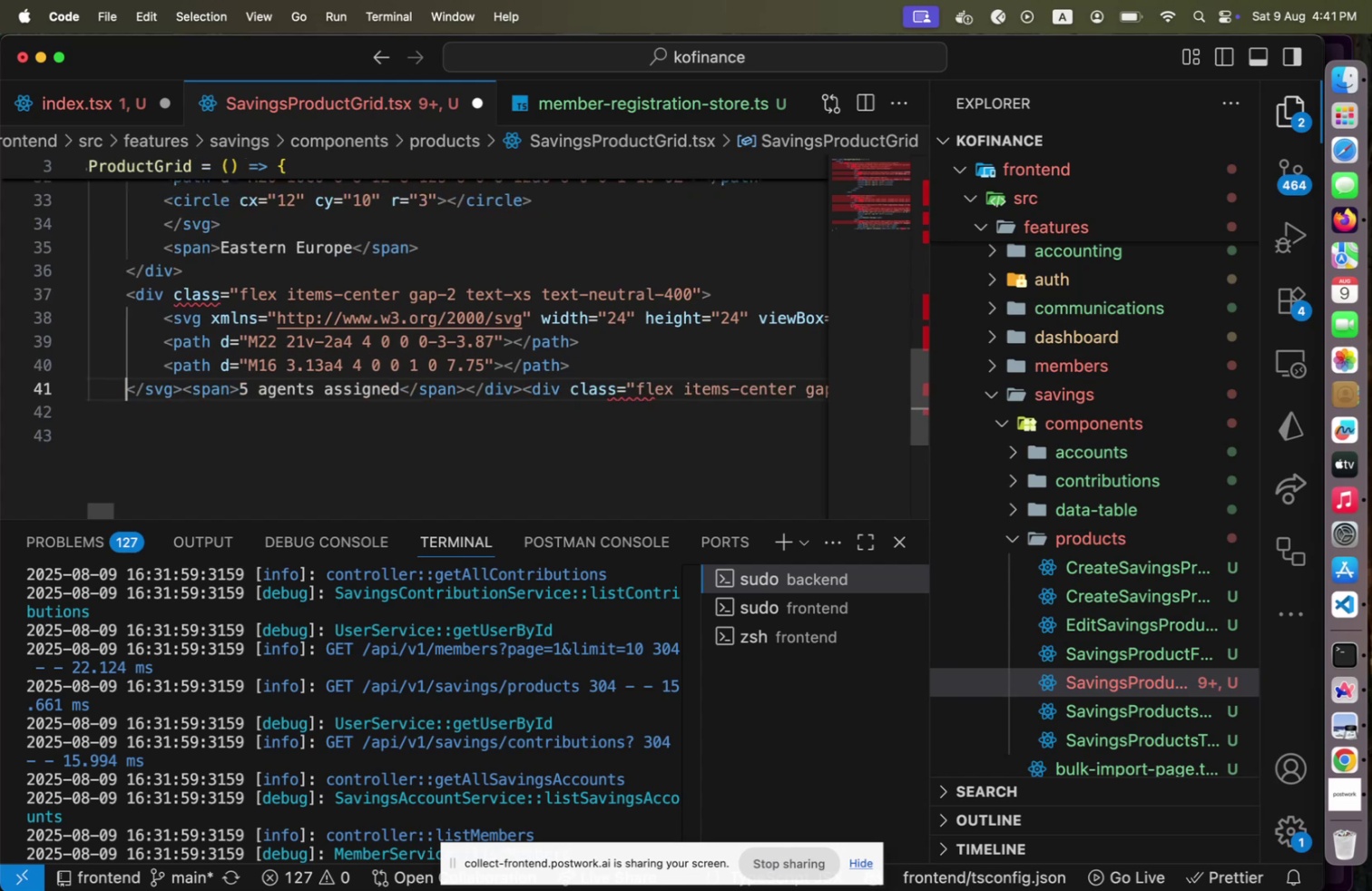 
hold_key(key=ArrowRight, duration=0.64)
 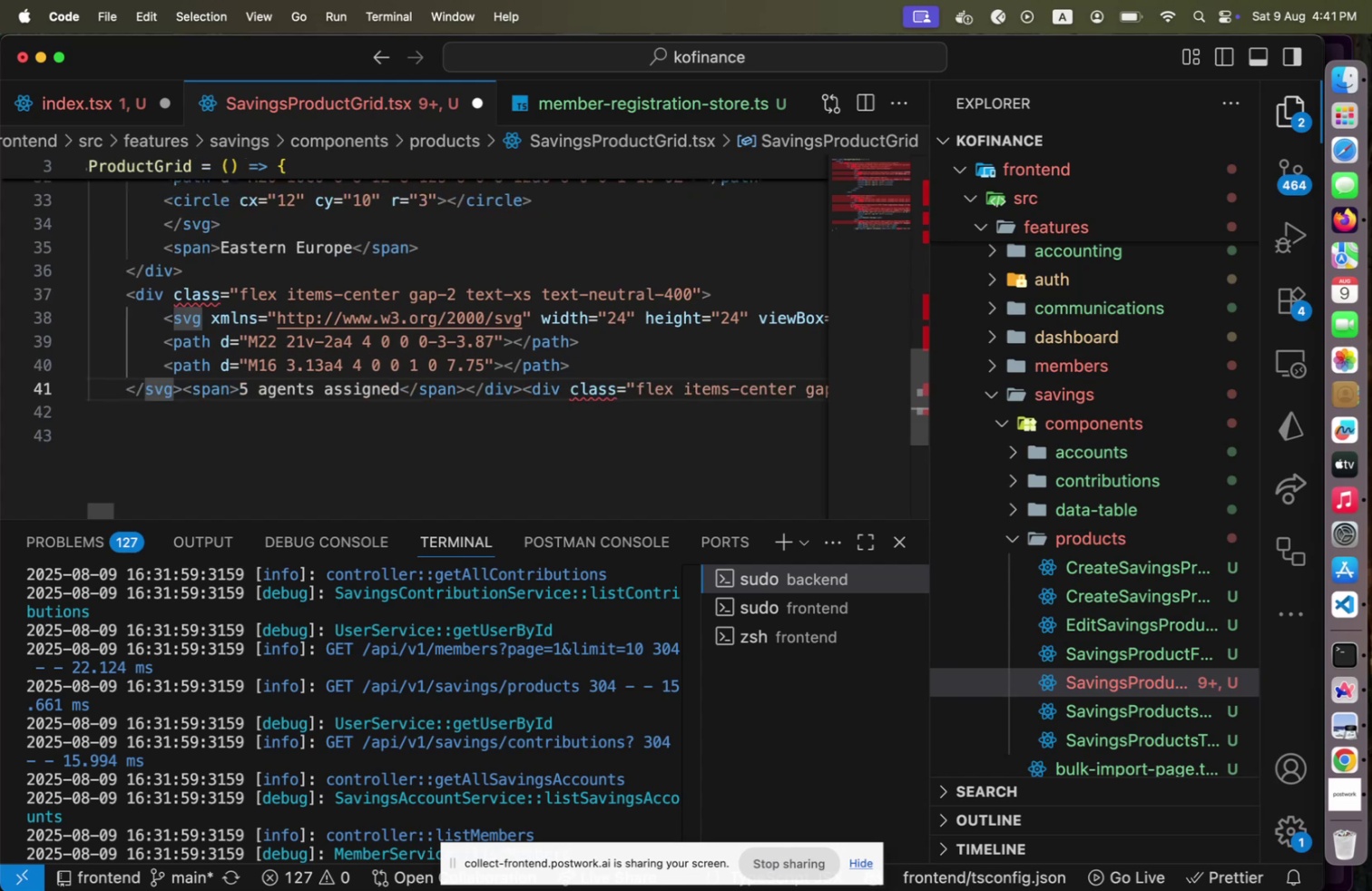 
key(ArrowRight)
 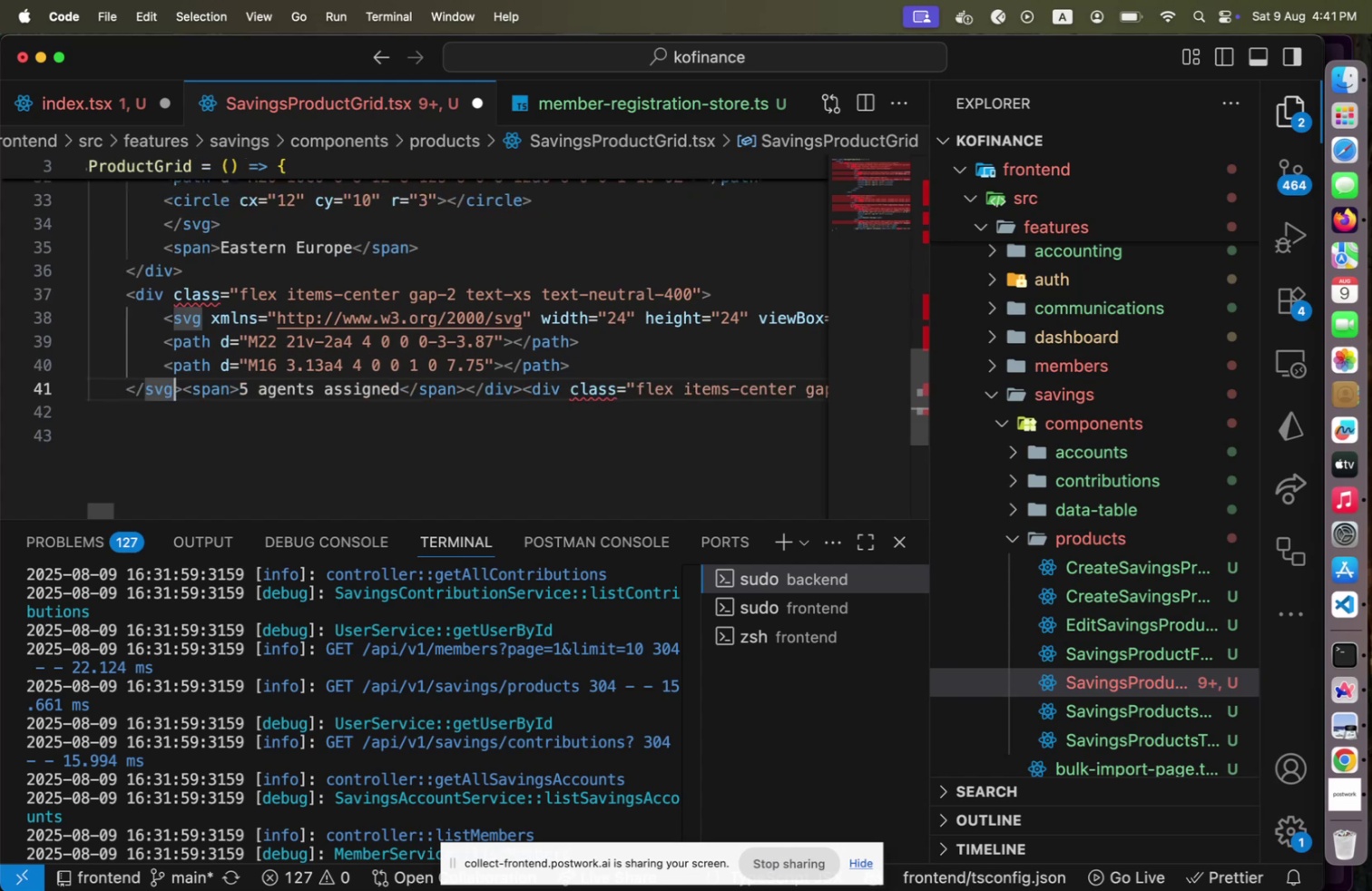 
key(ArrowRight)
 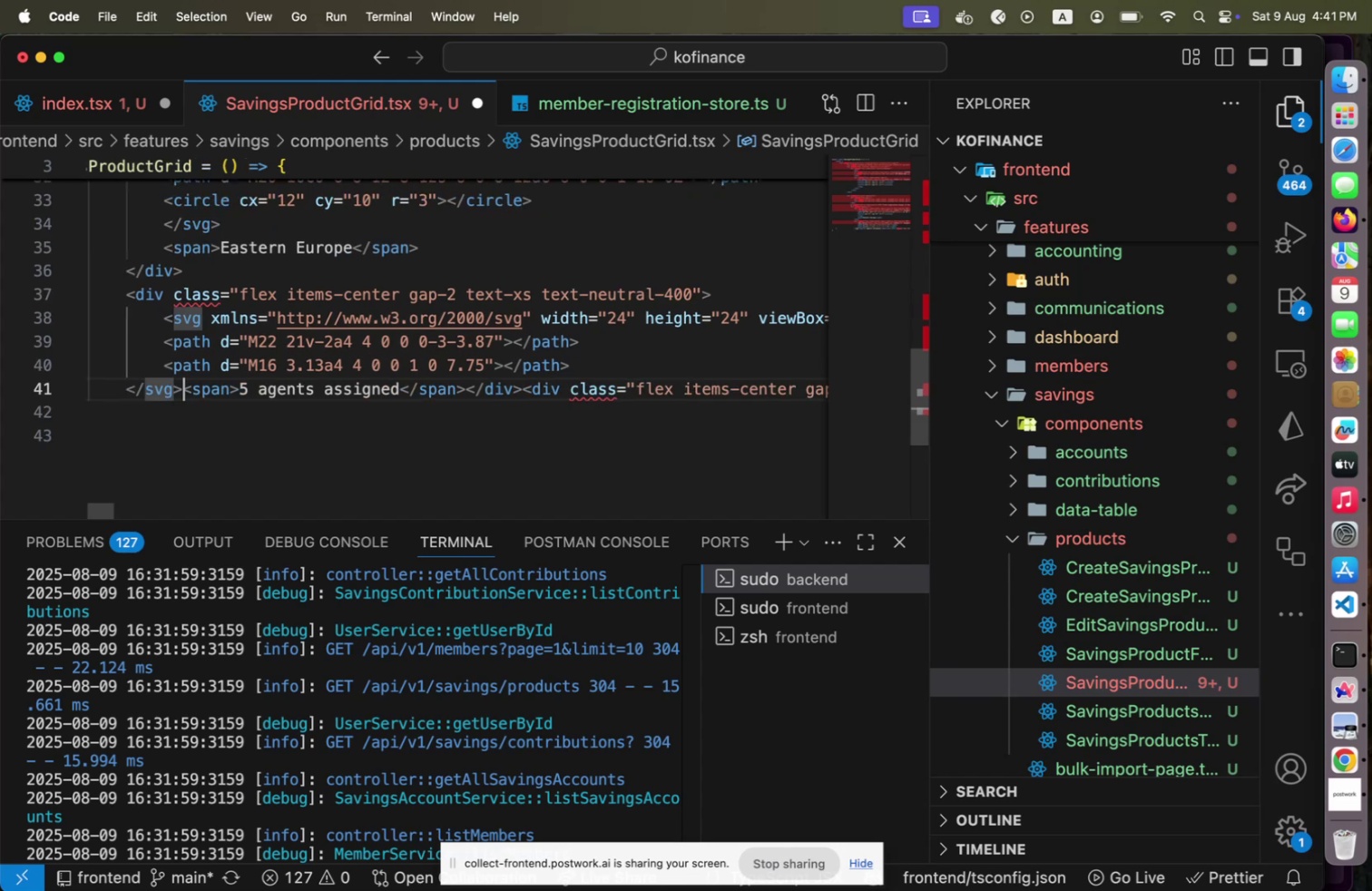 
key(ArrowRight)
 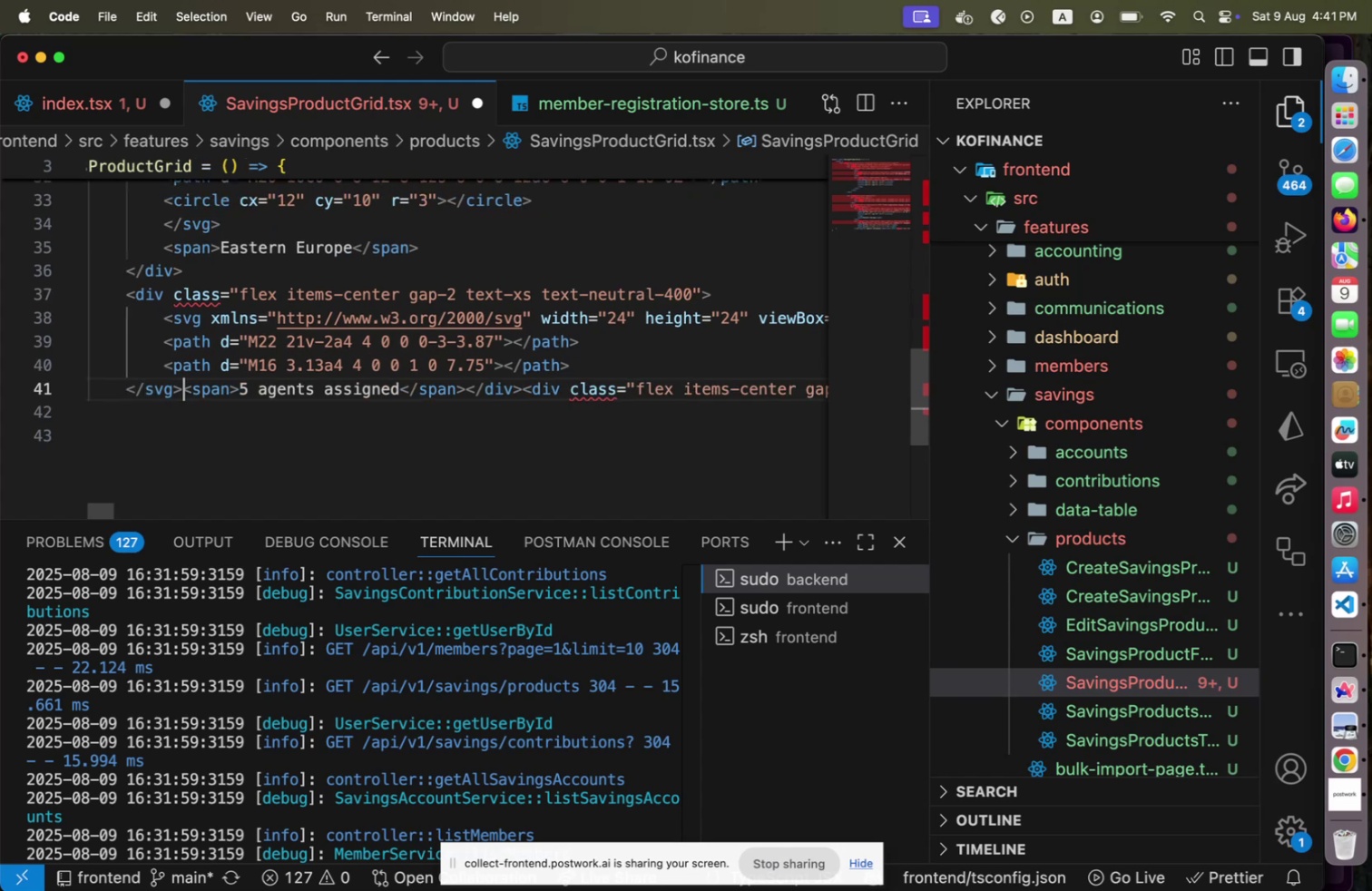 
key(Enter)
 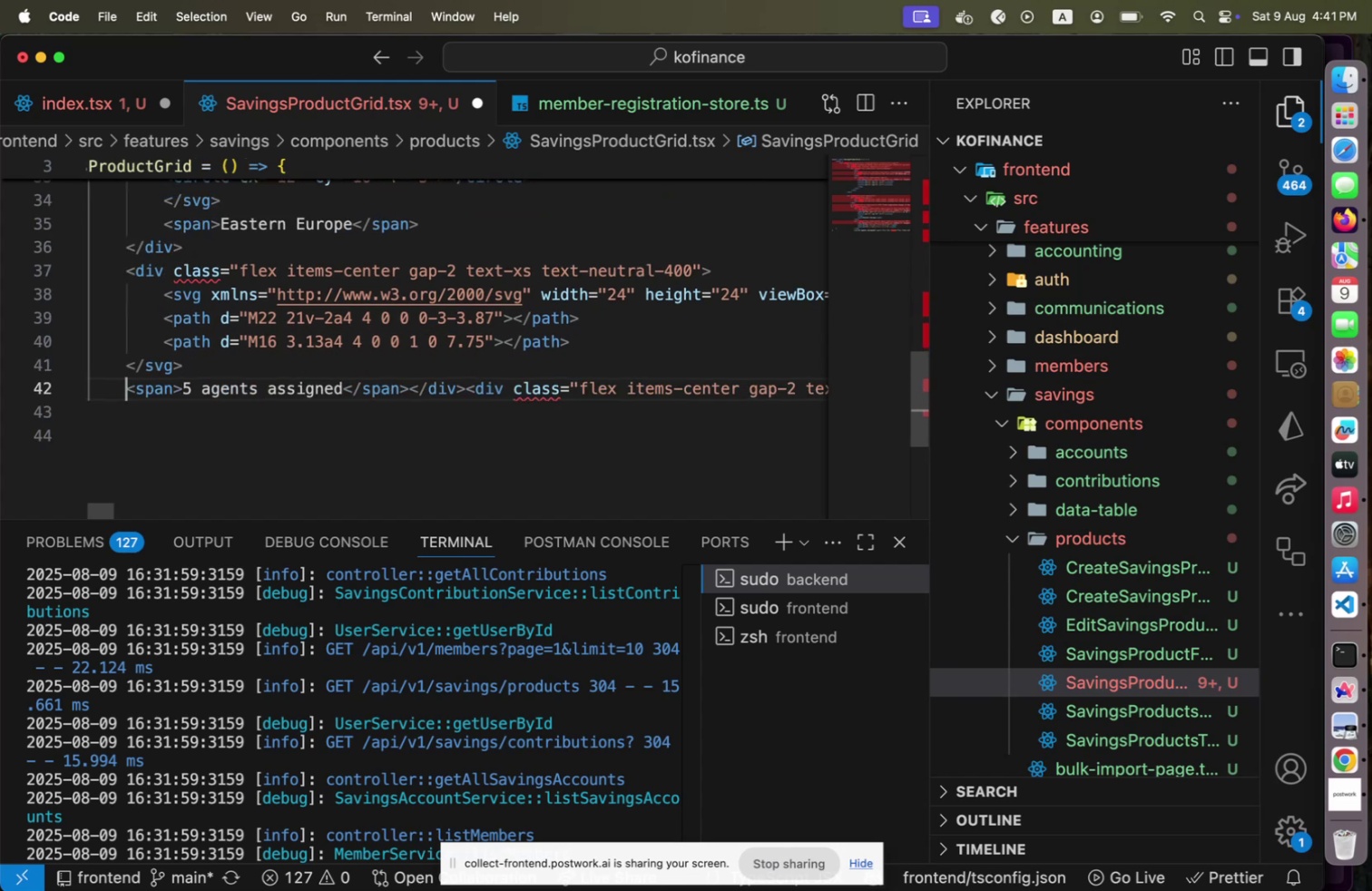 
hold_key(key=ArrowRight, duration=1.51)
 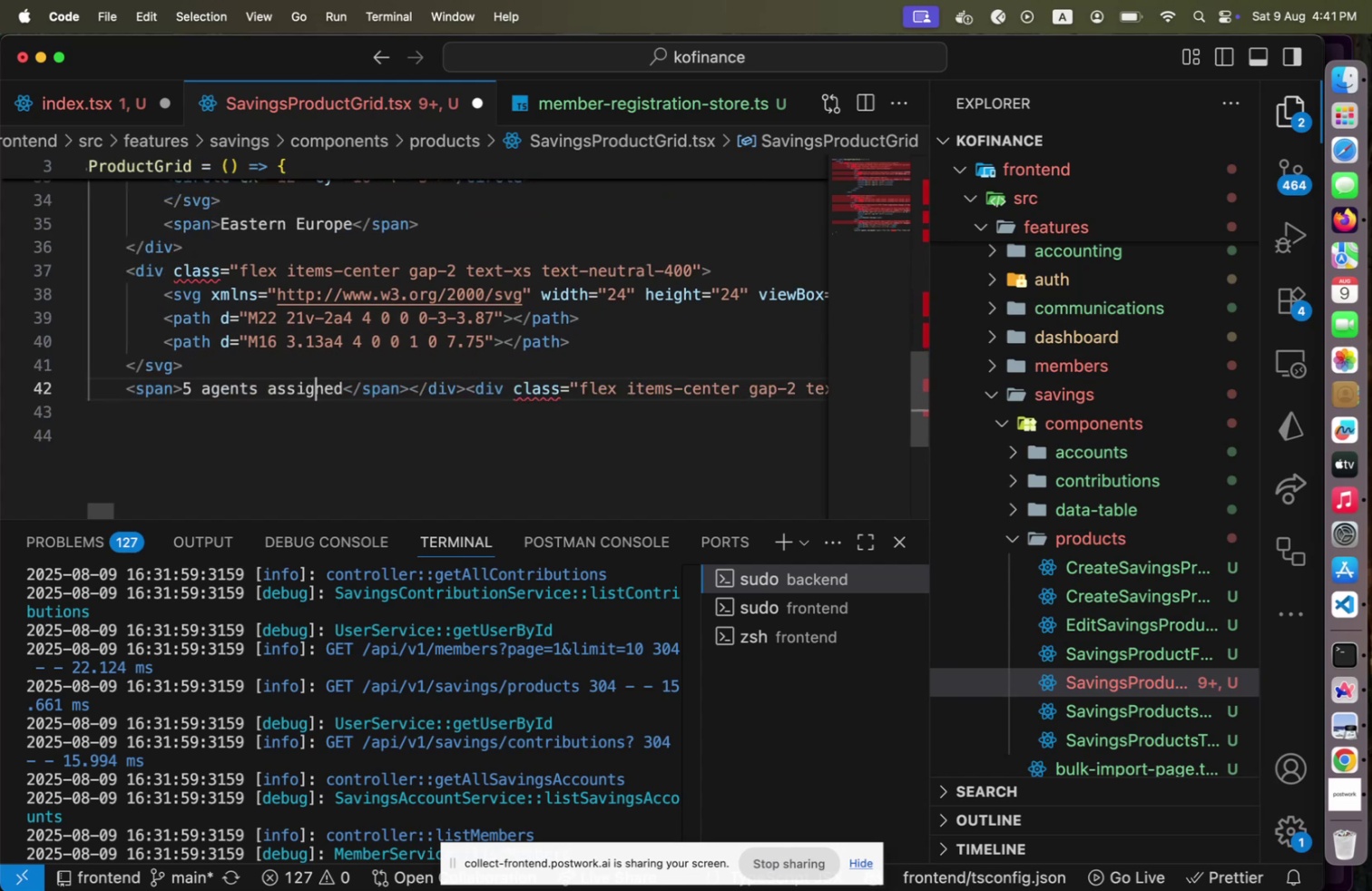 
hold_key(key=ArrowRight, duration=1.36)
 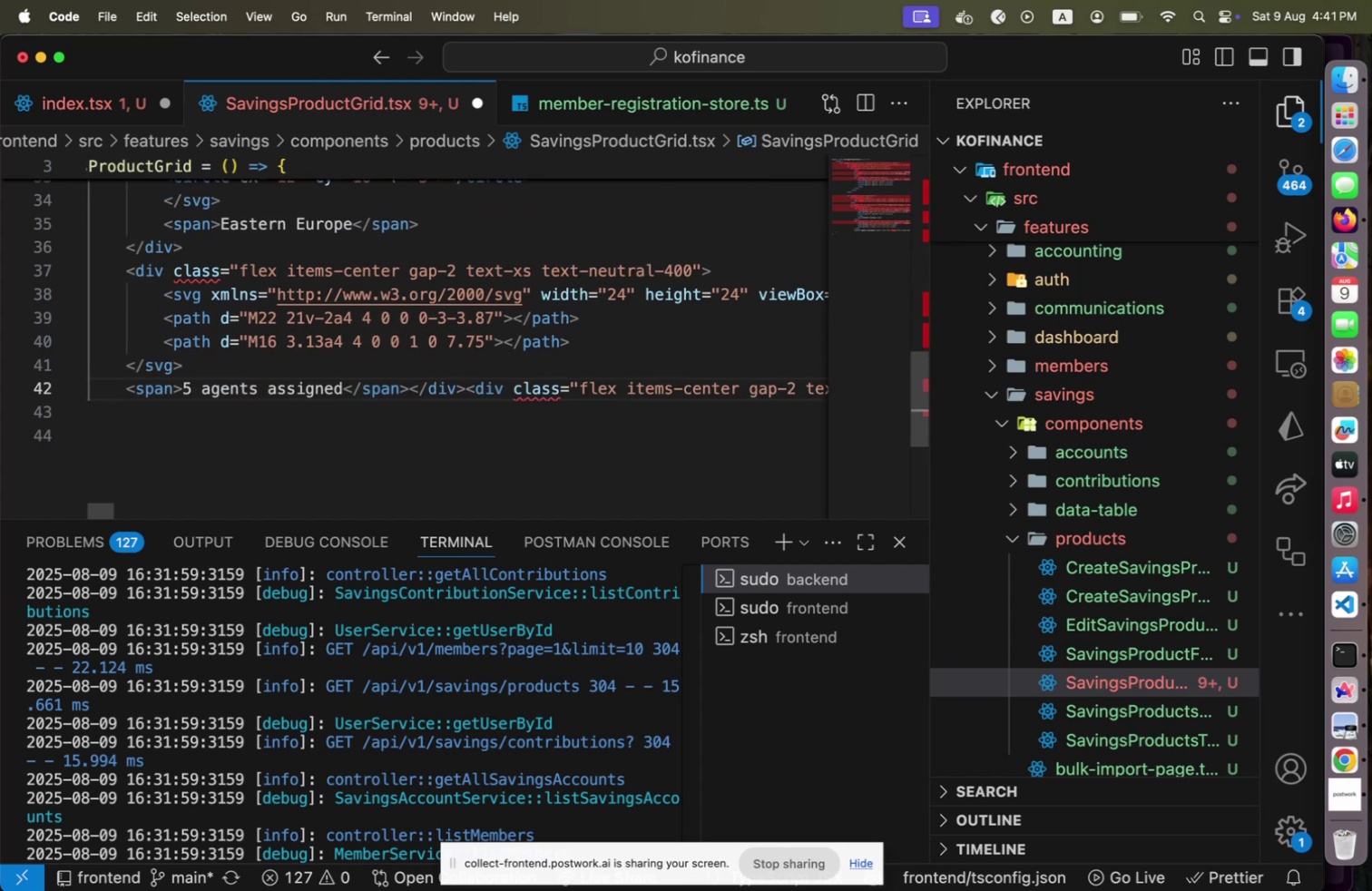 
key(Enter)
 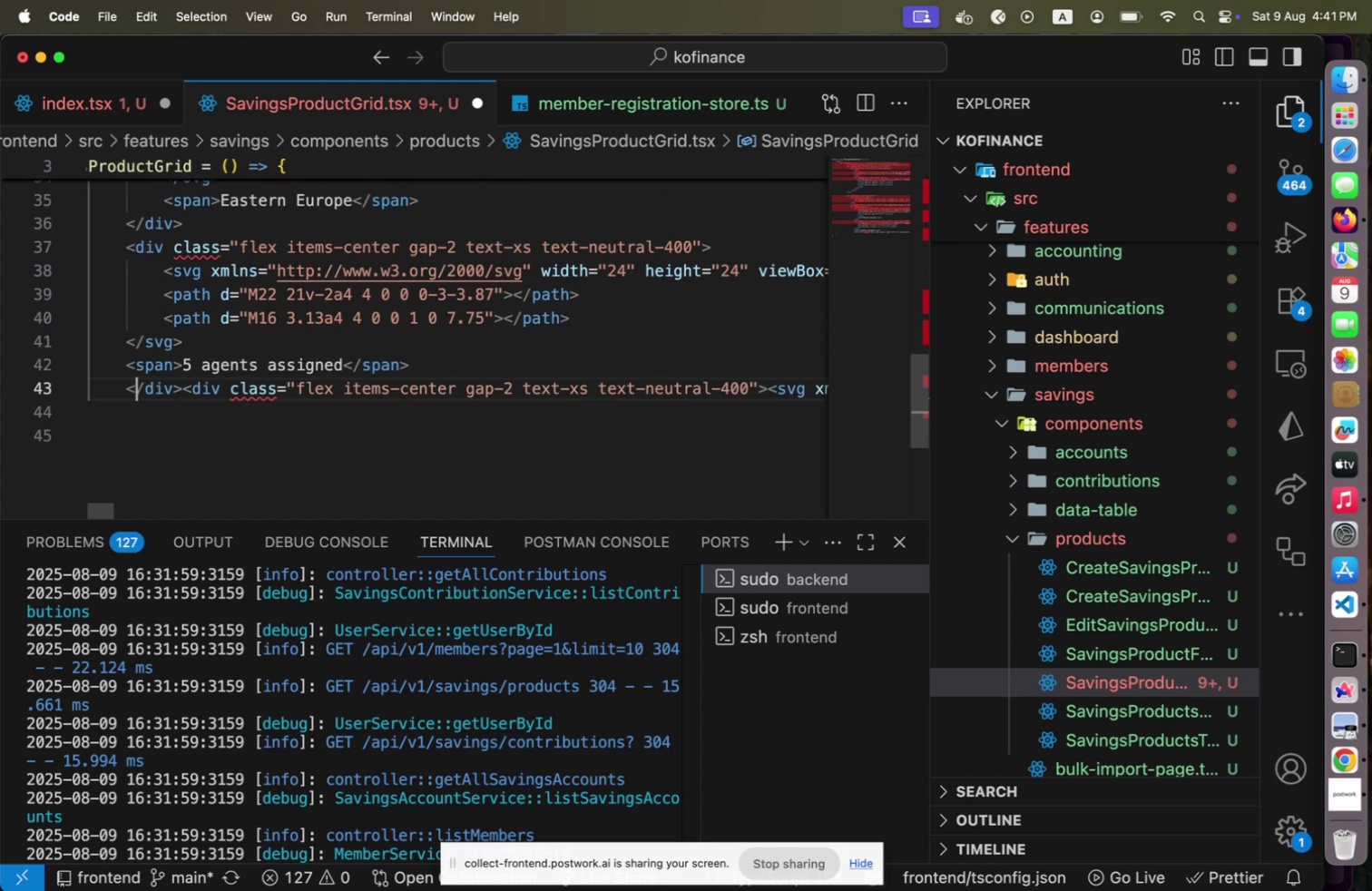 
hold_key(key=ArrowRight, duration=0.66)
 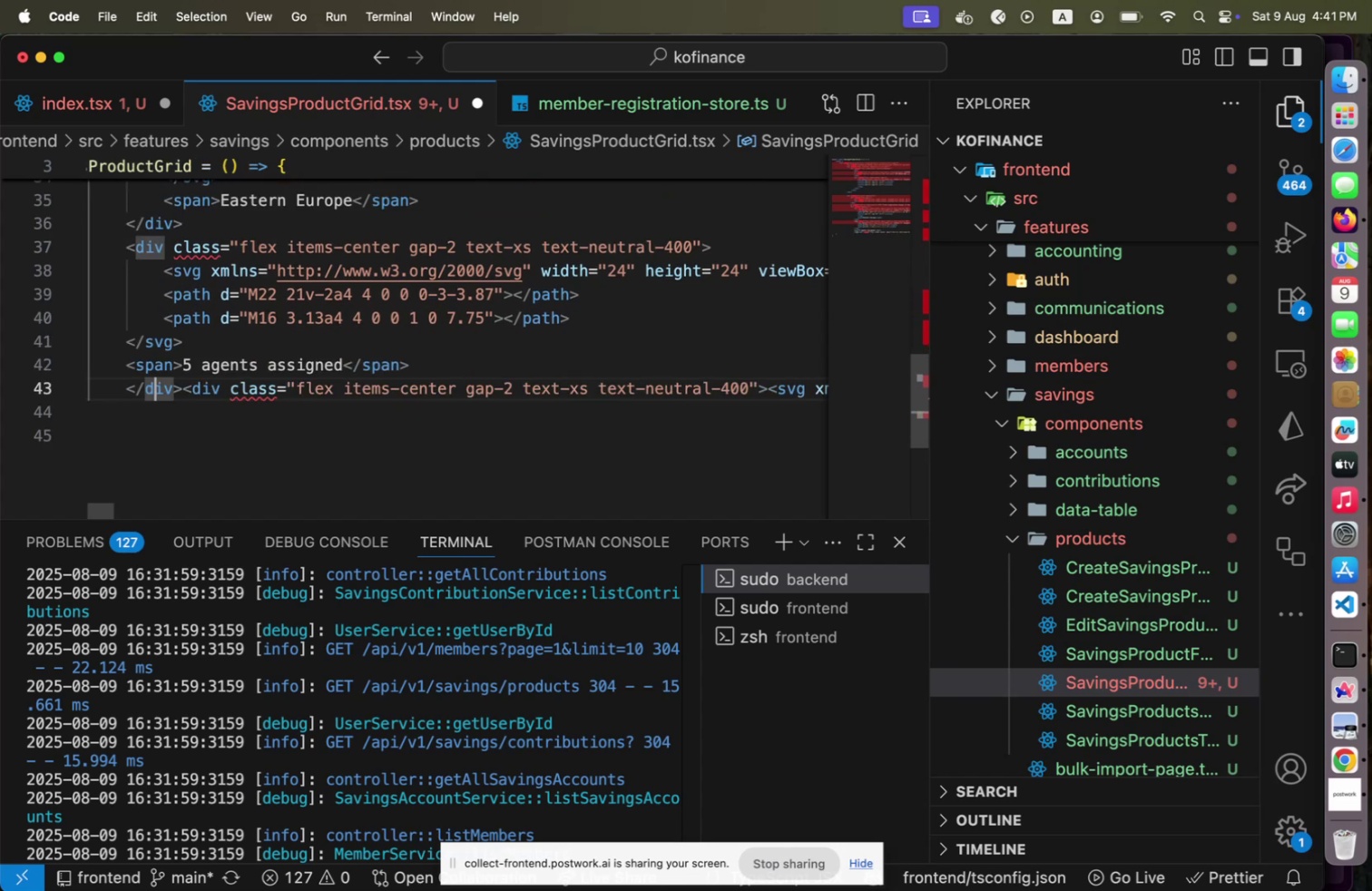 
key(ArrowRight)
 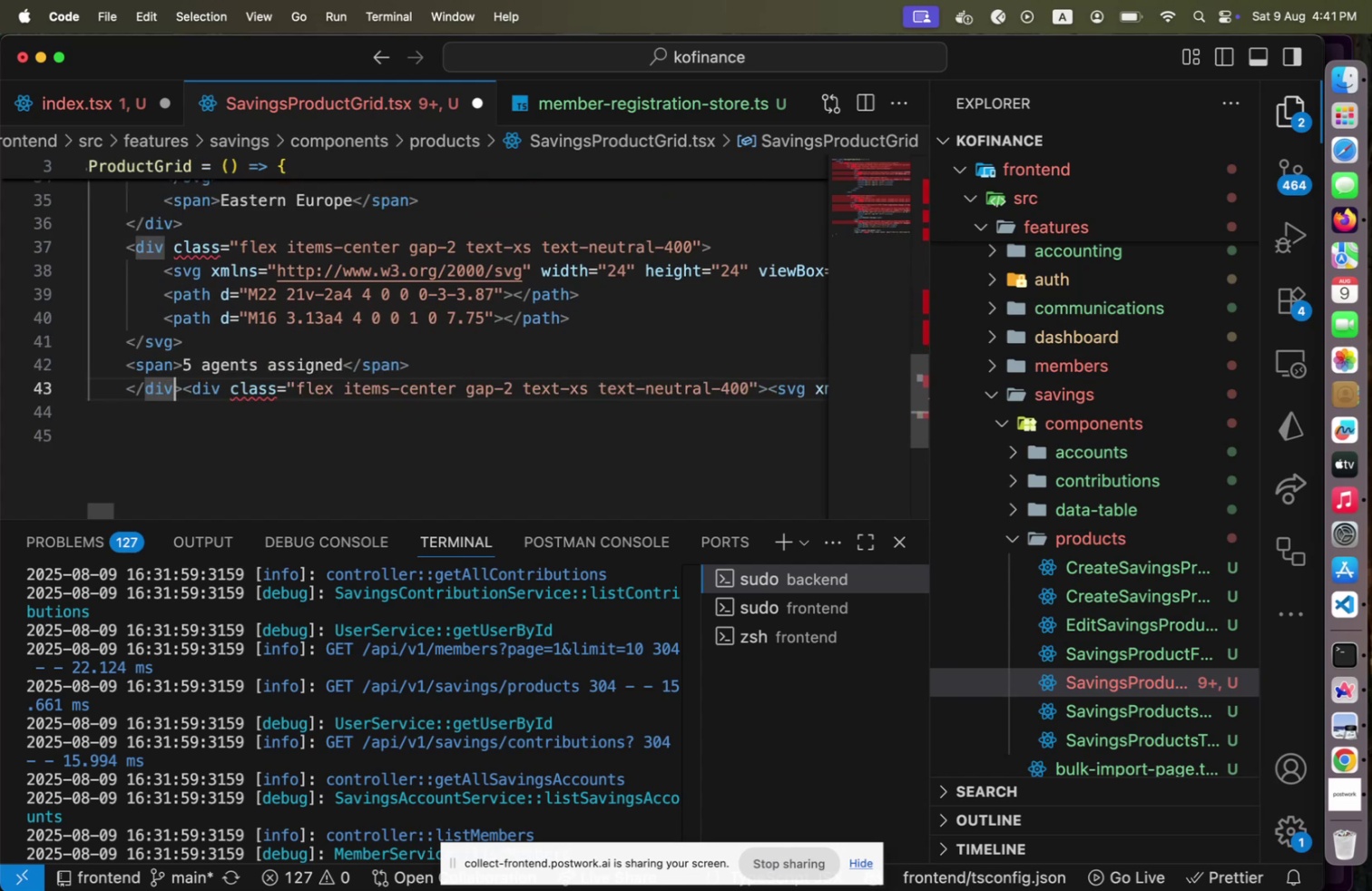 
key(ArrowRight)
 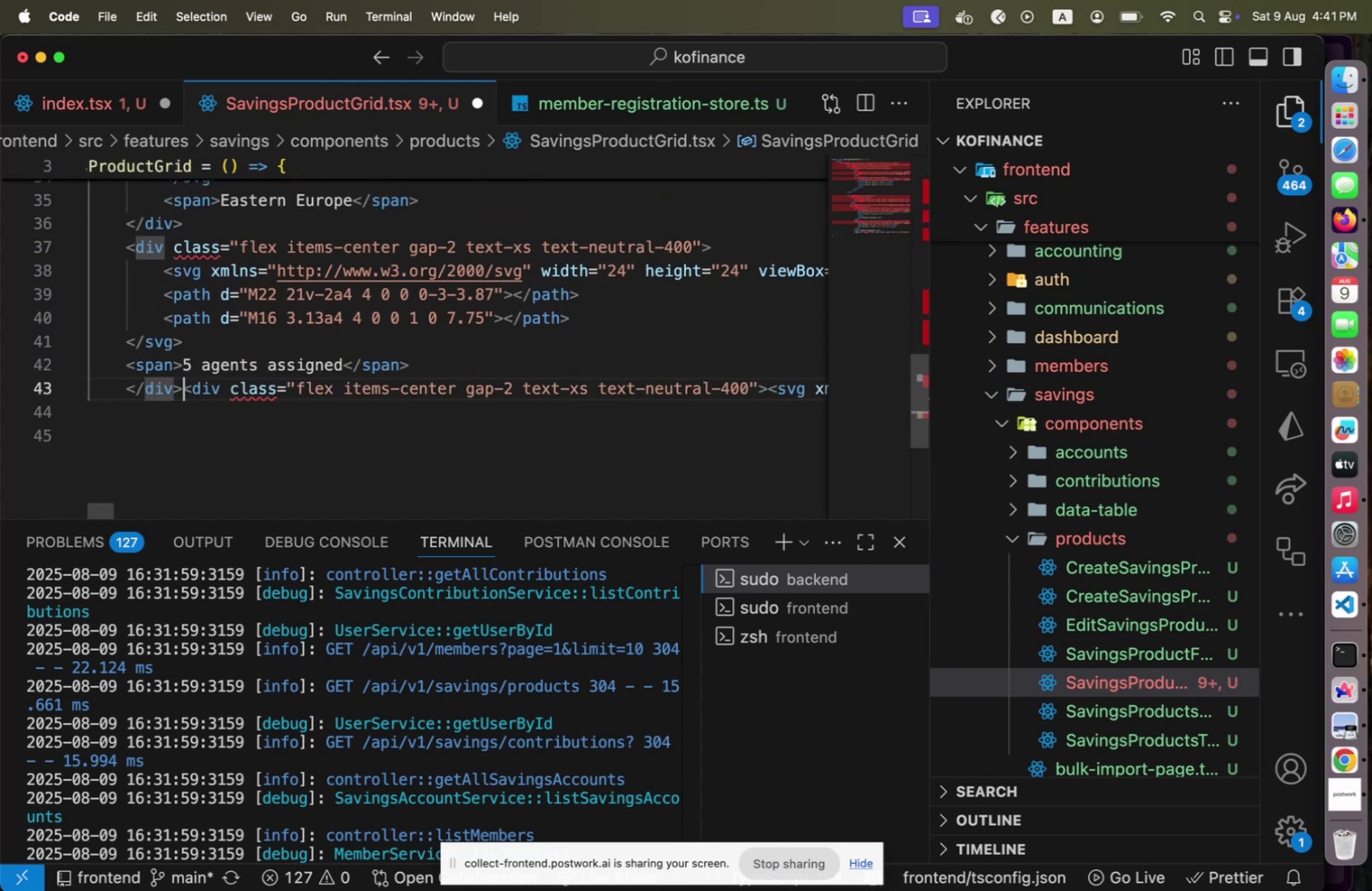 
key(ArrowRight)
 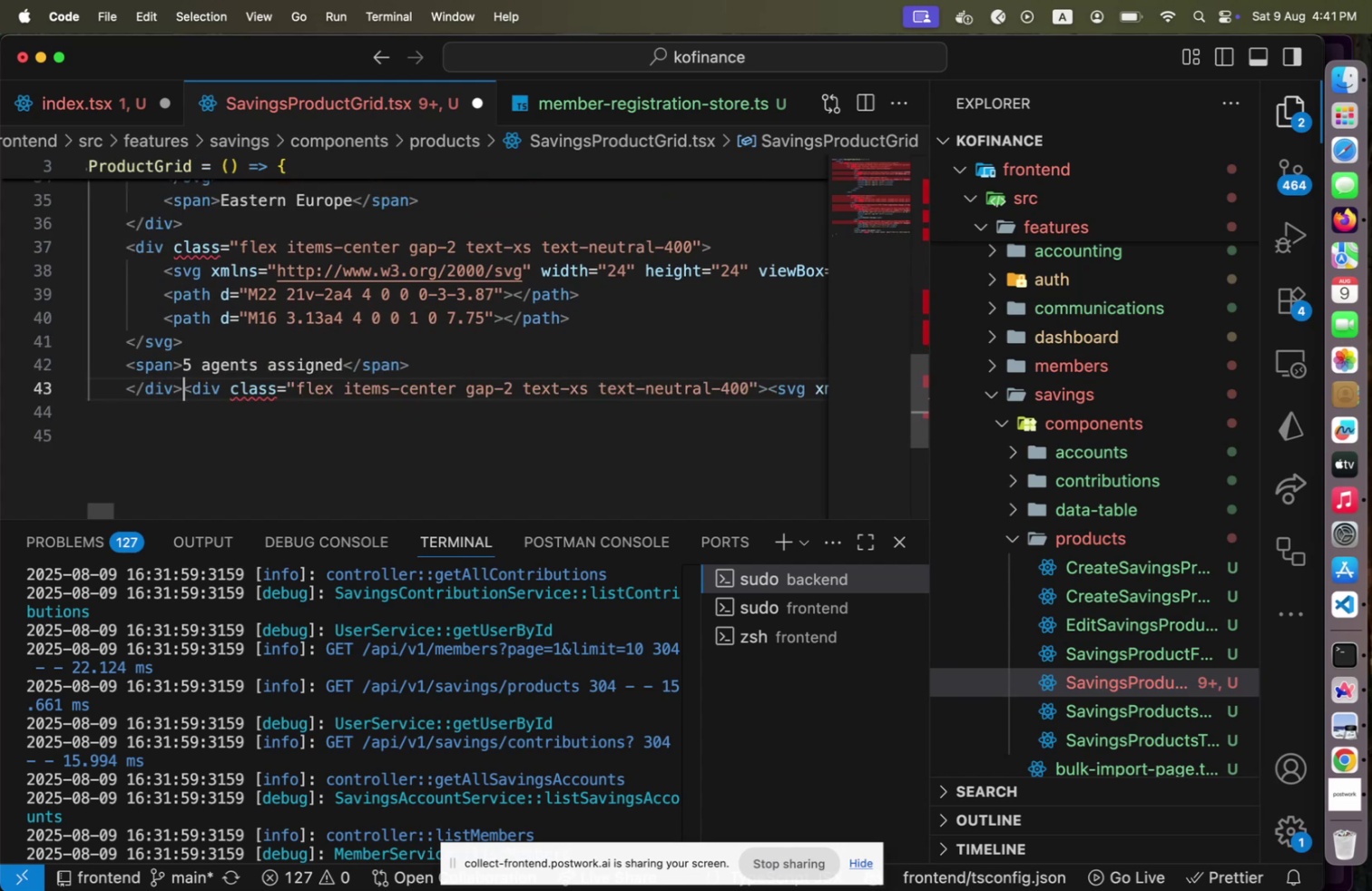 
key(Enter)
 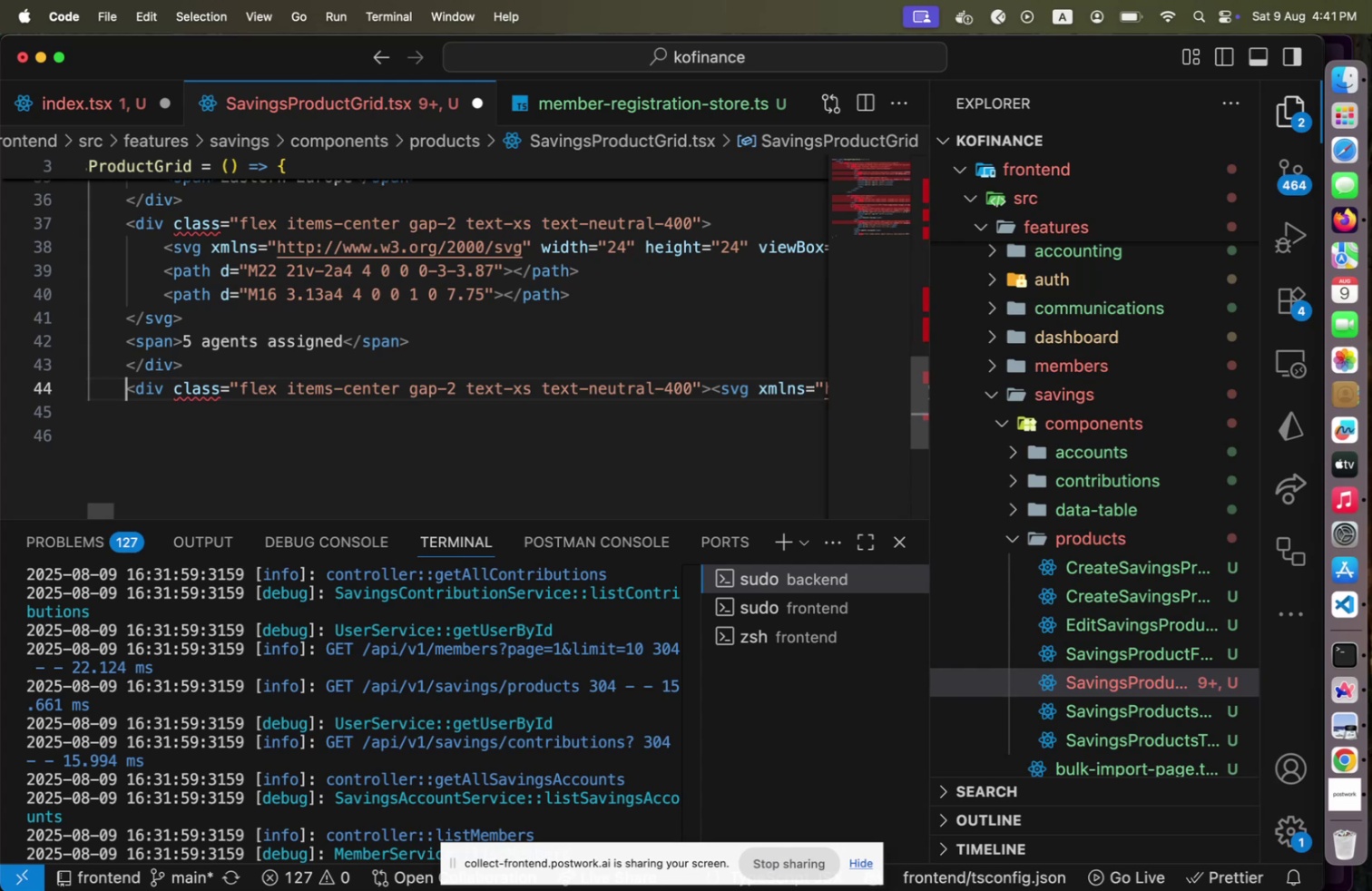 
hold_key(key=ArrowRight, duration=1.5)
 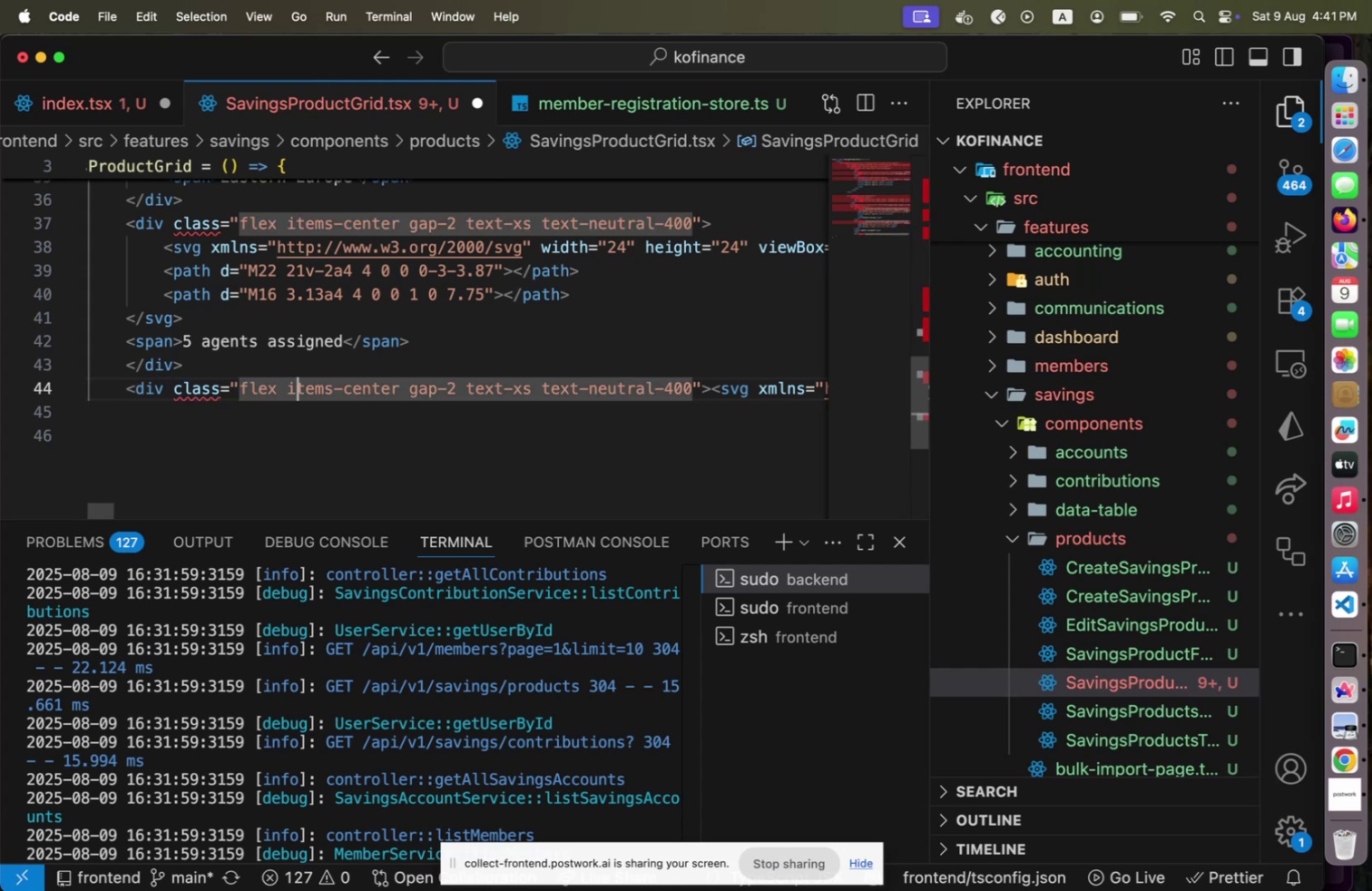 
hold_key(key=ArrowRight, duration=0.35)
 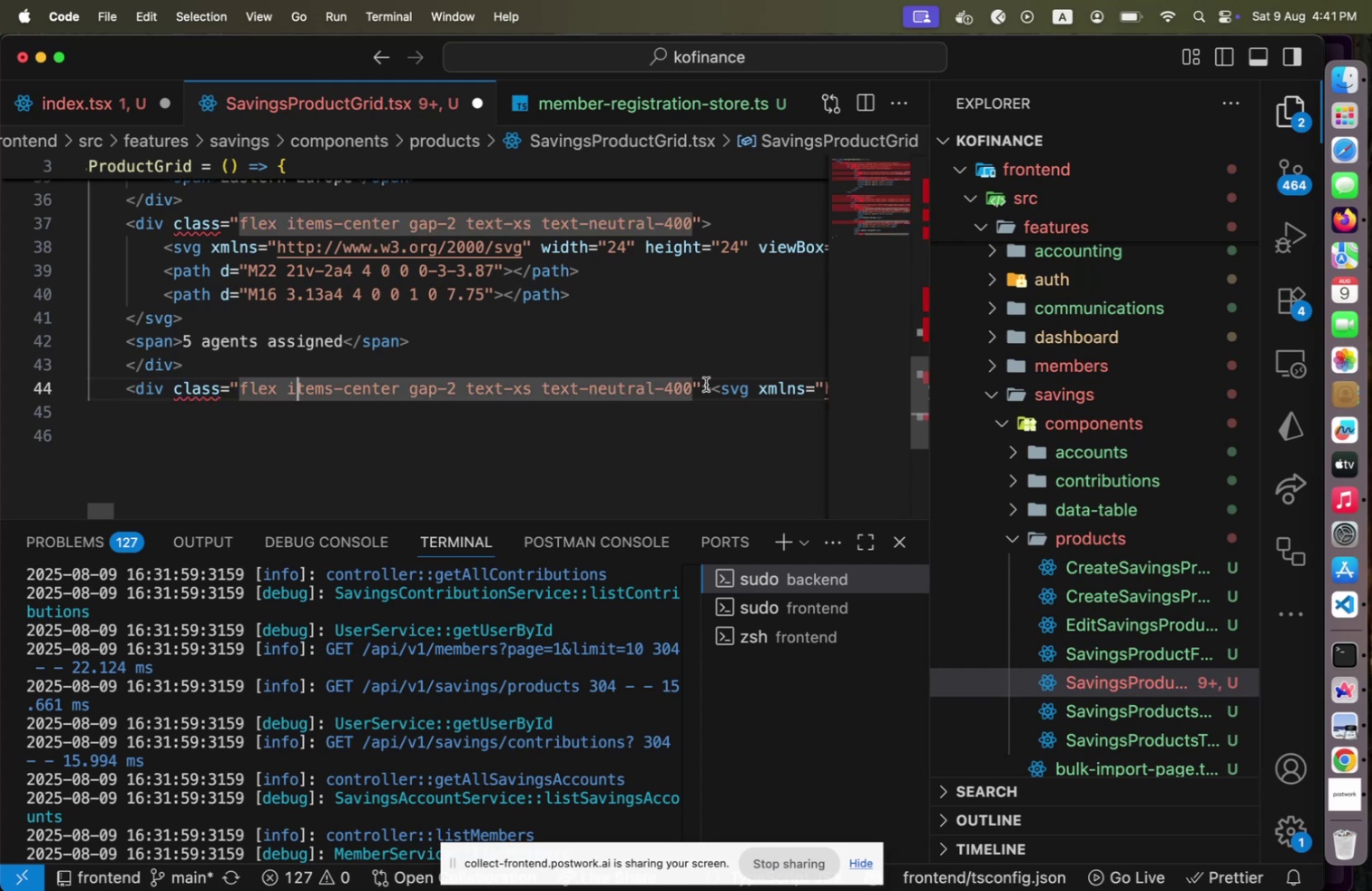 
left_click([706, 384])
 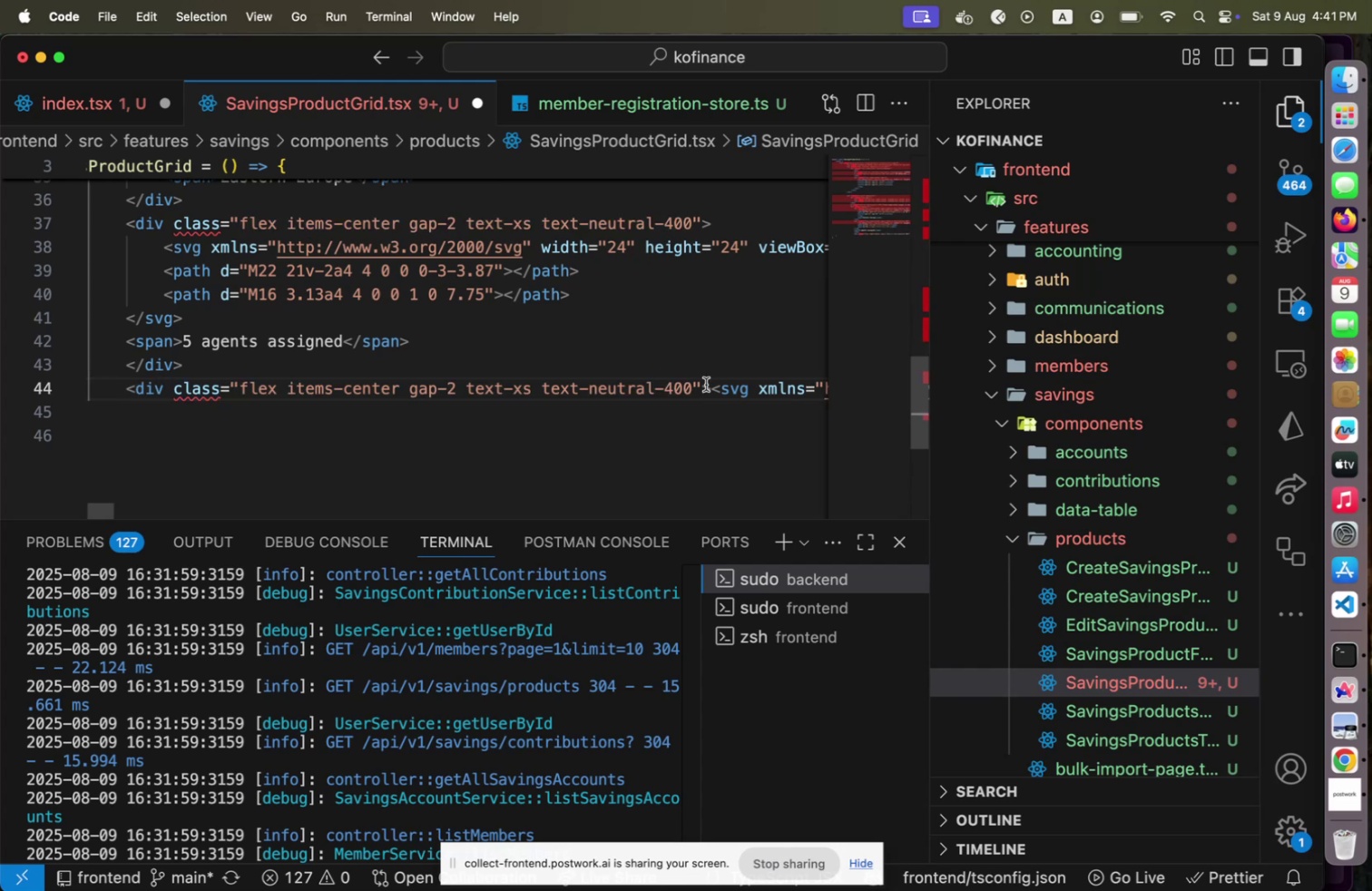 
key(ArrowRight)
 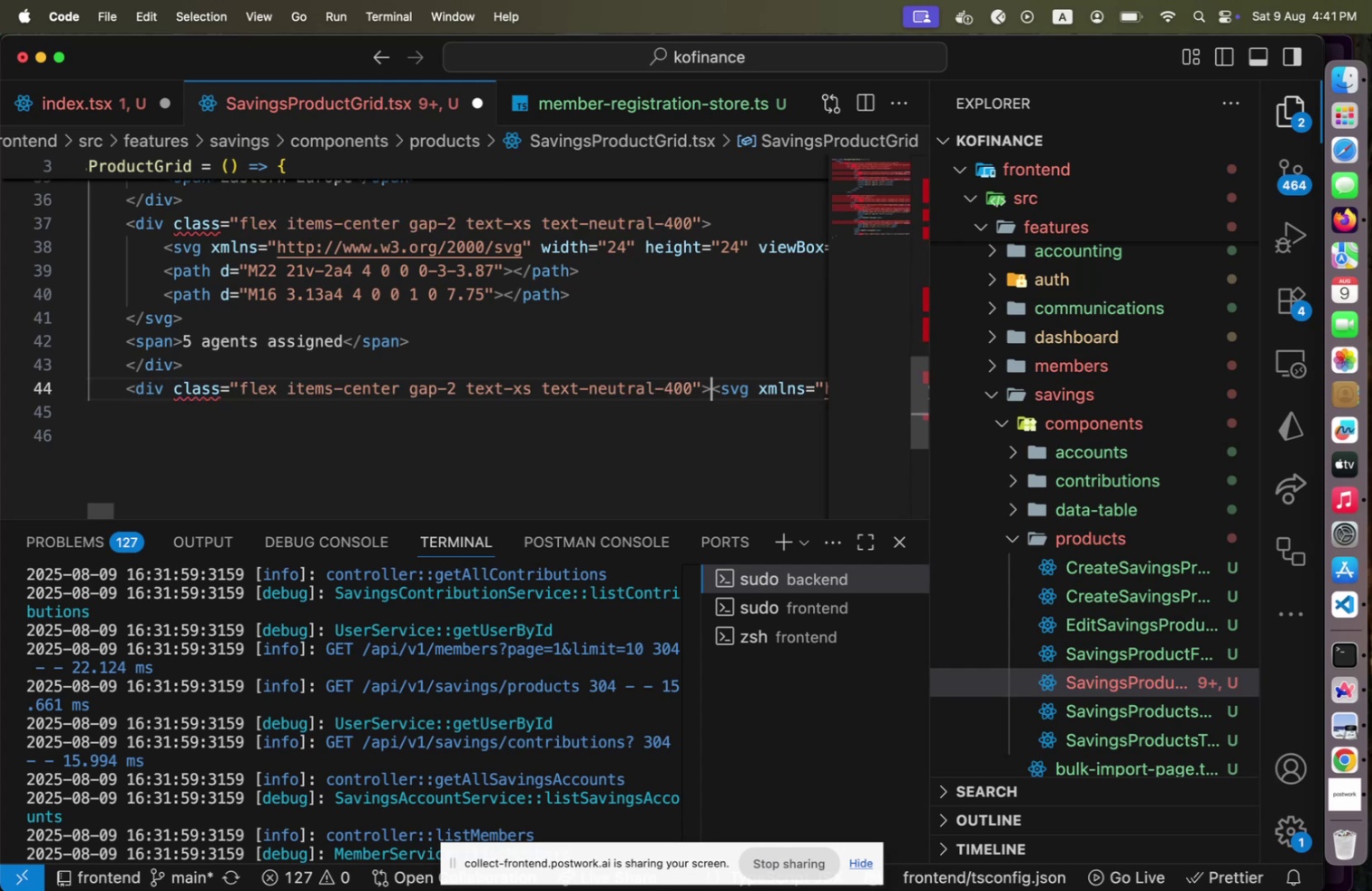 
key(Enter)
 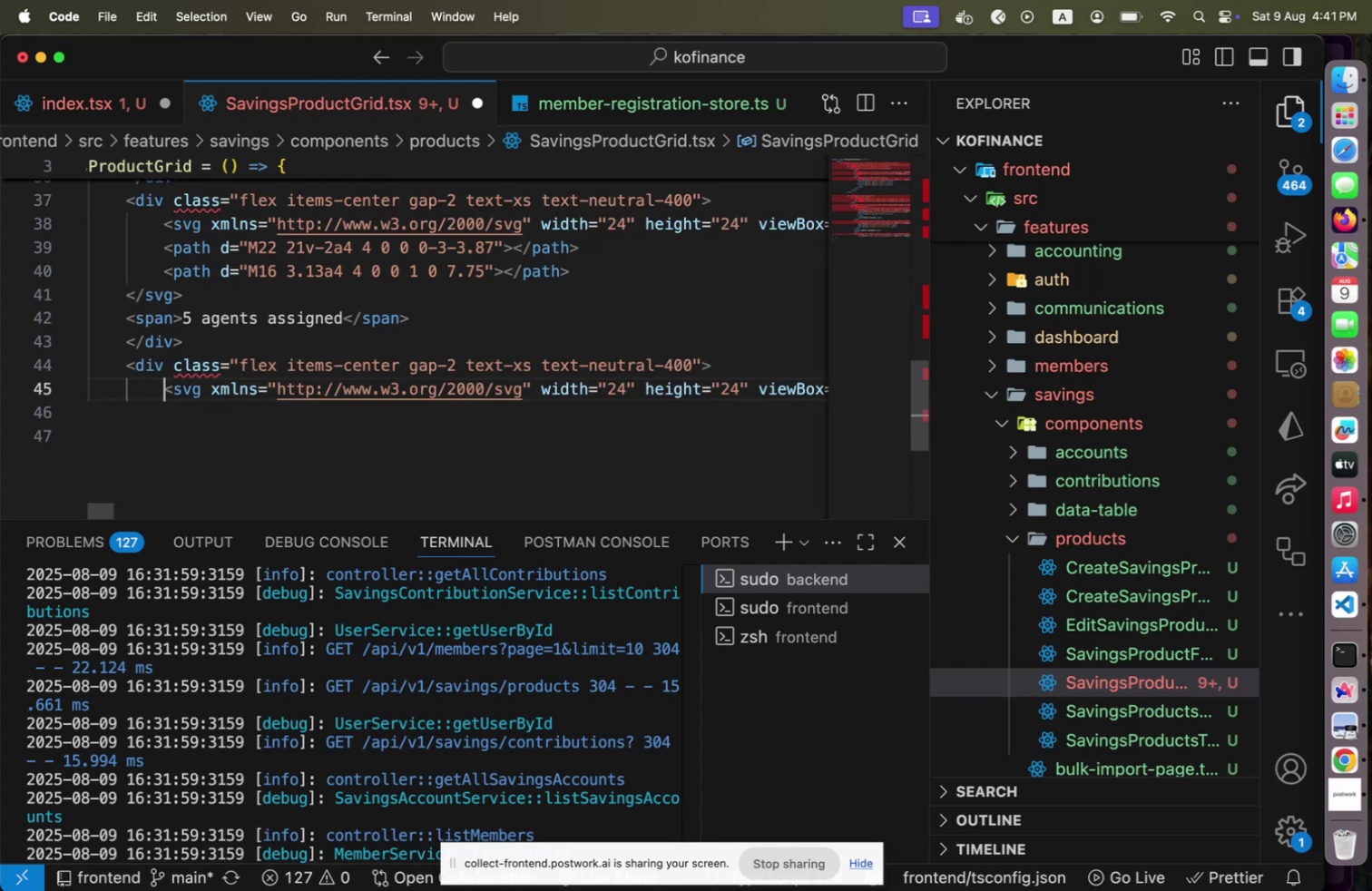 
key(ArrowRight)
 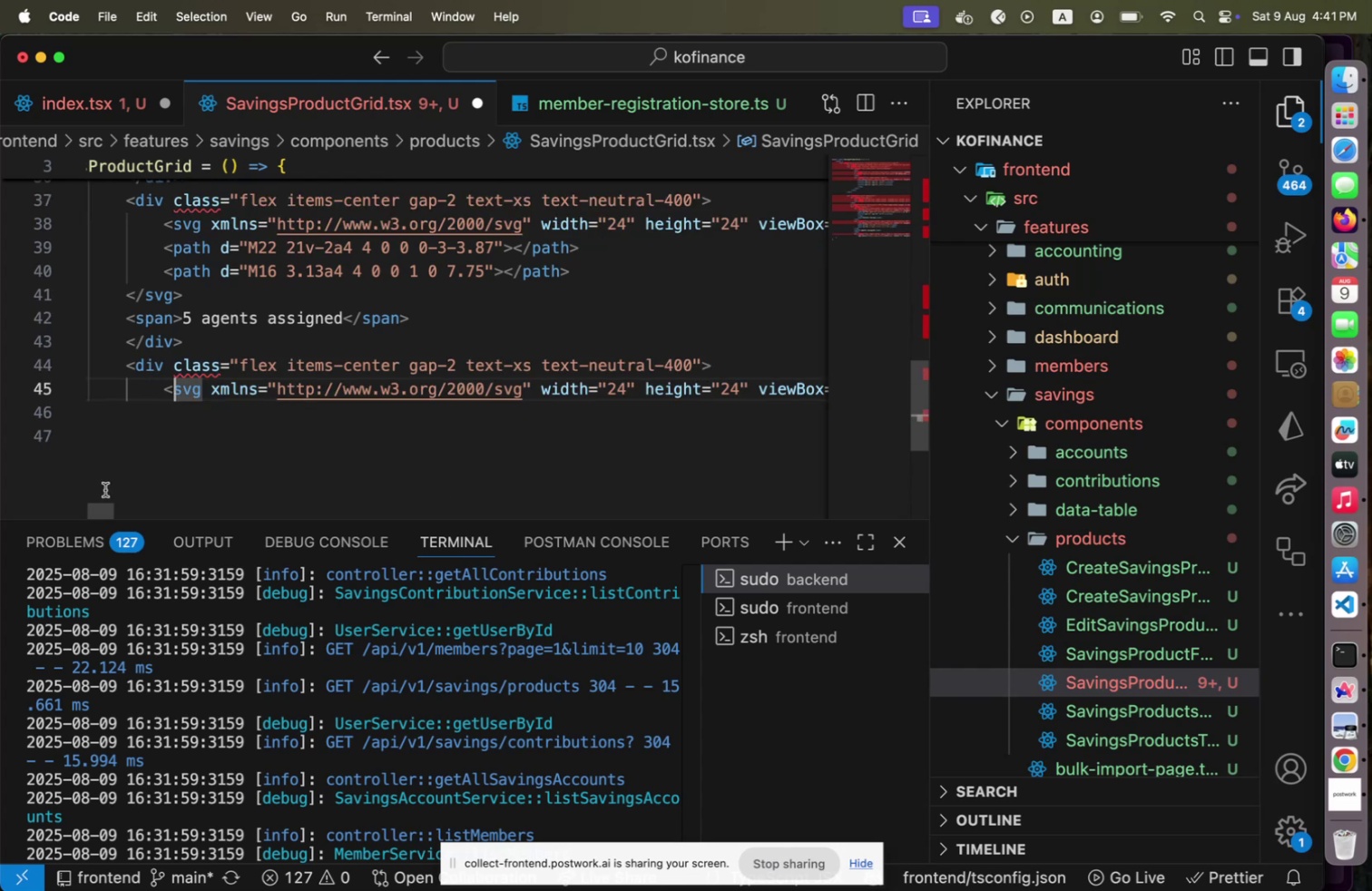 
left_click_drag(start_coordinate=[108, 507], to_coordinate=[127, 507])
 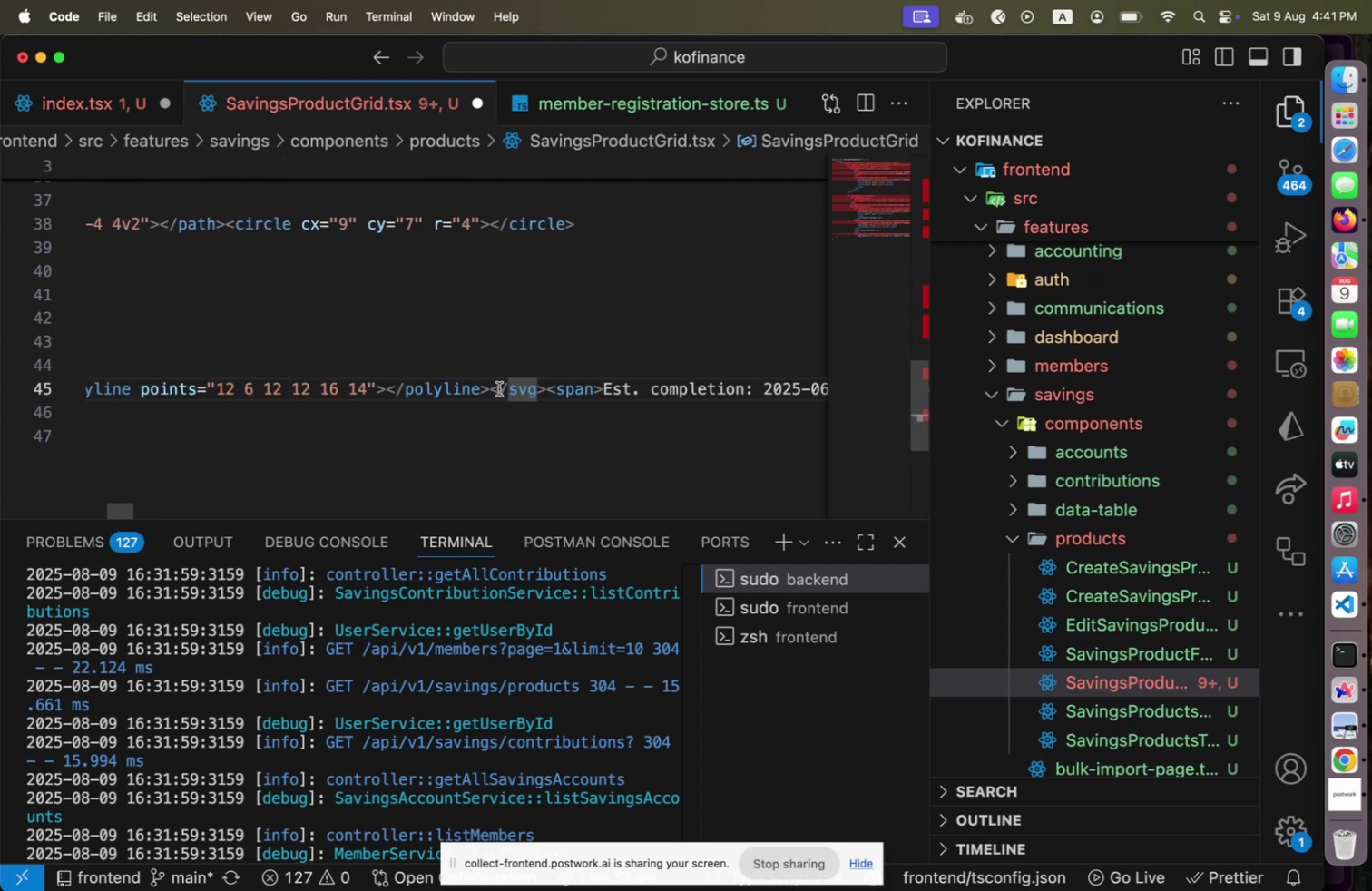 
left_click([499, 388])
 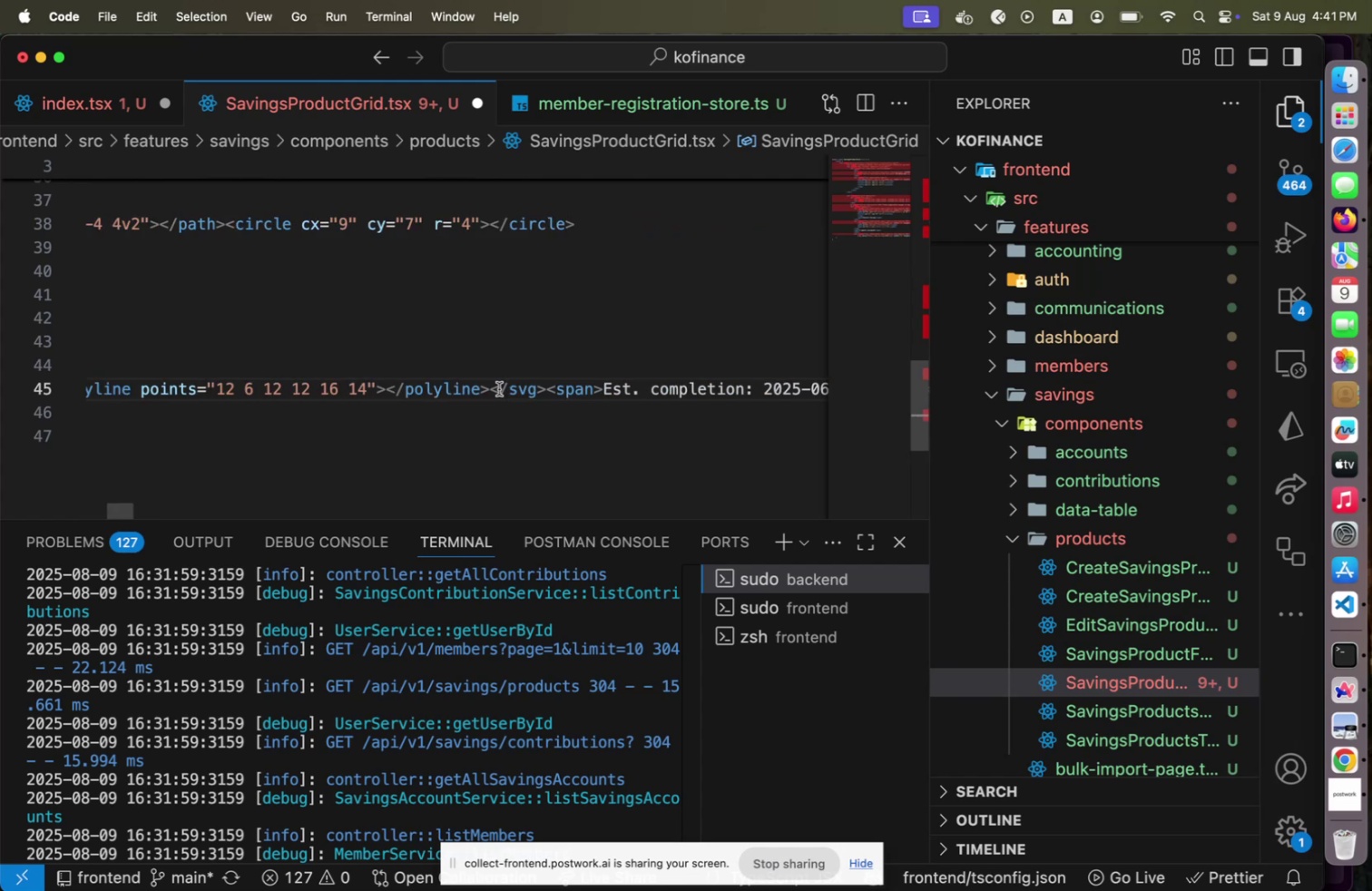 
key(ArrowRight)
 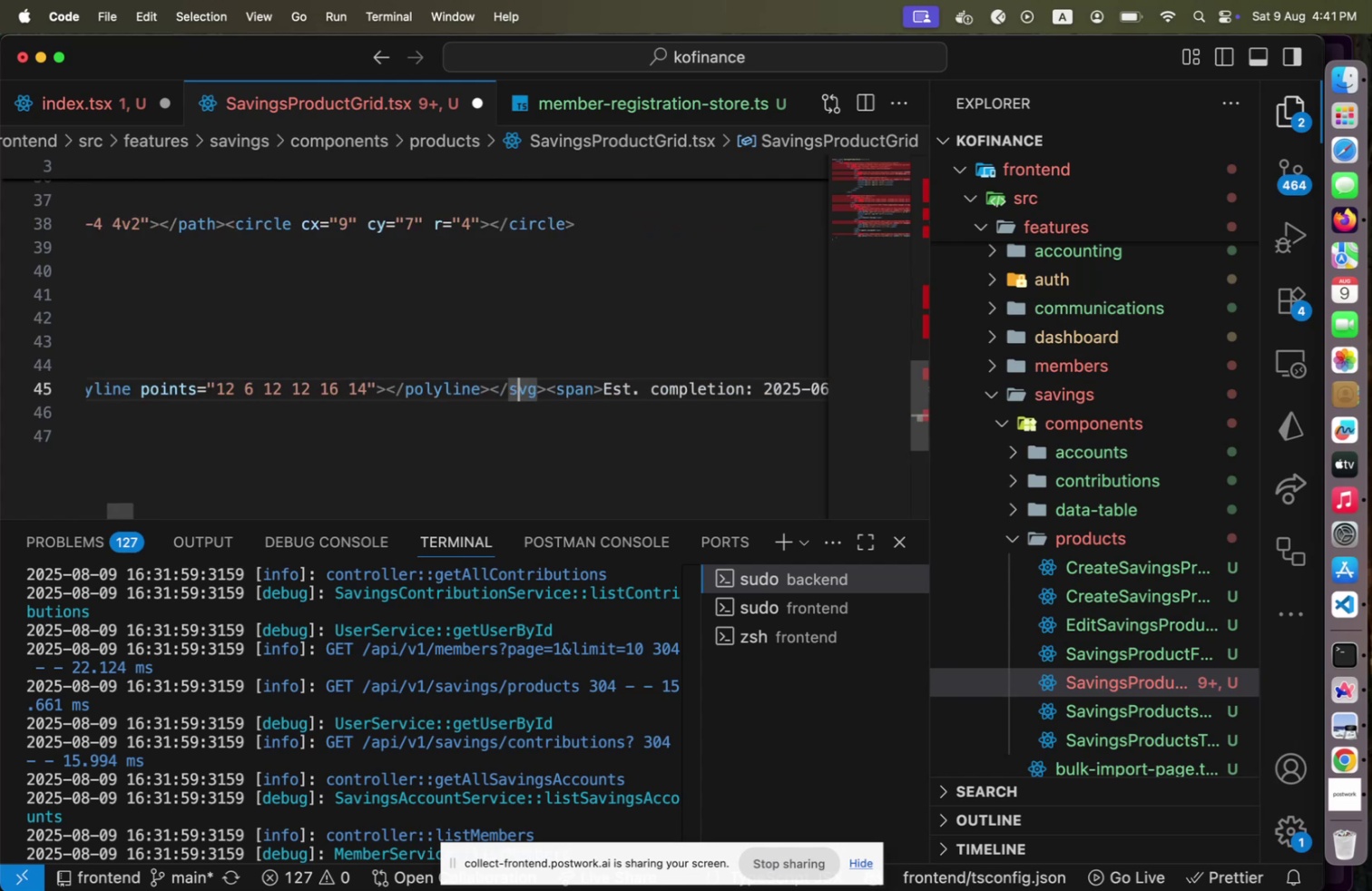 
key(ArrowRight)
 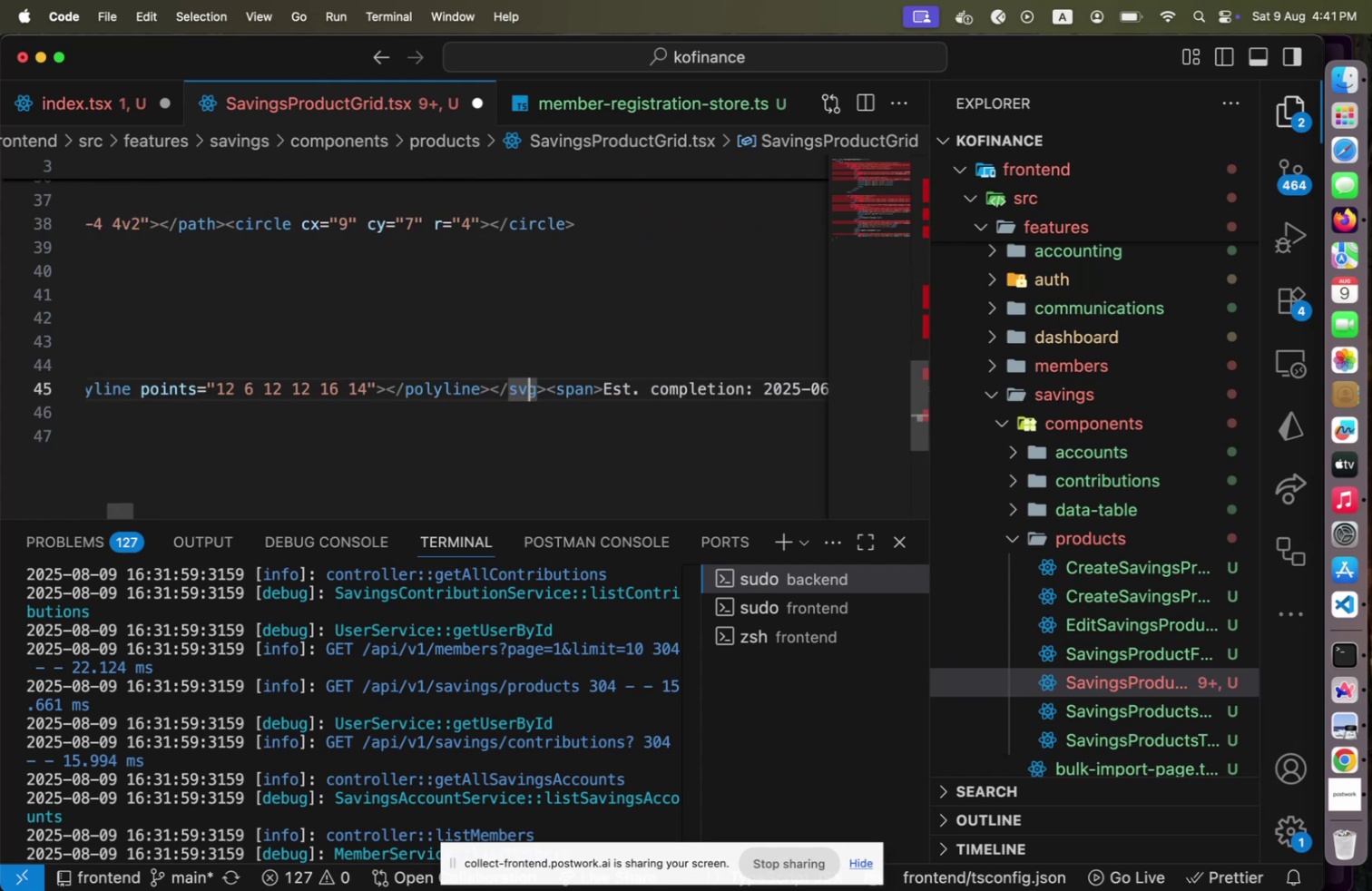 
key(ArrowRight)
 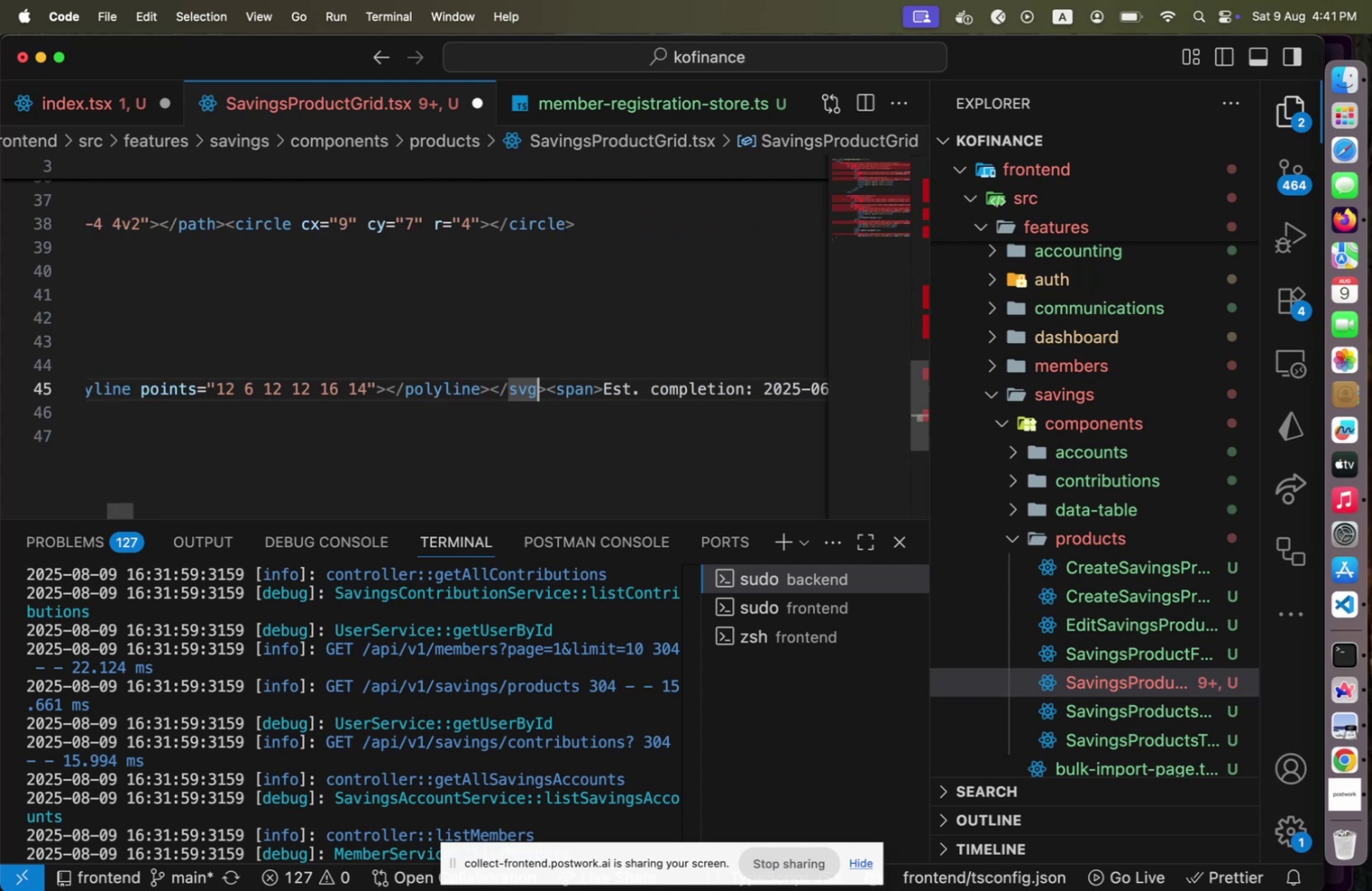 
key(ArrowRight)
 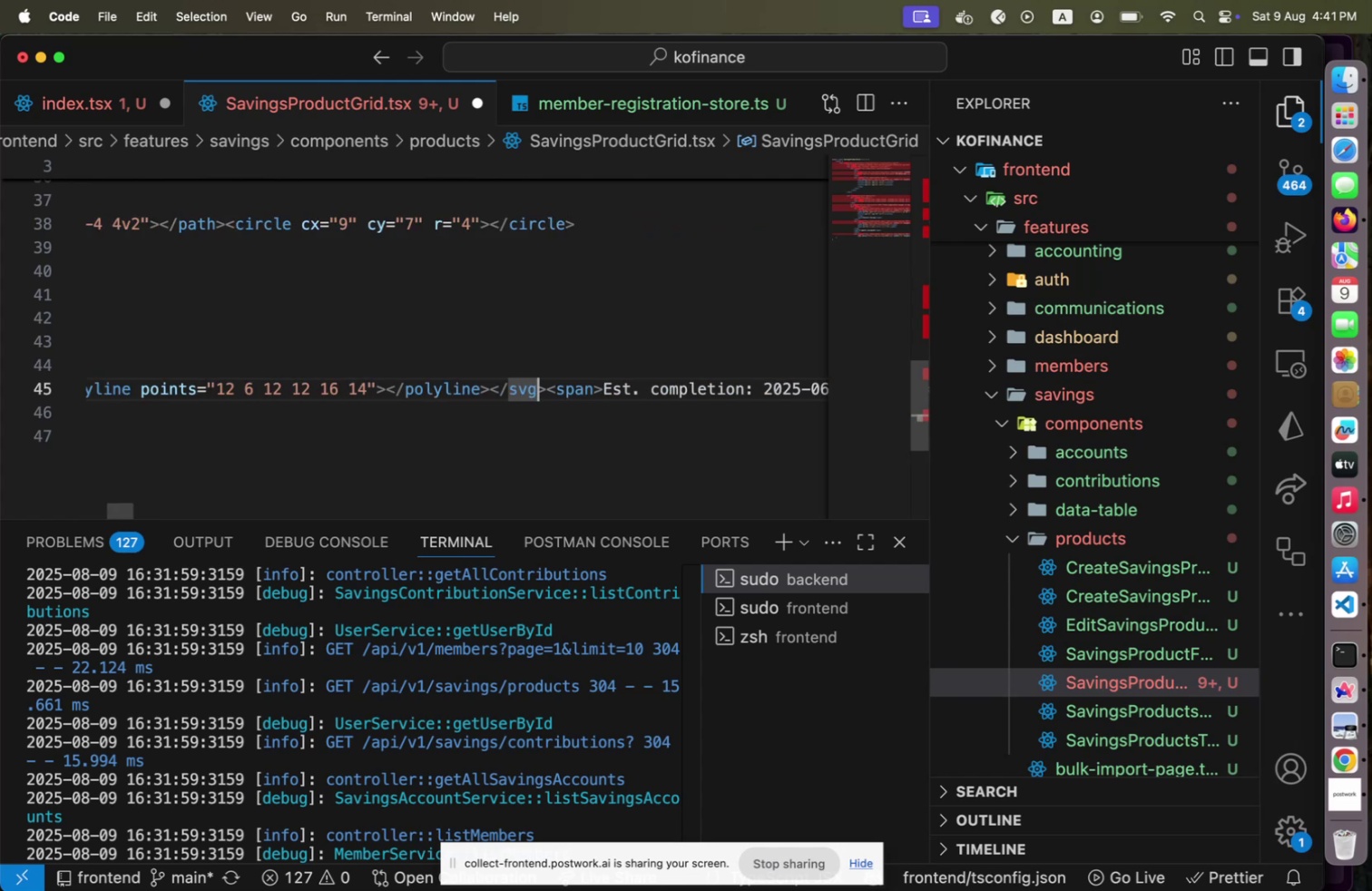 
key(ArrowRight)
 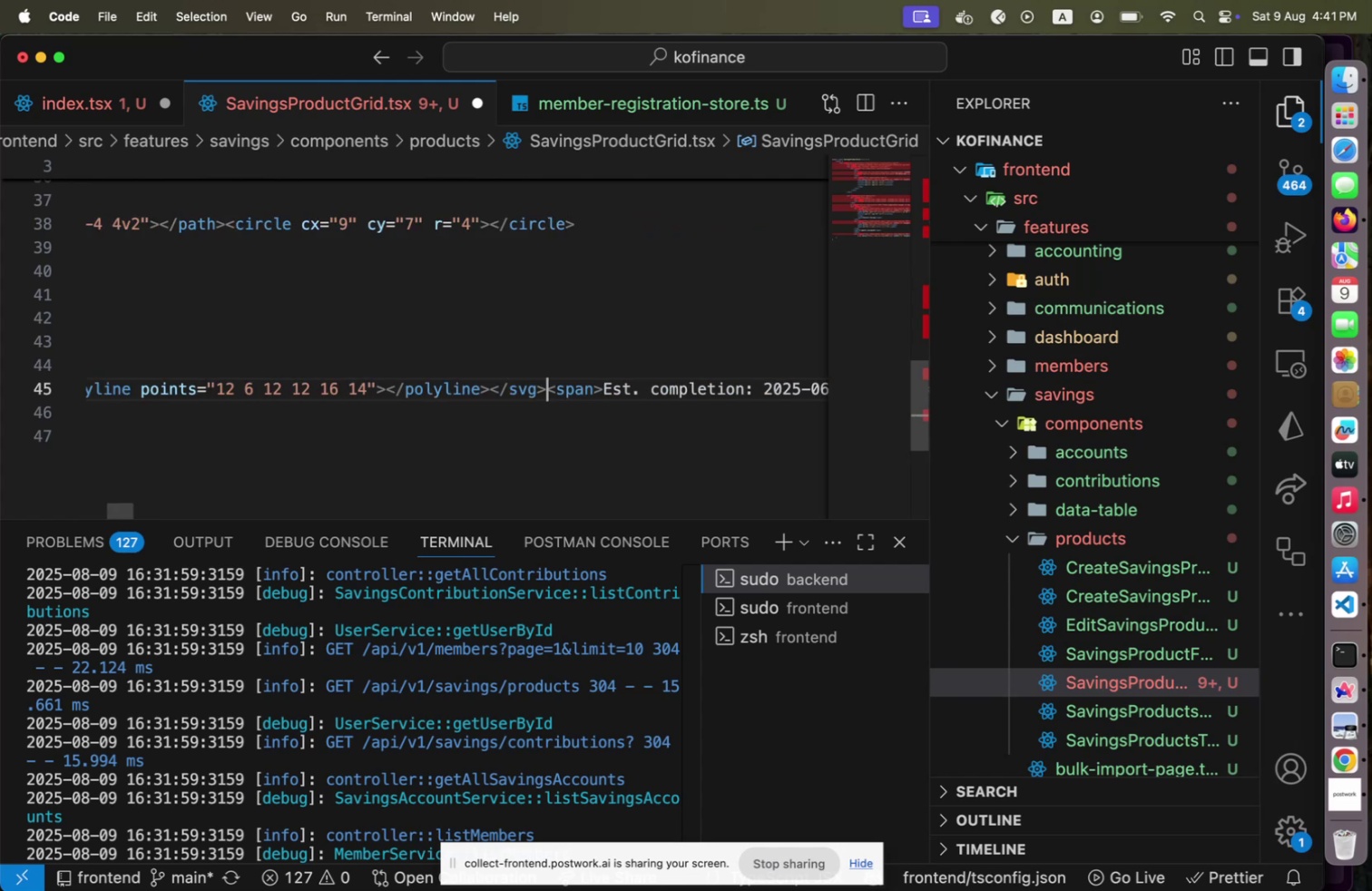 
key(Enter)
 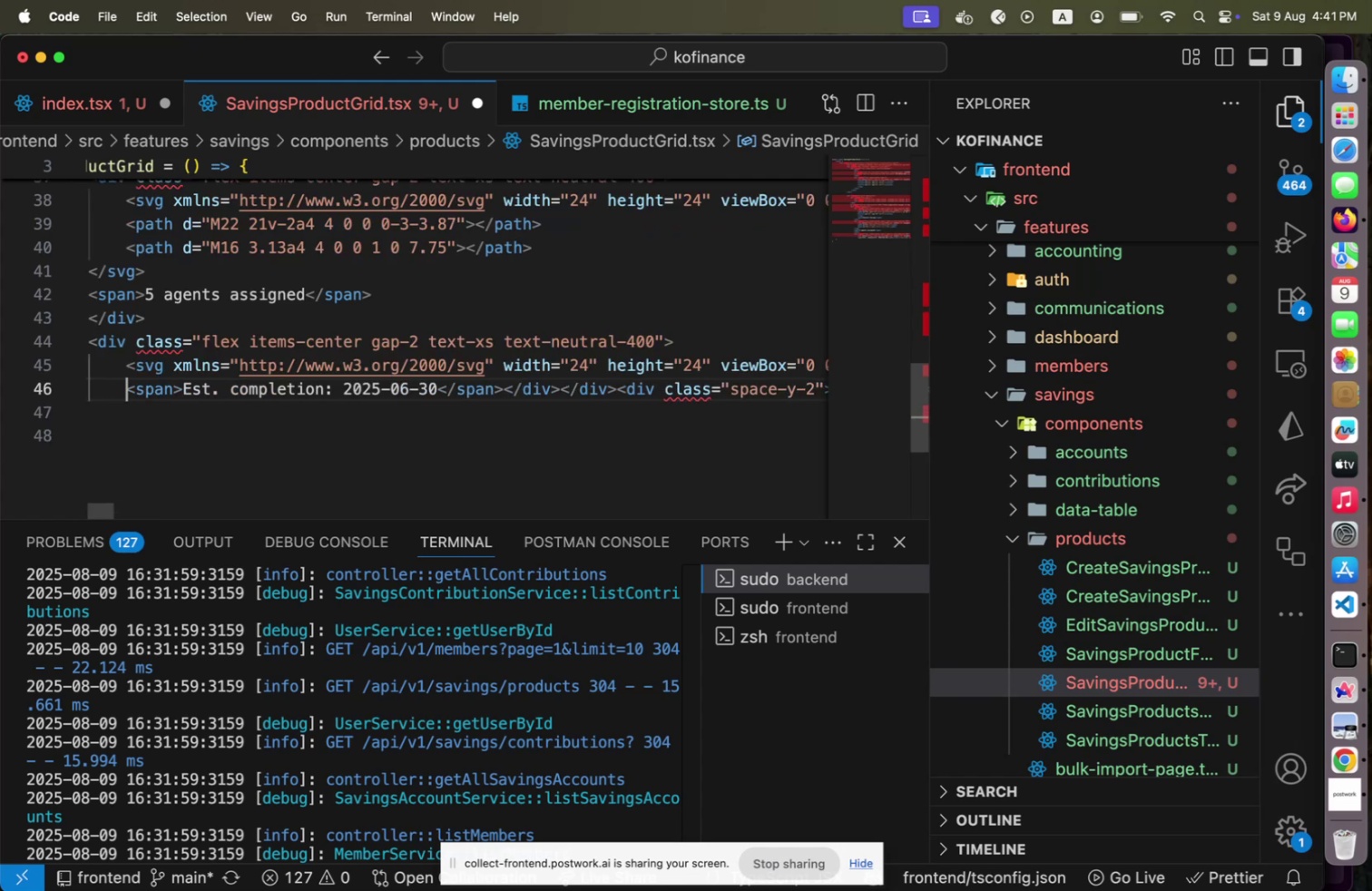 
hold_key(key=ArrowRight, duration=0.46)
 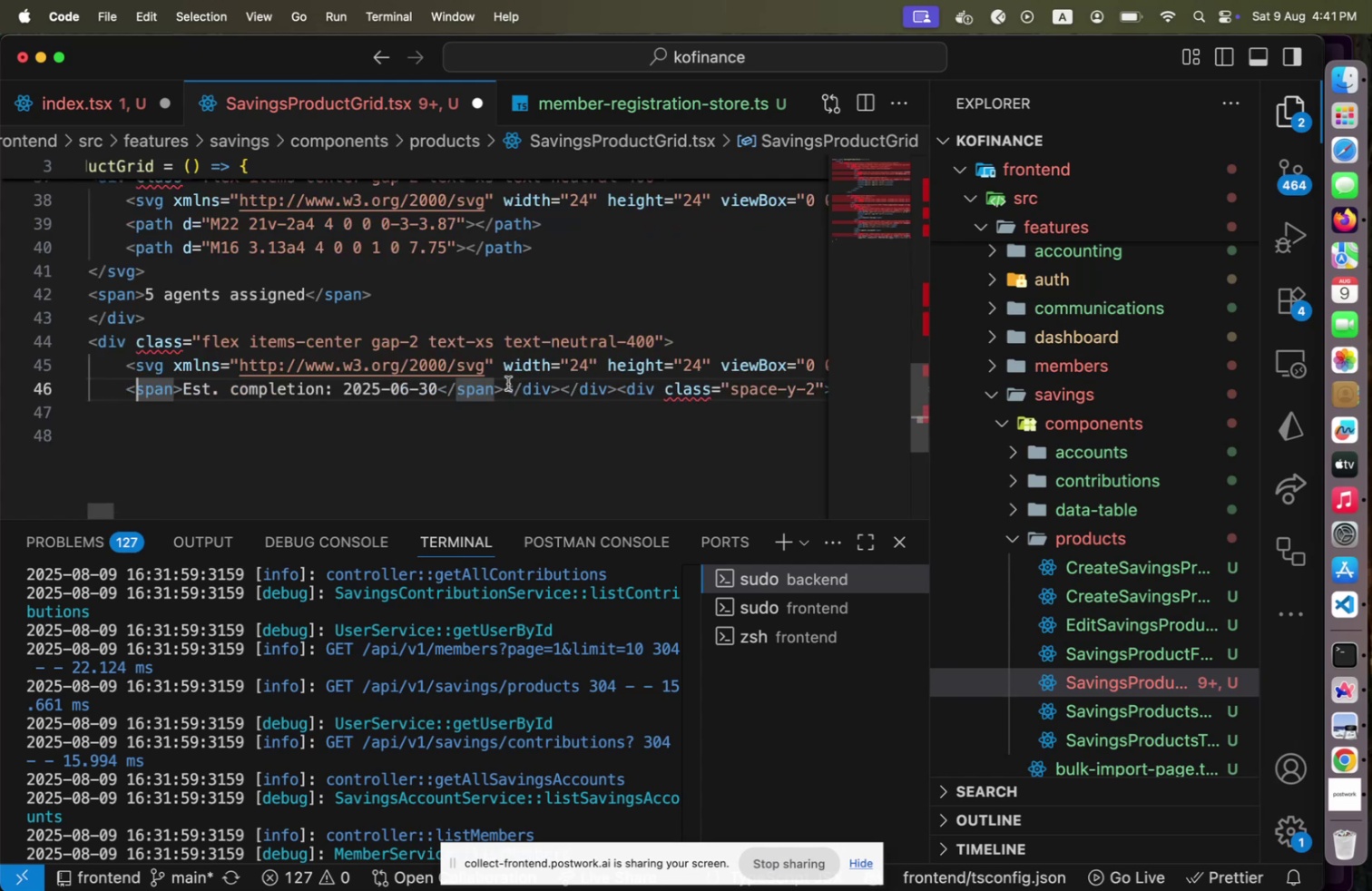 
left_click([508, 383])
 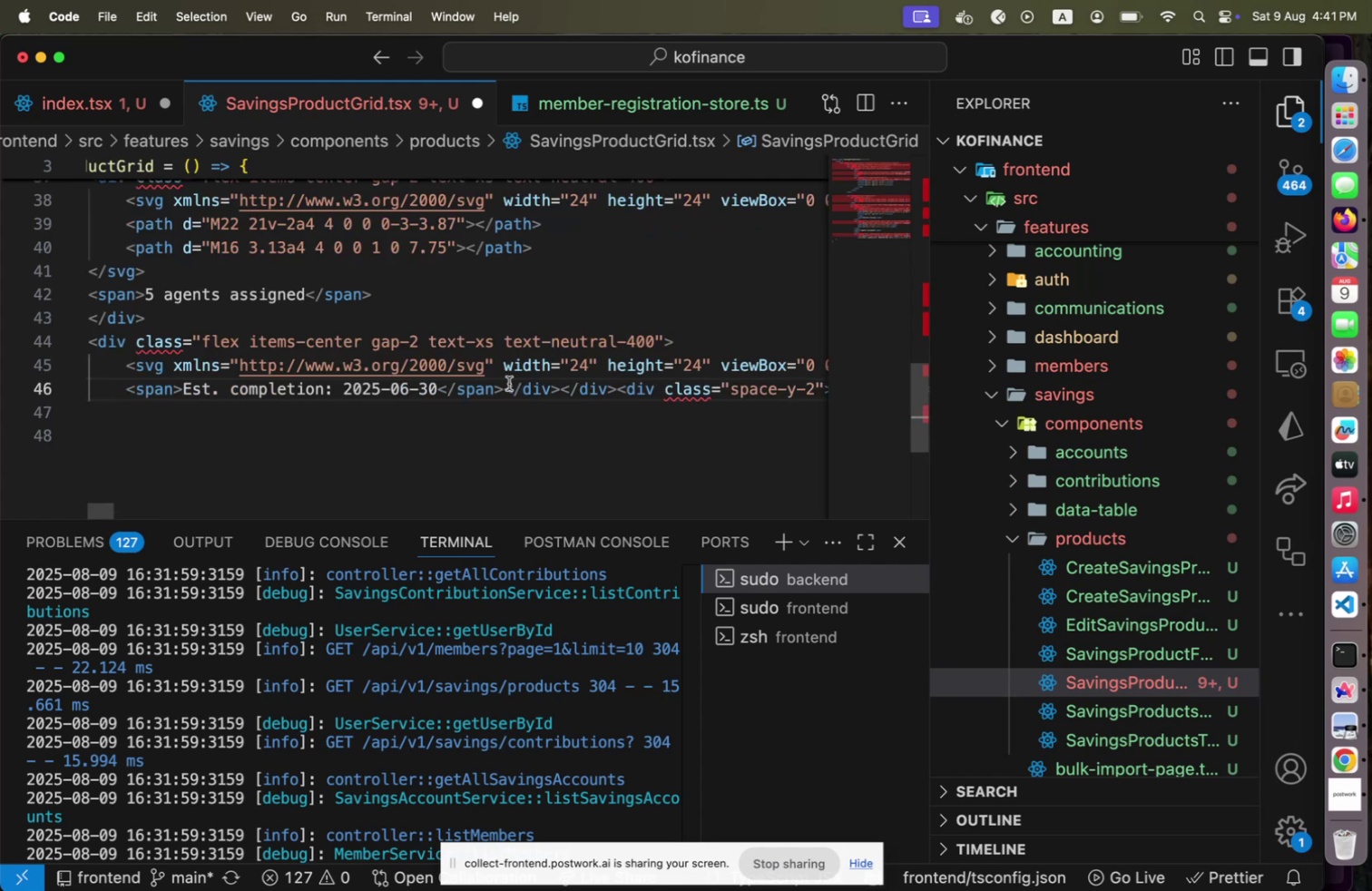 
key(ArrowLeft)
 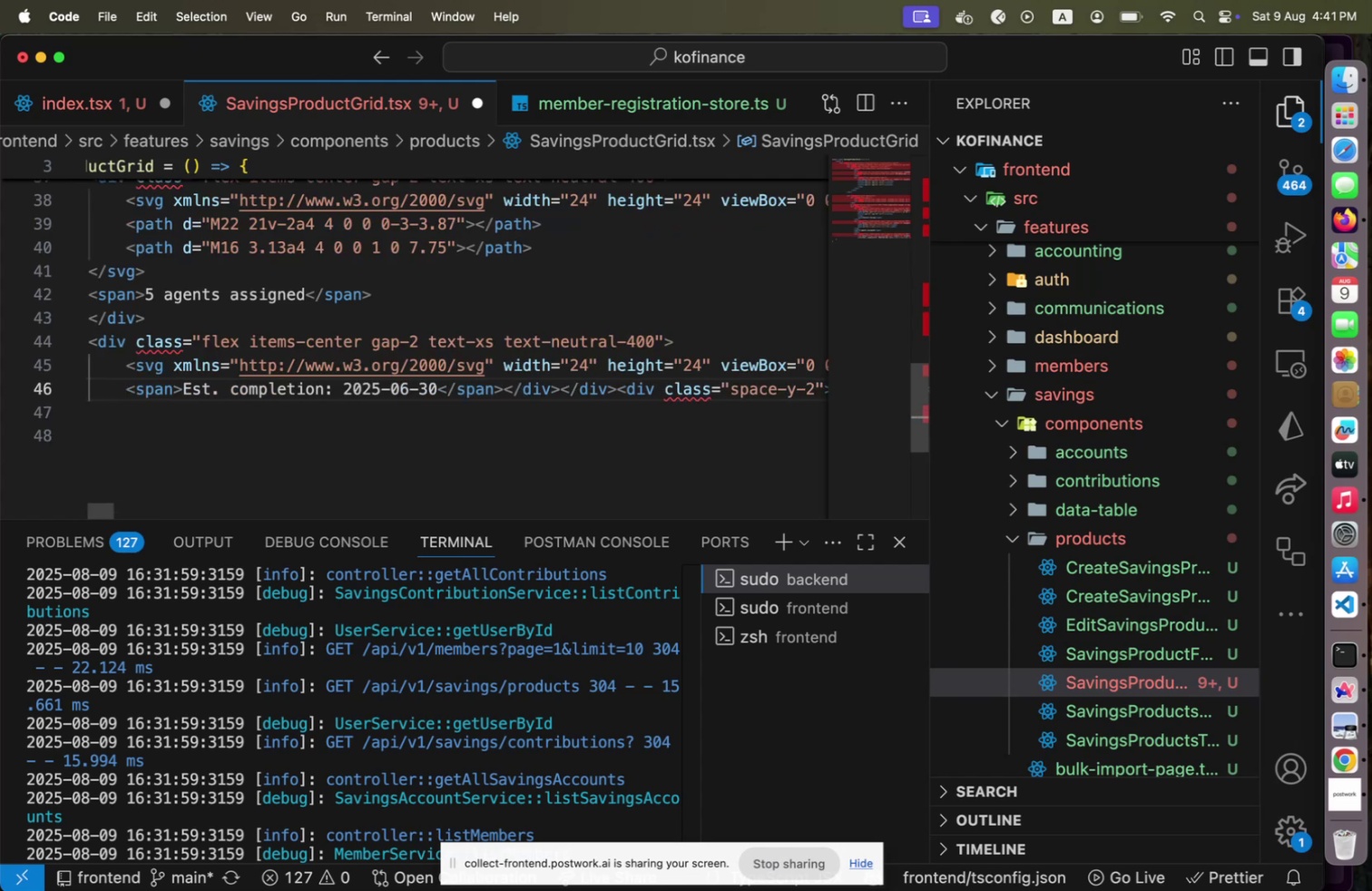 
key(Enter)
 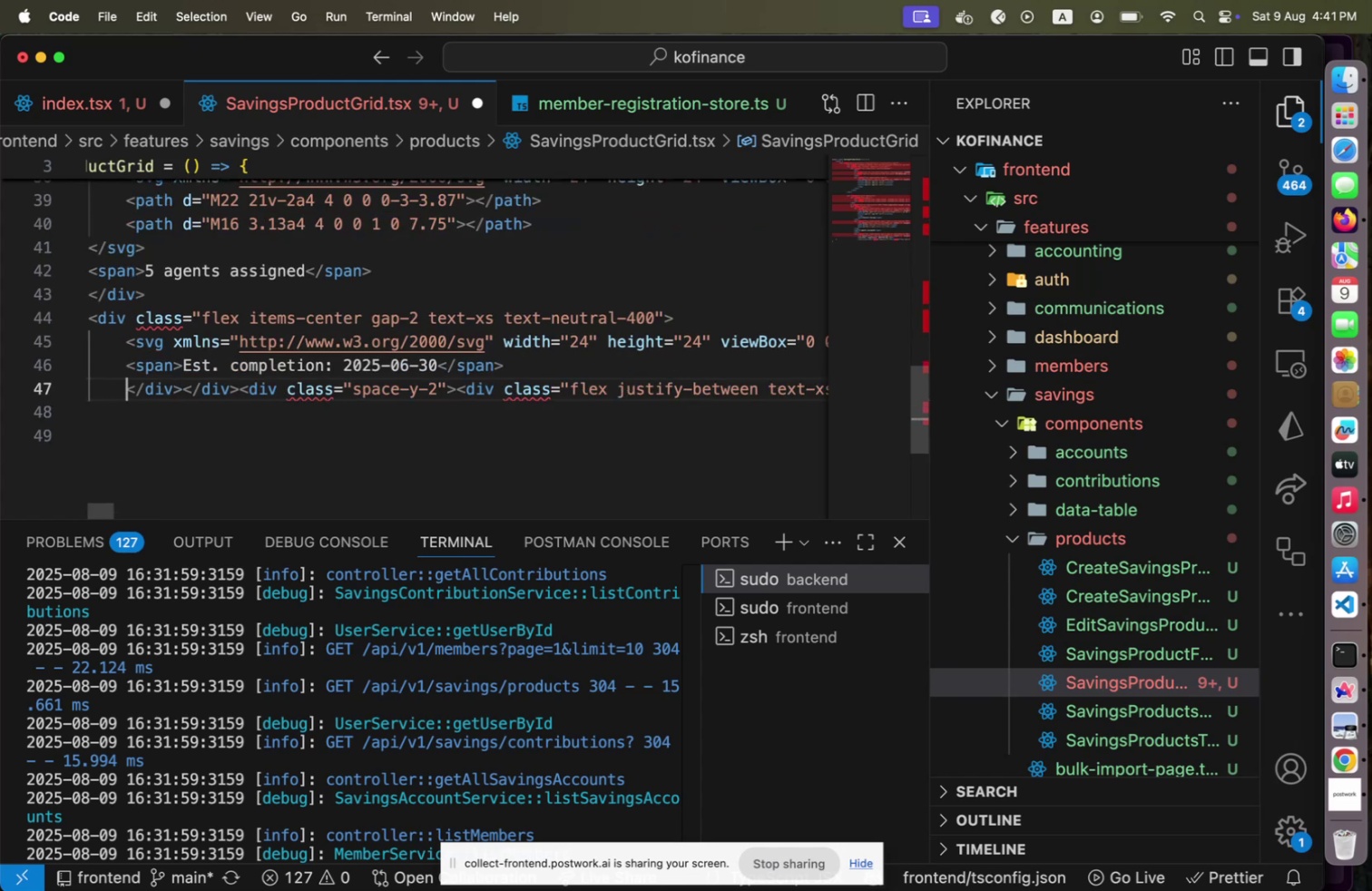 
key(Backspace)
 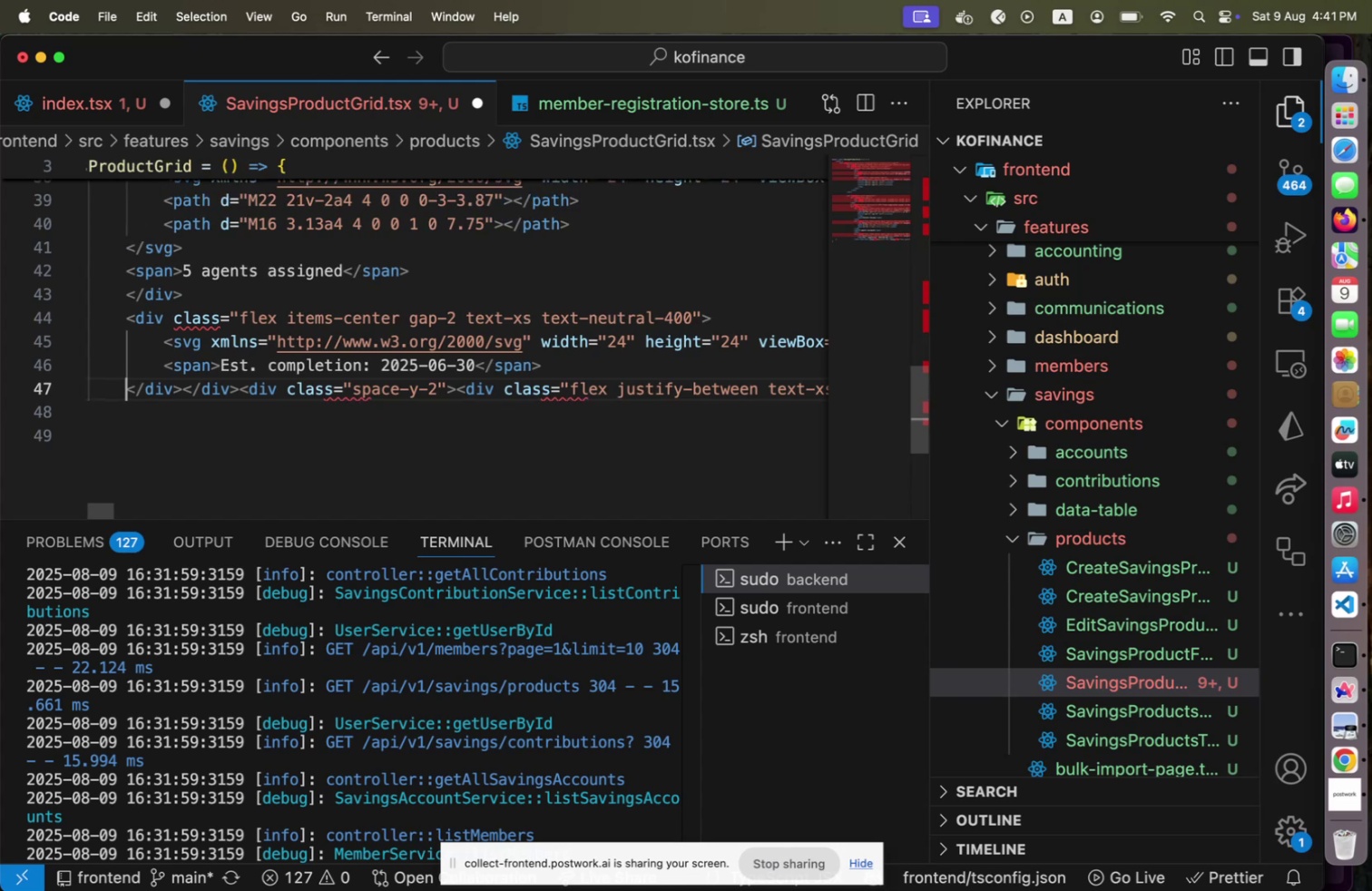 
key(ArrowRight)
 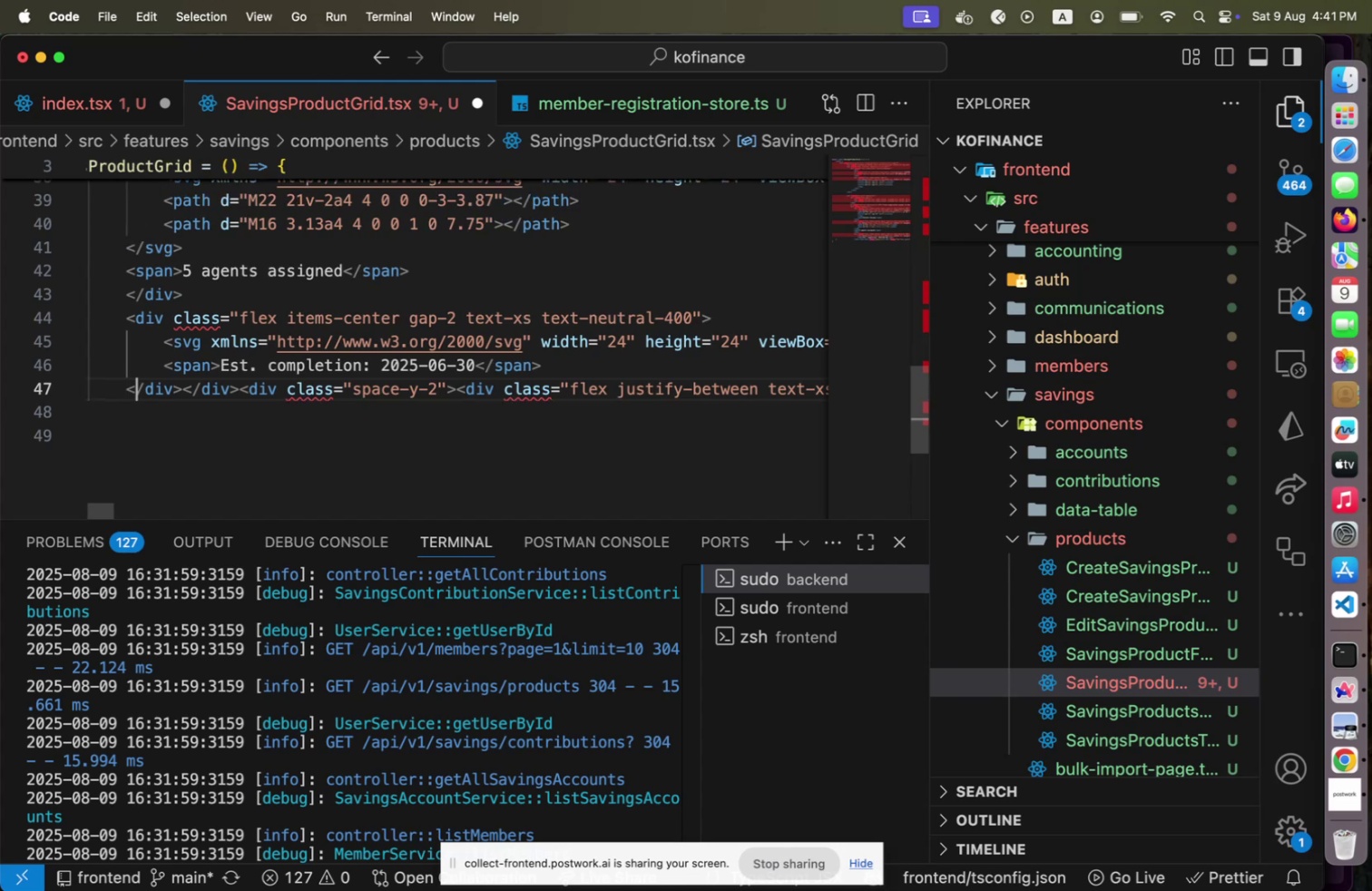 
key(ArrowRight)
 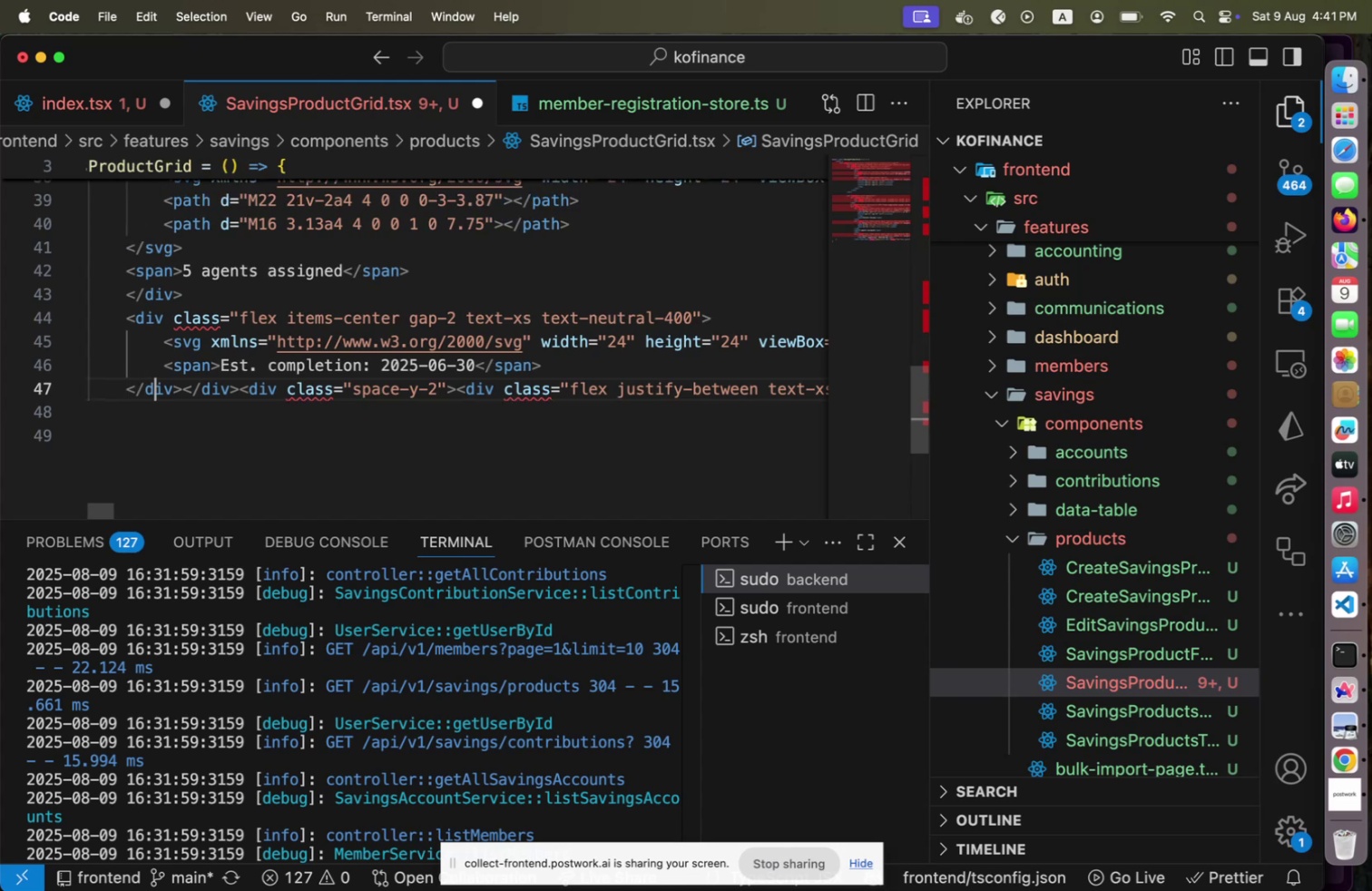 
key(ArrowRight)
 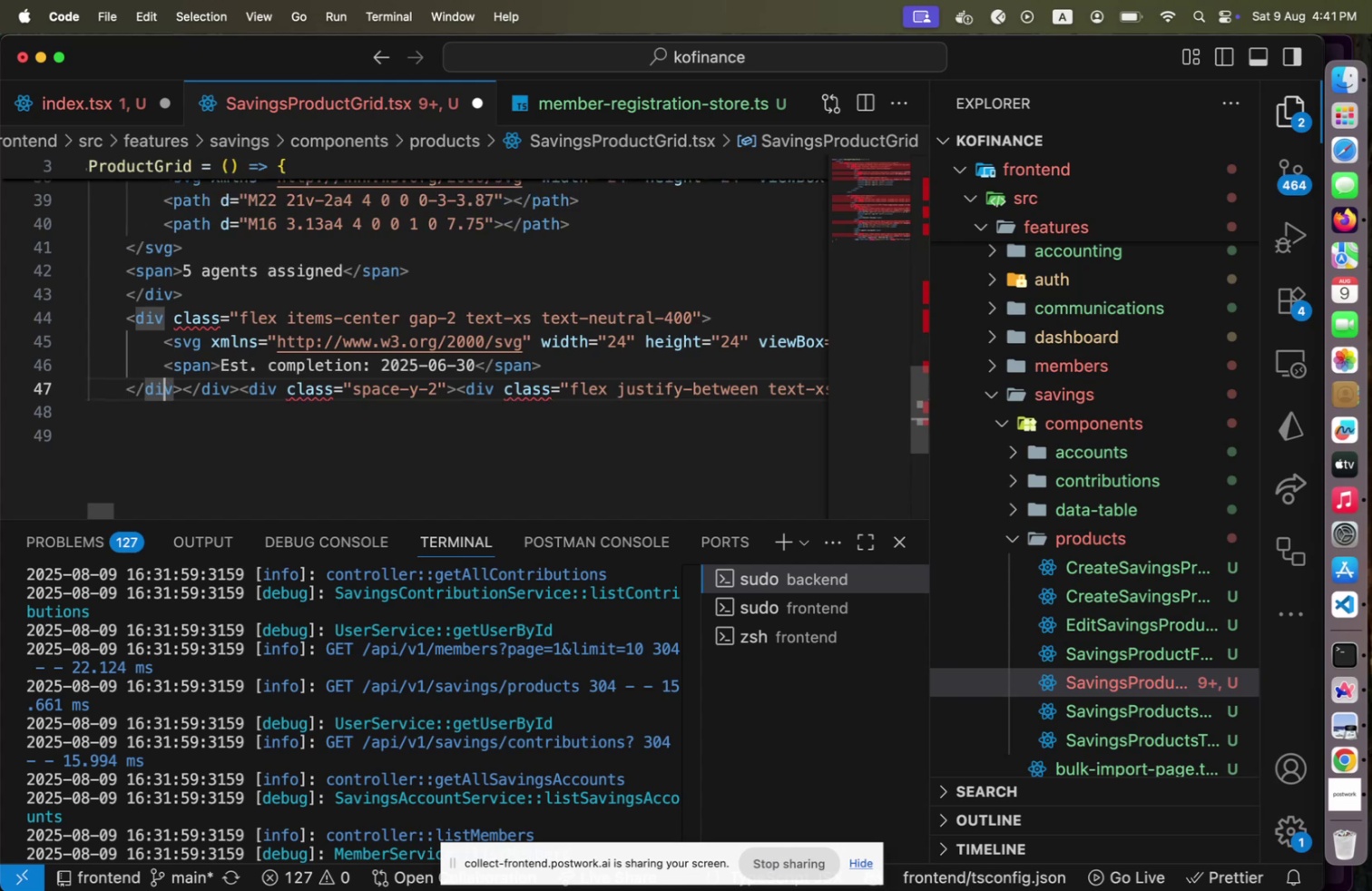 
key(ArrowRight)
 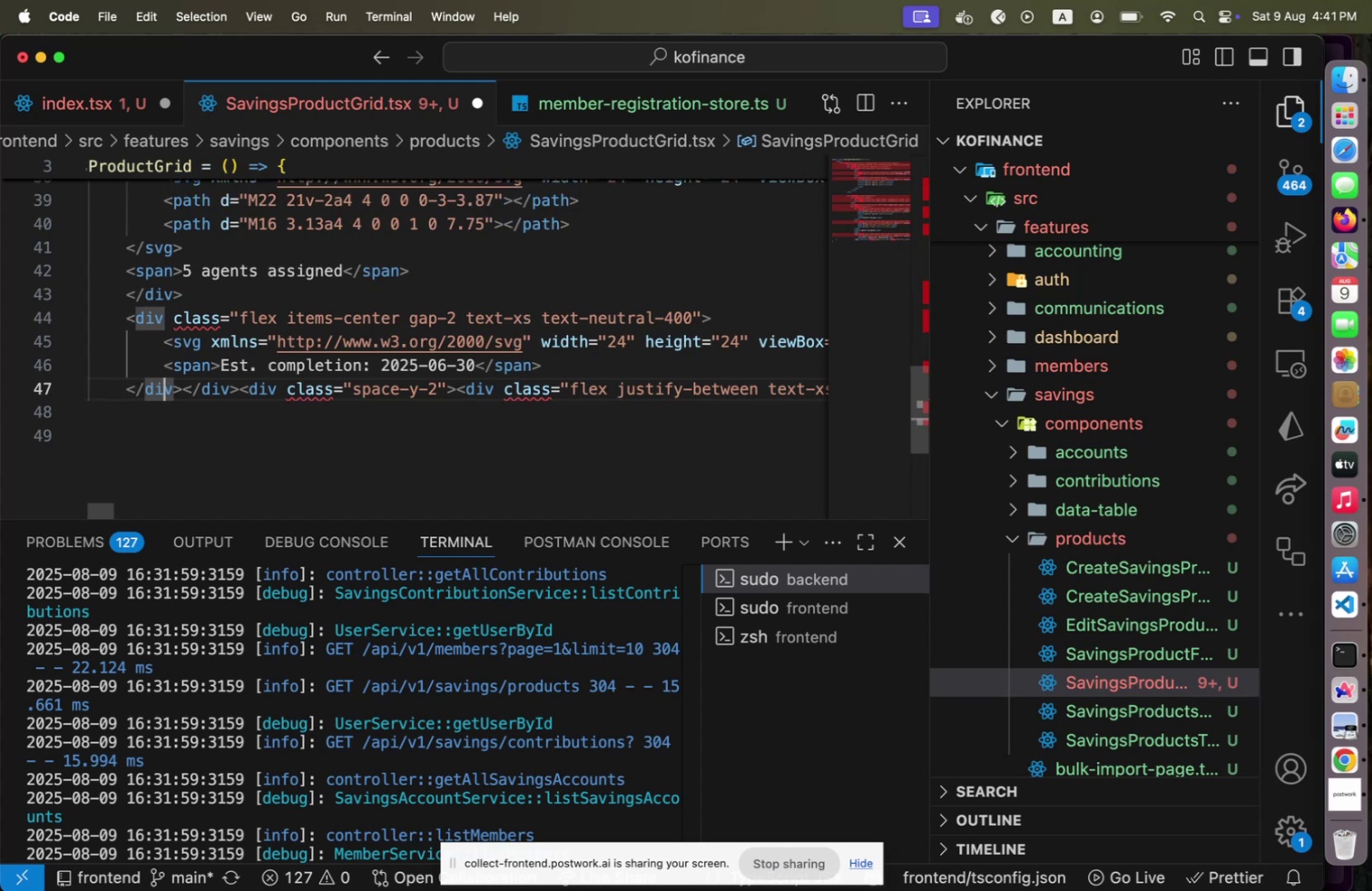 
key(ArrowRight)
 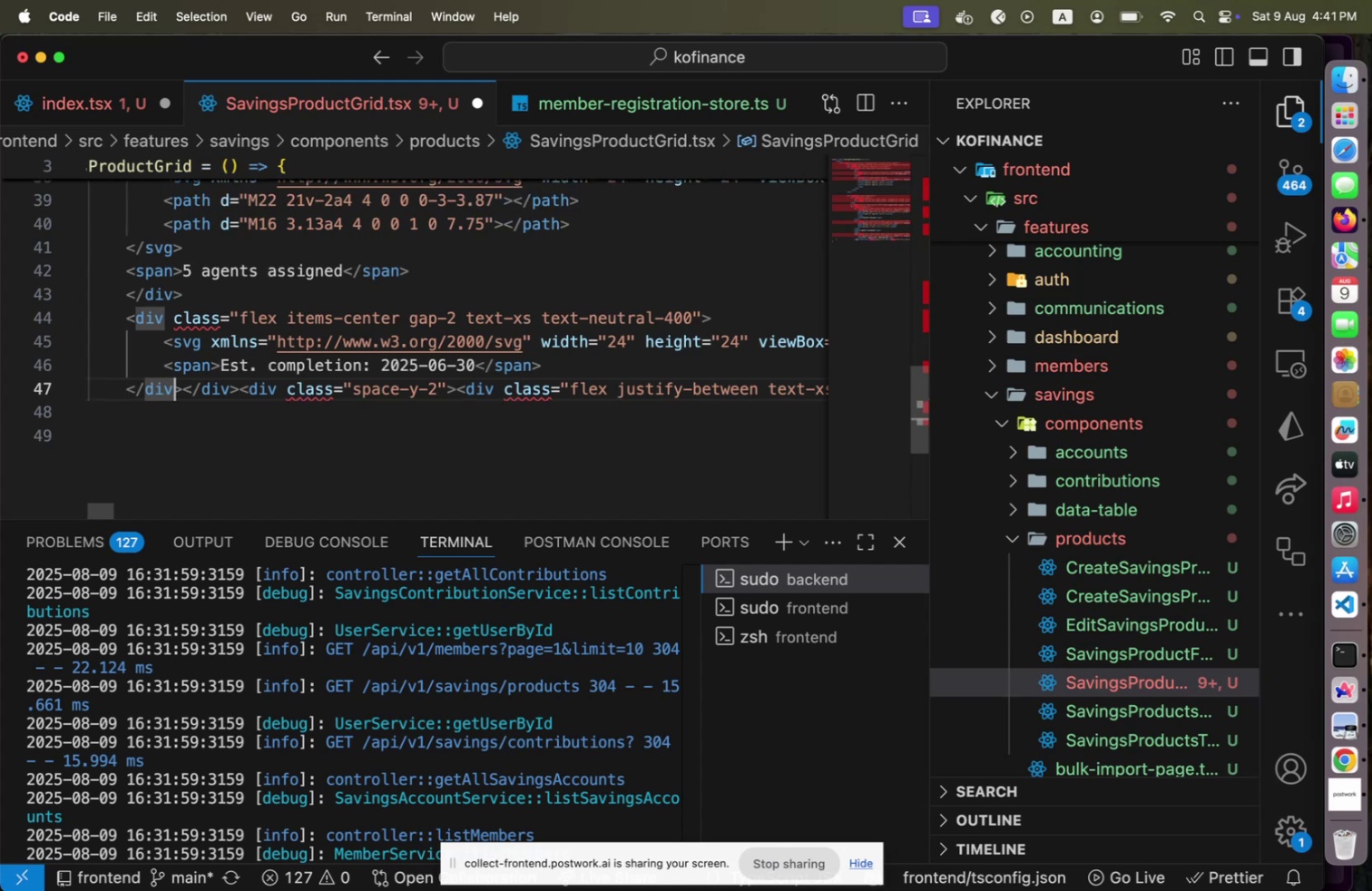 
key(ArrowRight)
 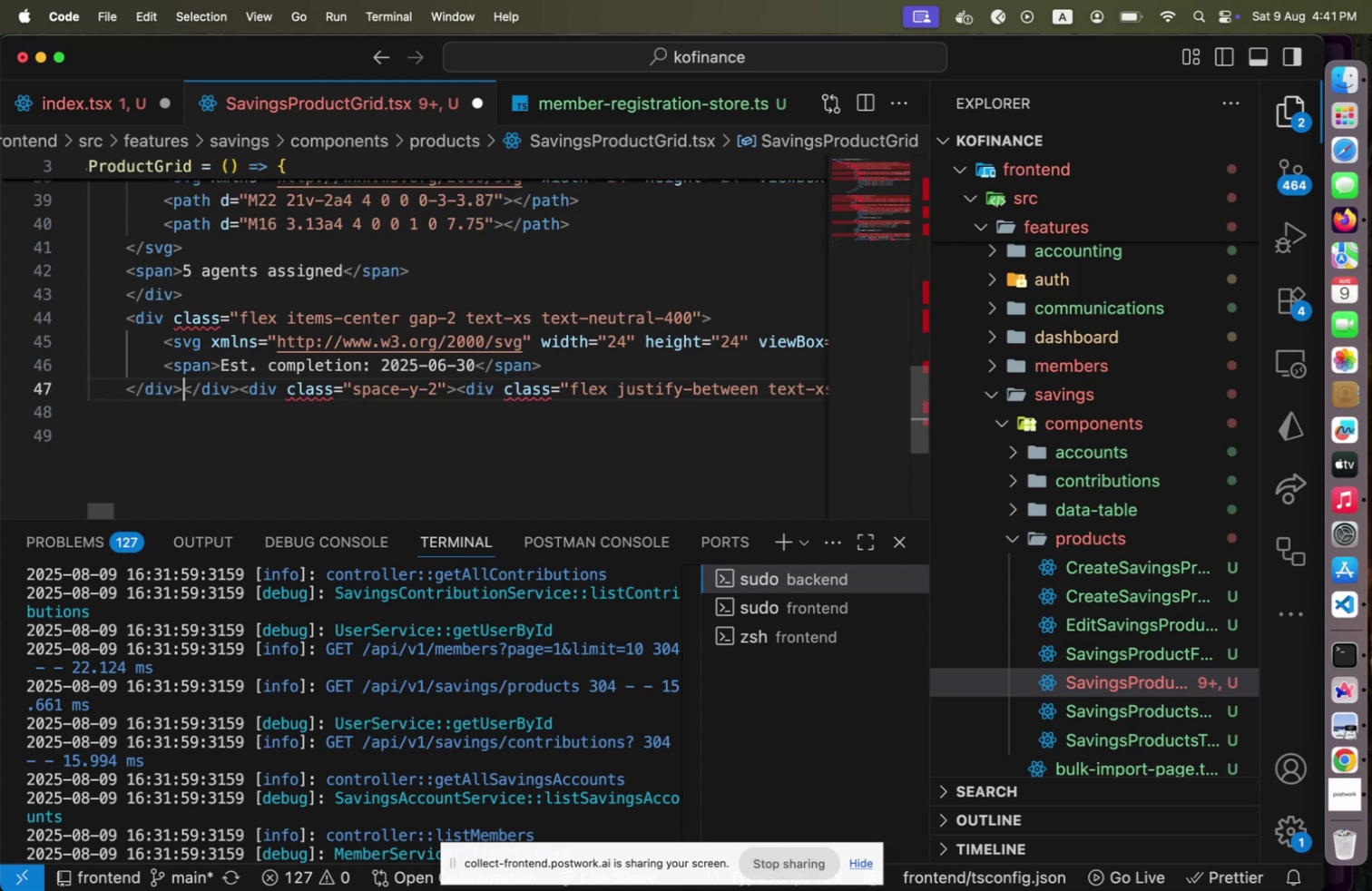 
key(Enter)
 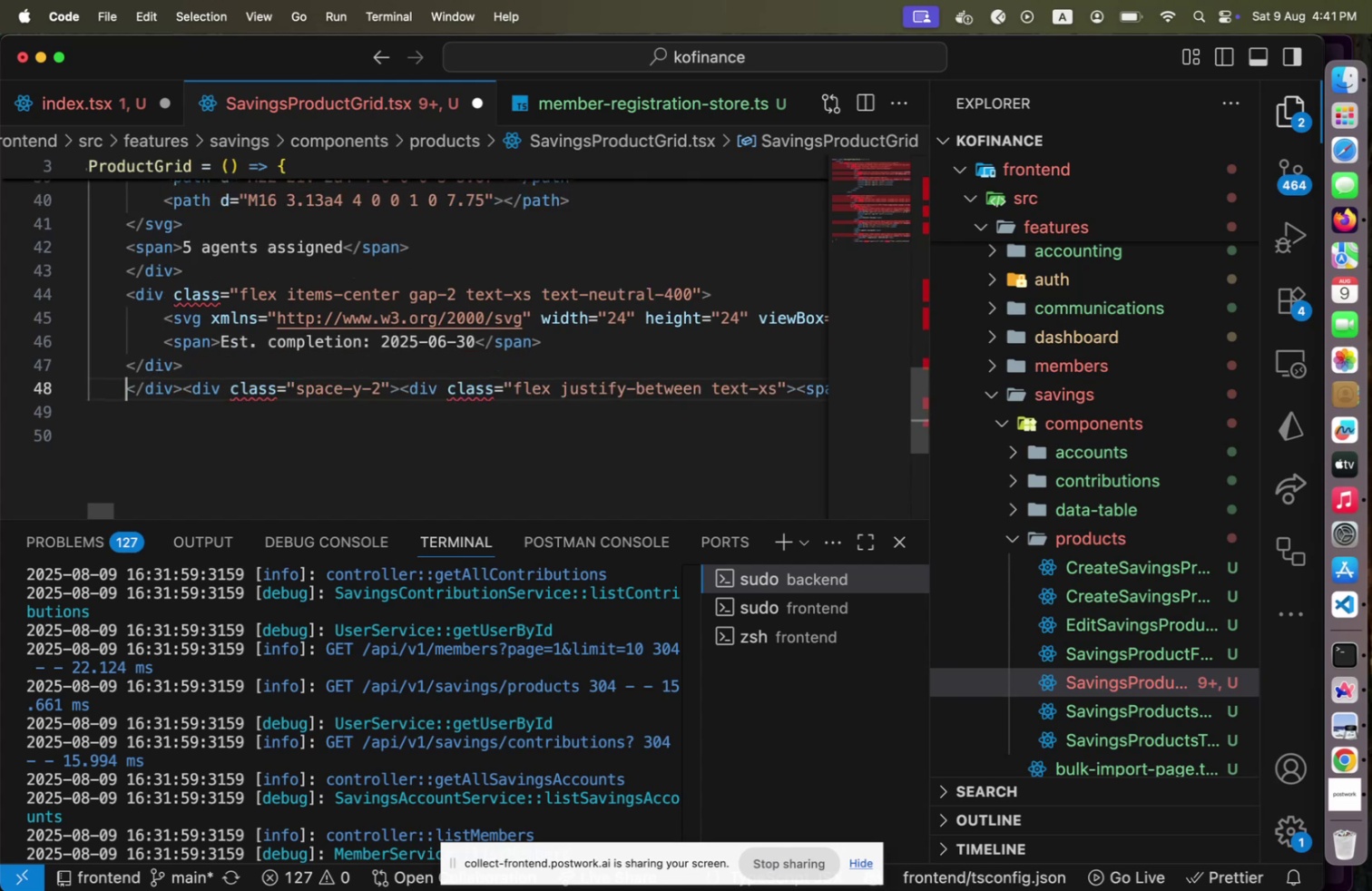 
key(Backspace)
 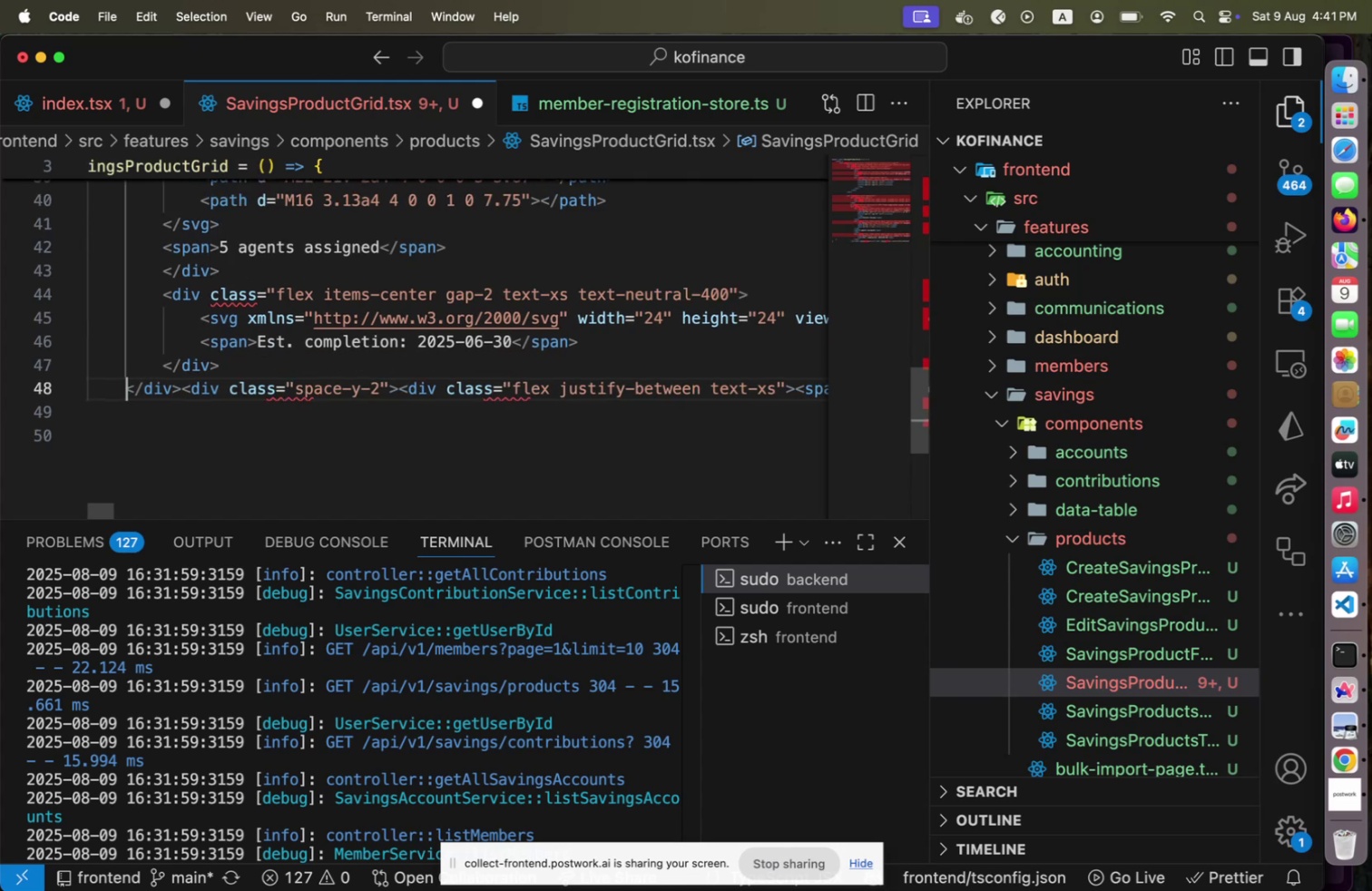 
key(ArrowRight)
 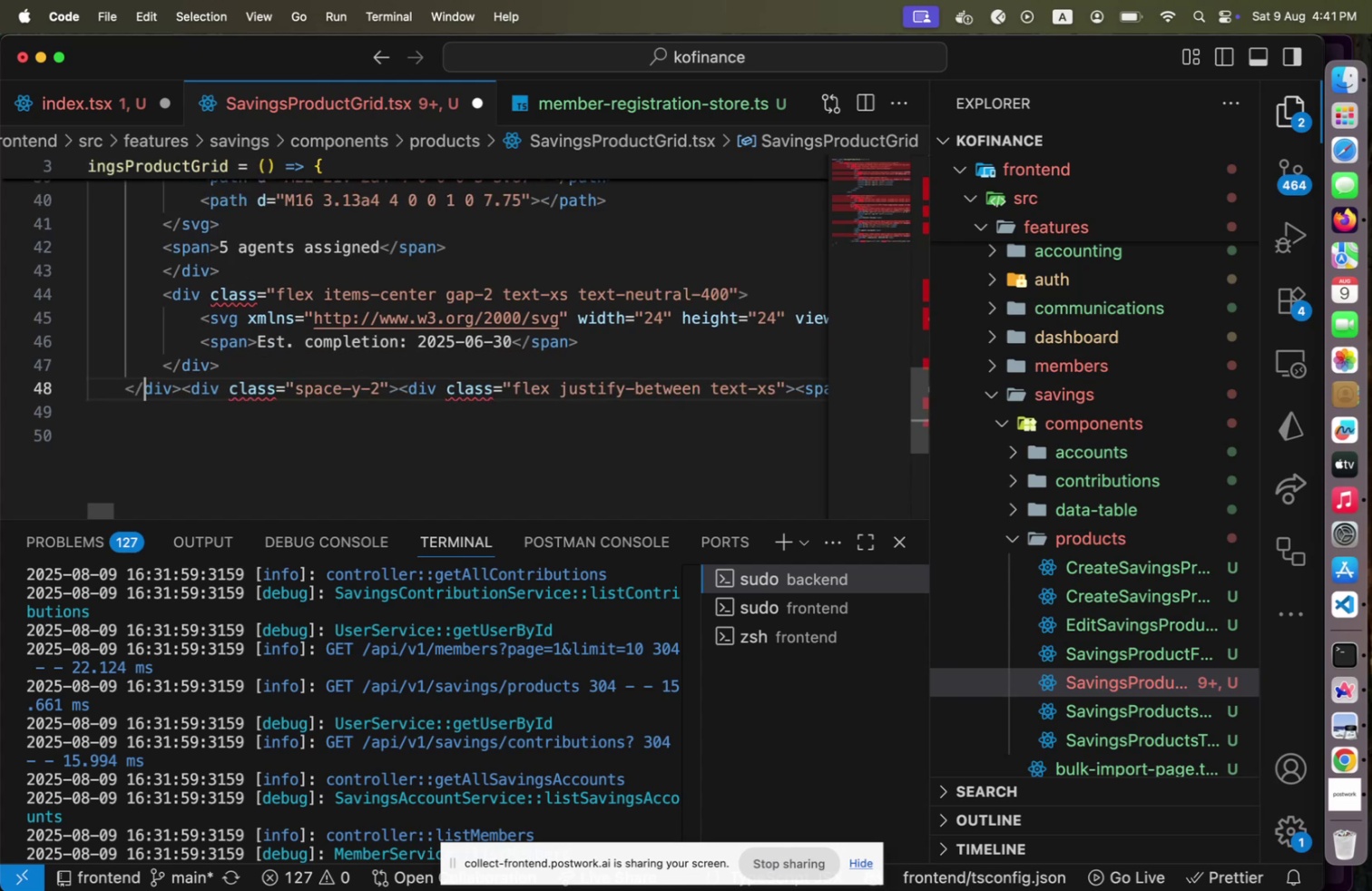 
key(ArrowRight)
 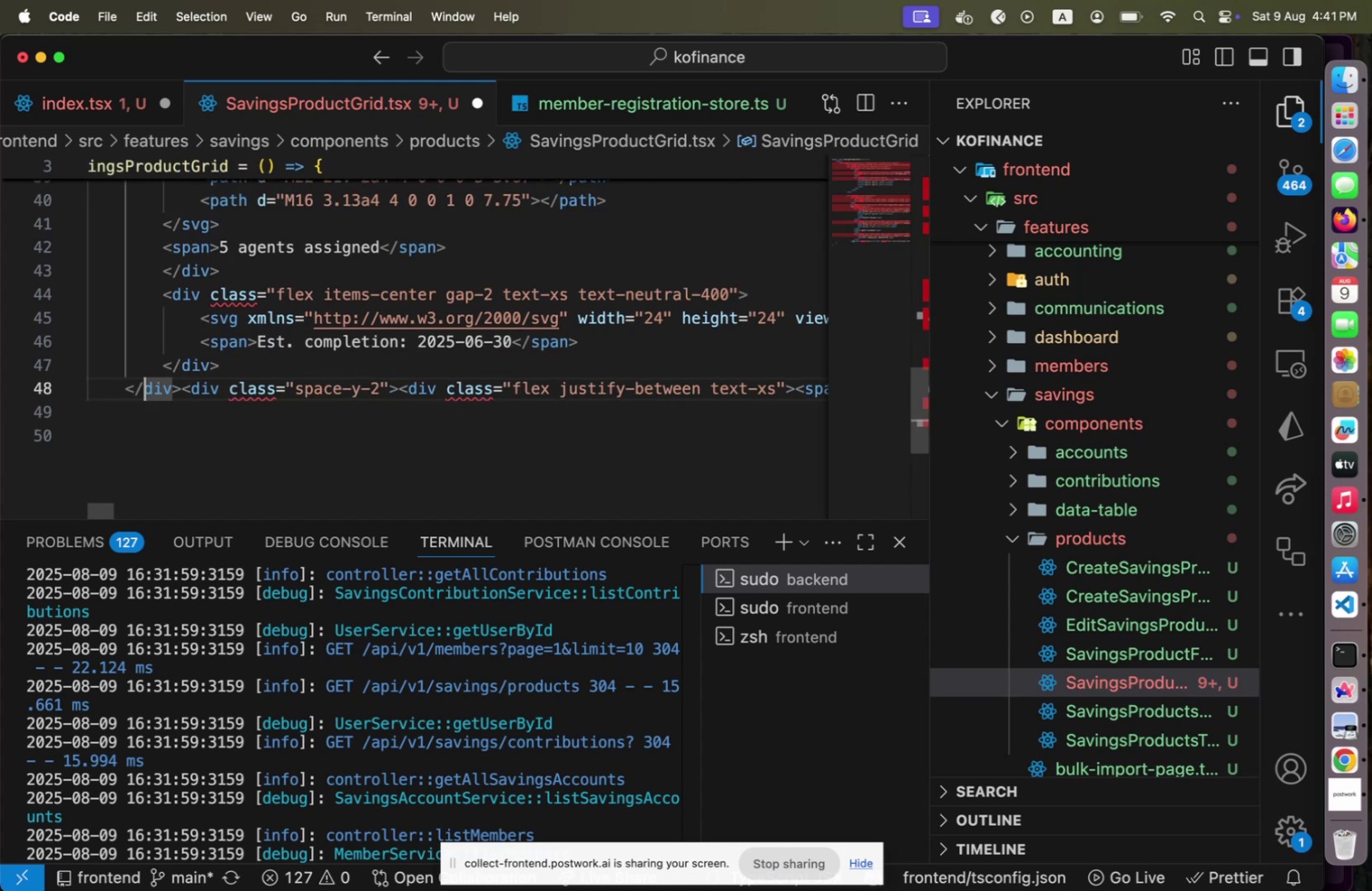 
key(ArrowRight)
 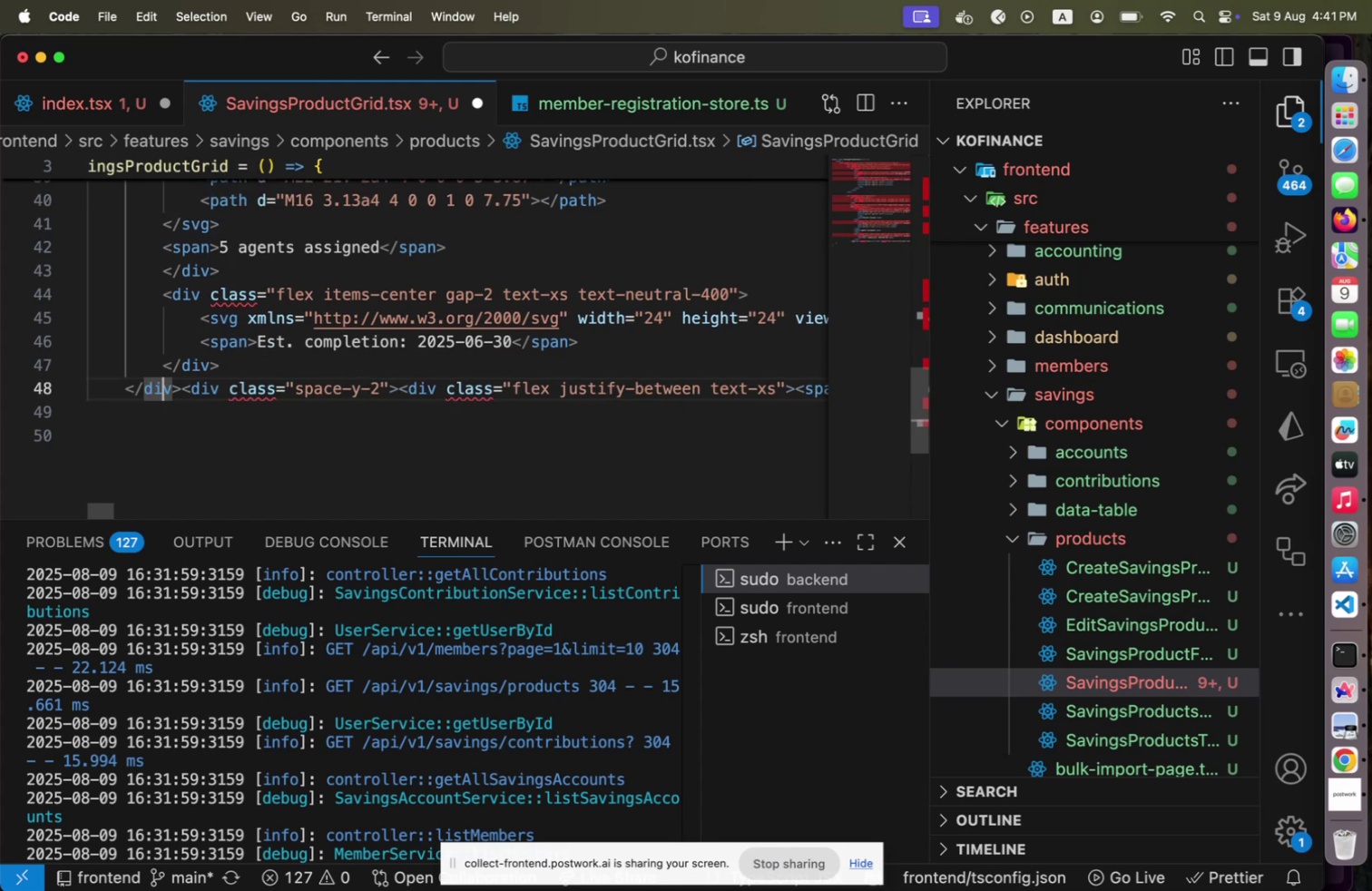 
key(ArrowRight)
 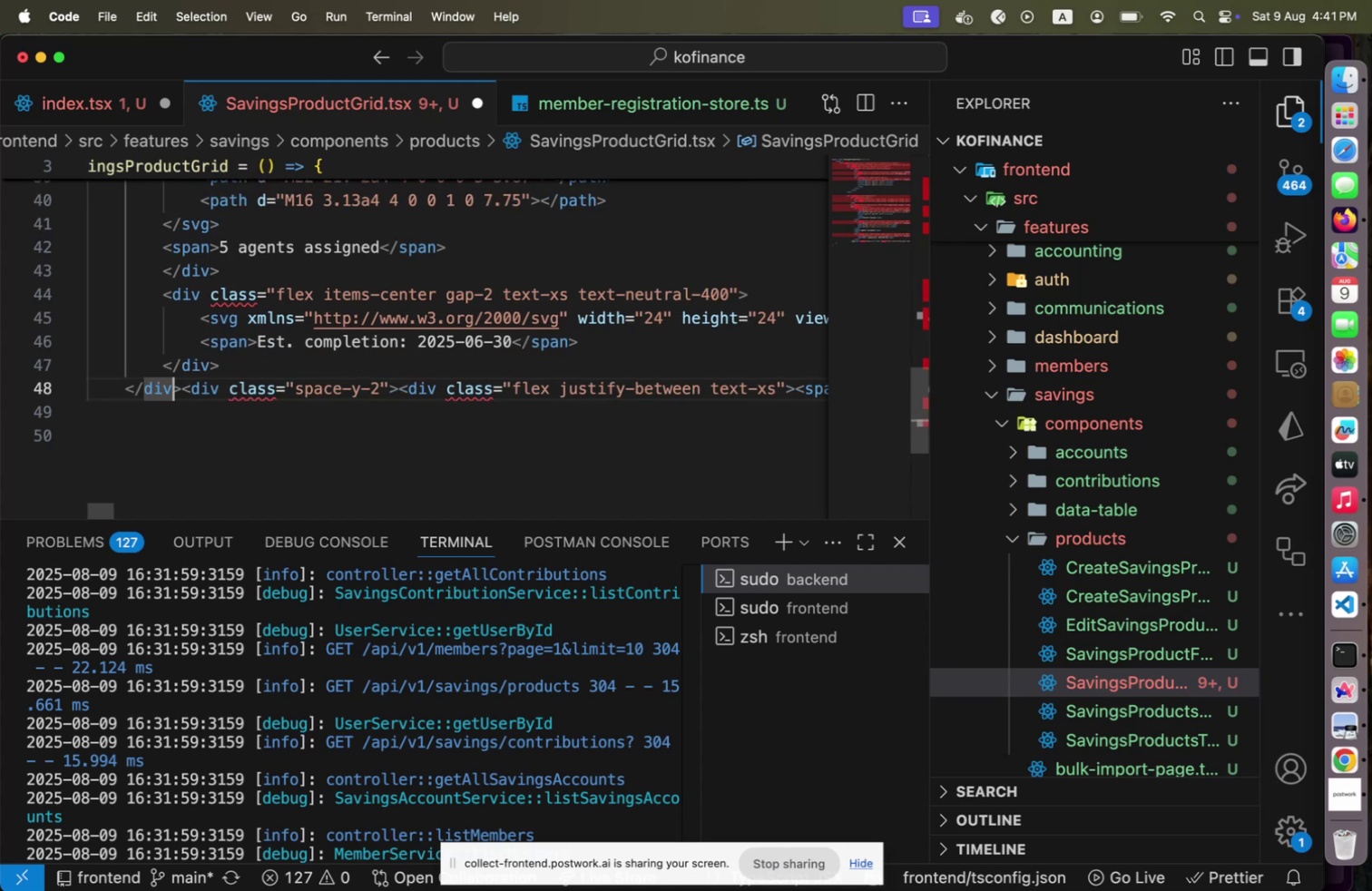 
key(ArrowRight)
 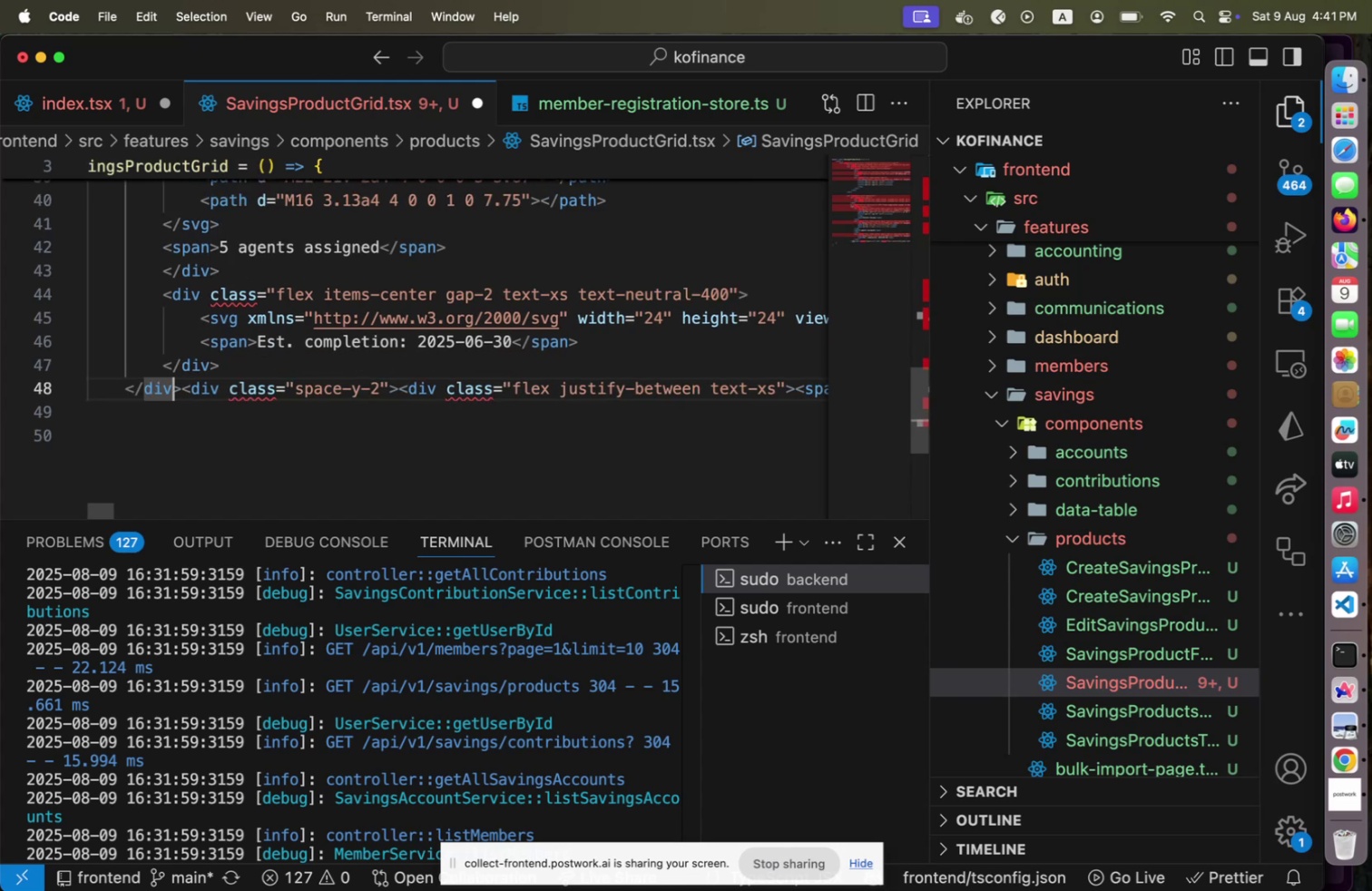 
key(ArrowRight)
 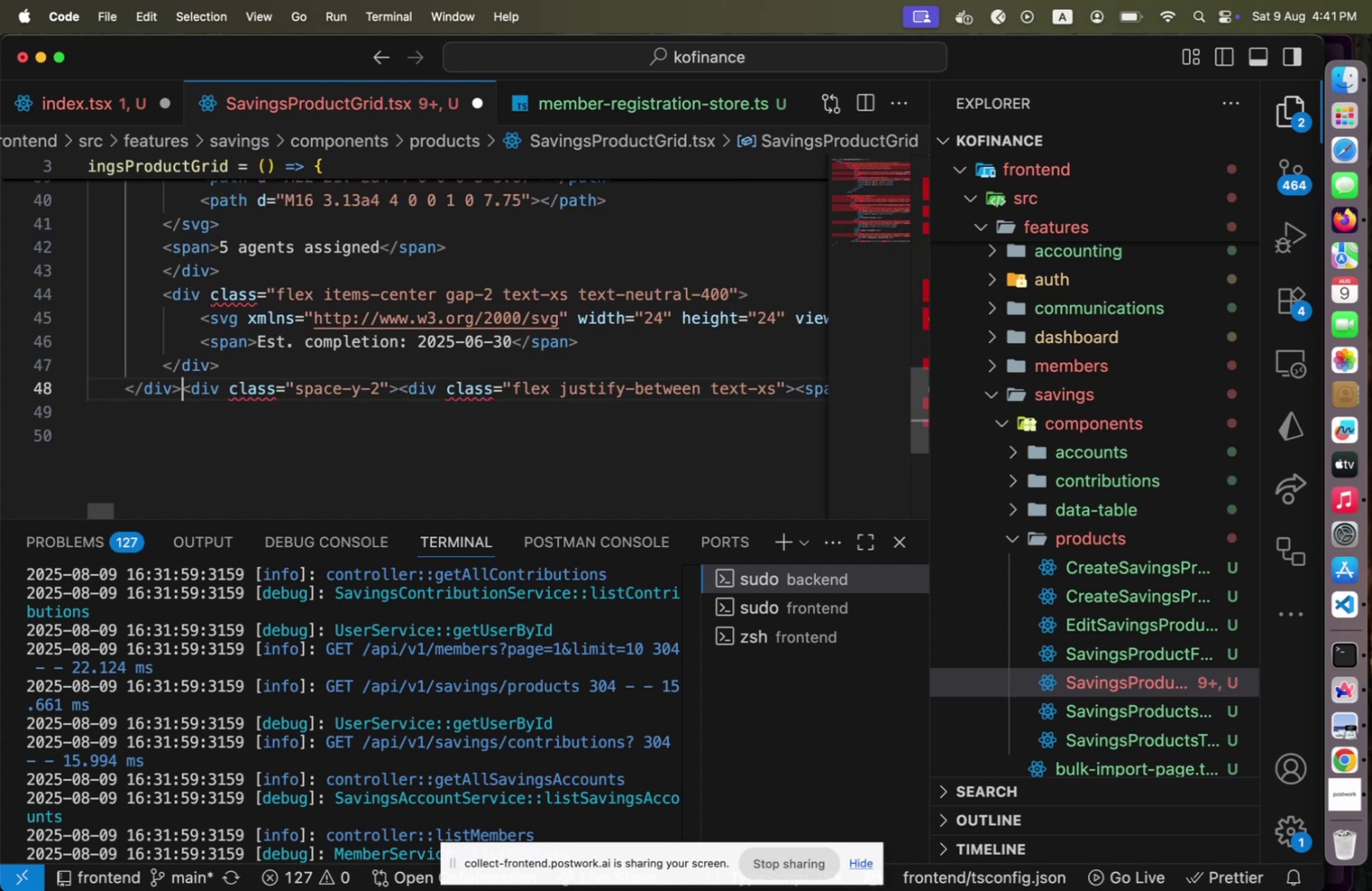 
key(Enter)
 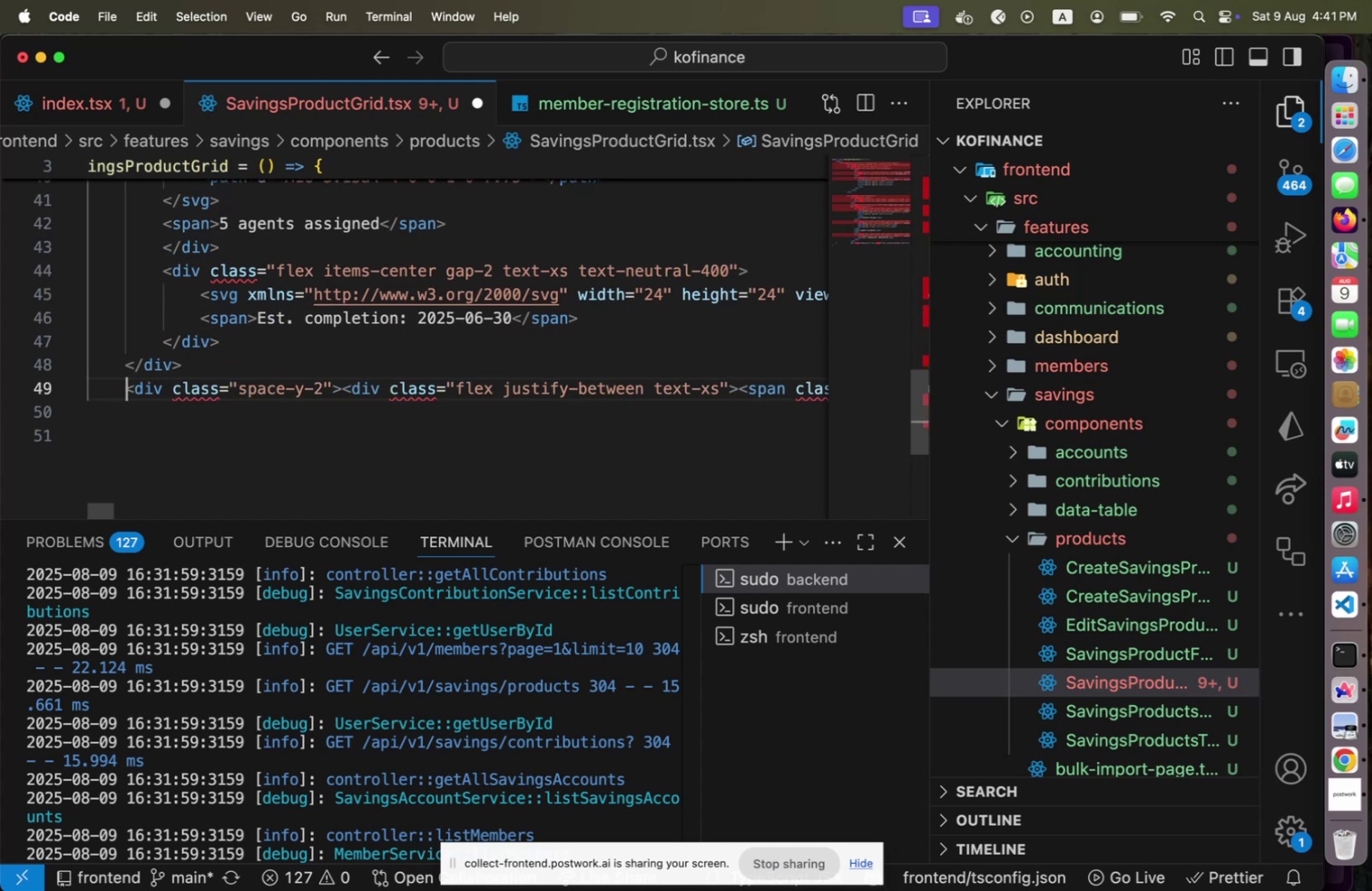 
hold_key(key=ArrowRight, duration=1.5)
 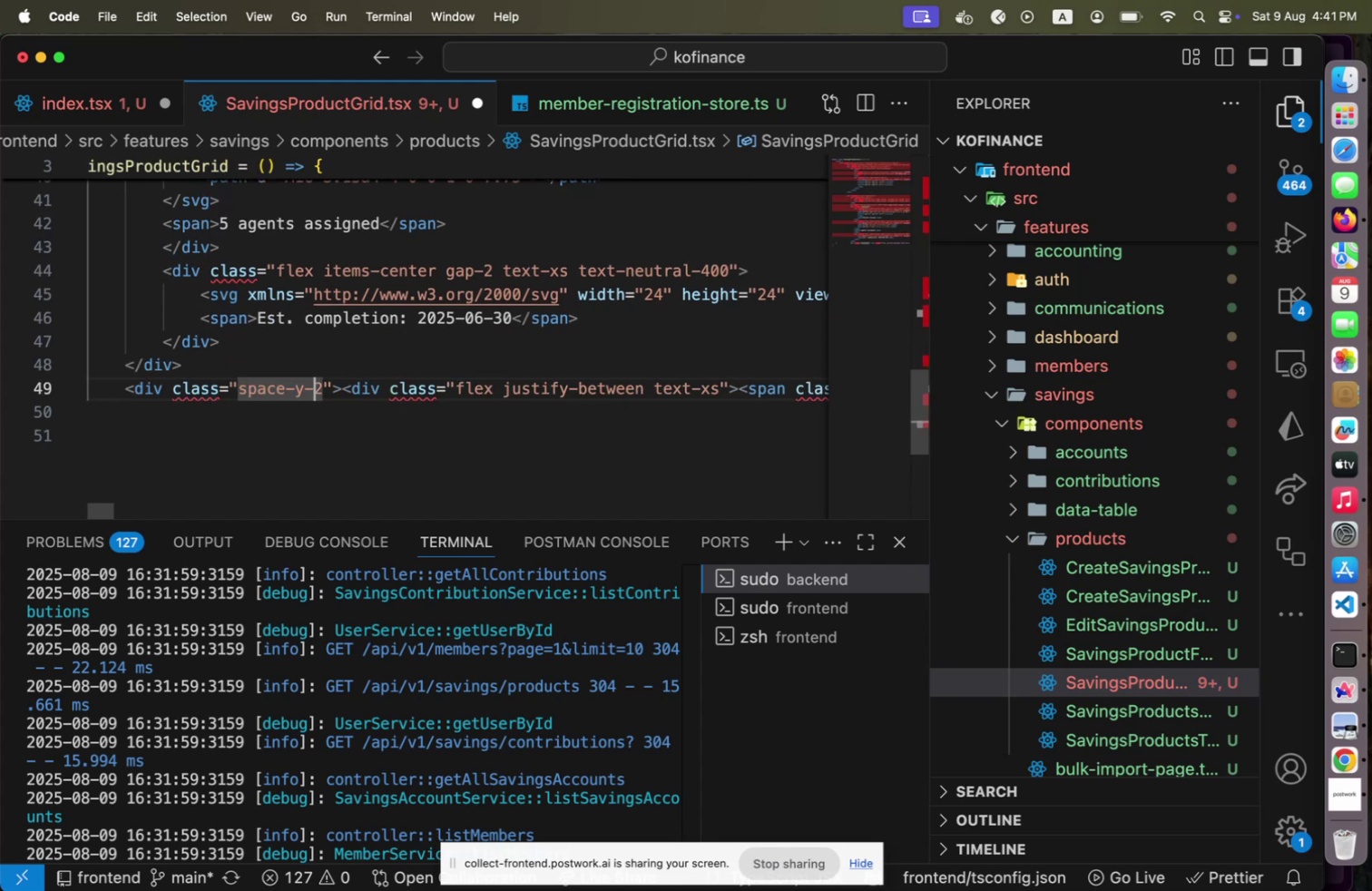 
hold_key(key=ArrowRight, duration=0.81)
 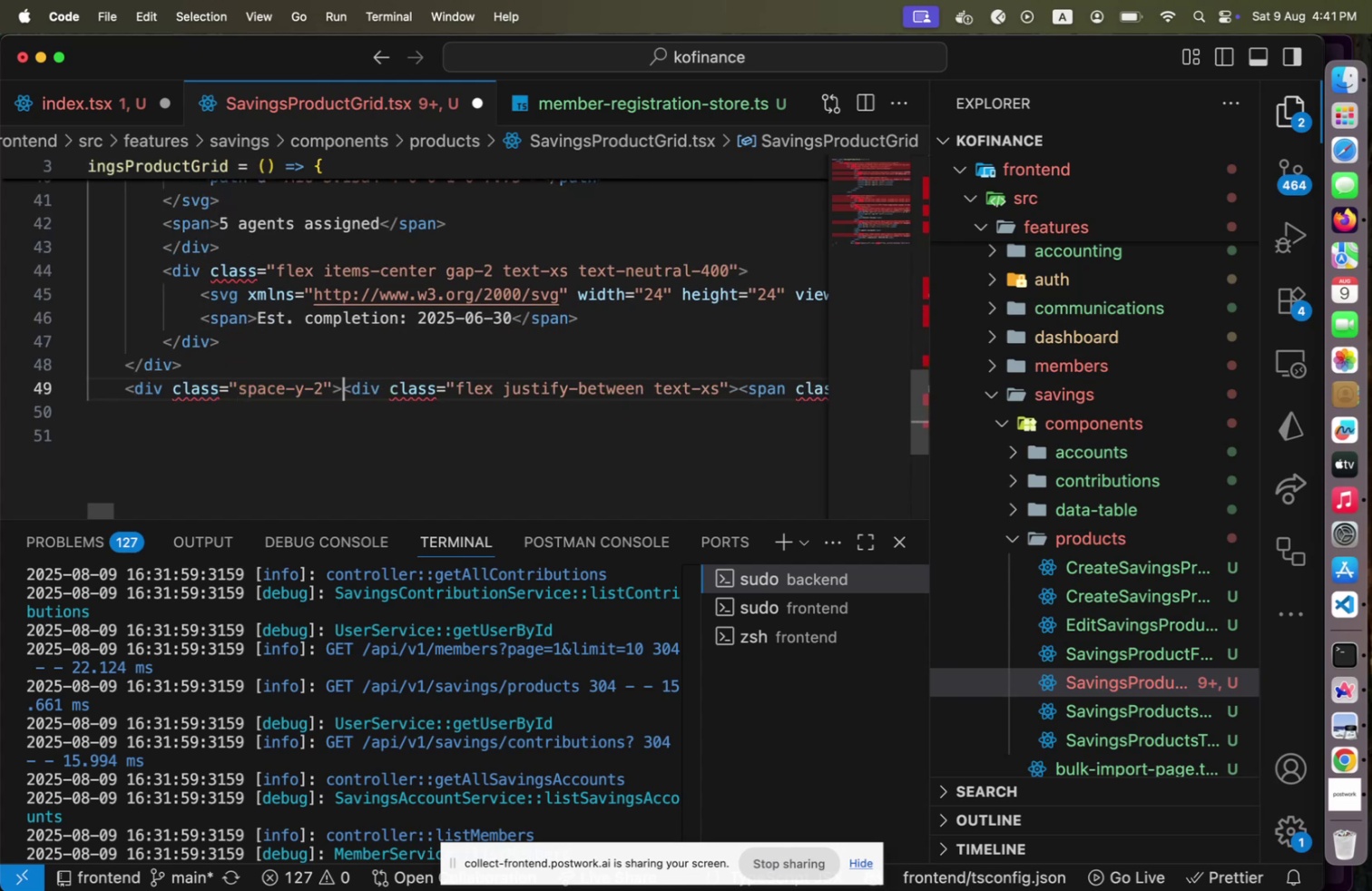 
key(ArrowLeft)
 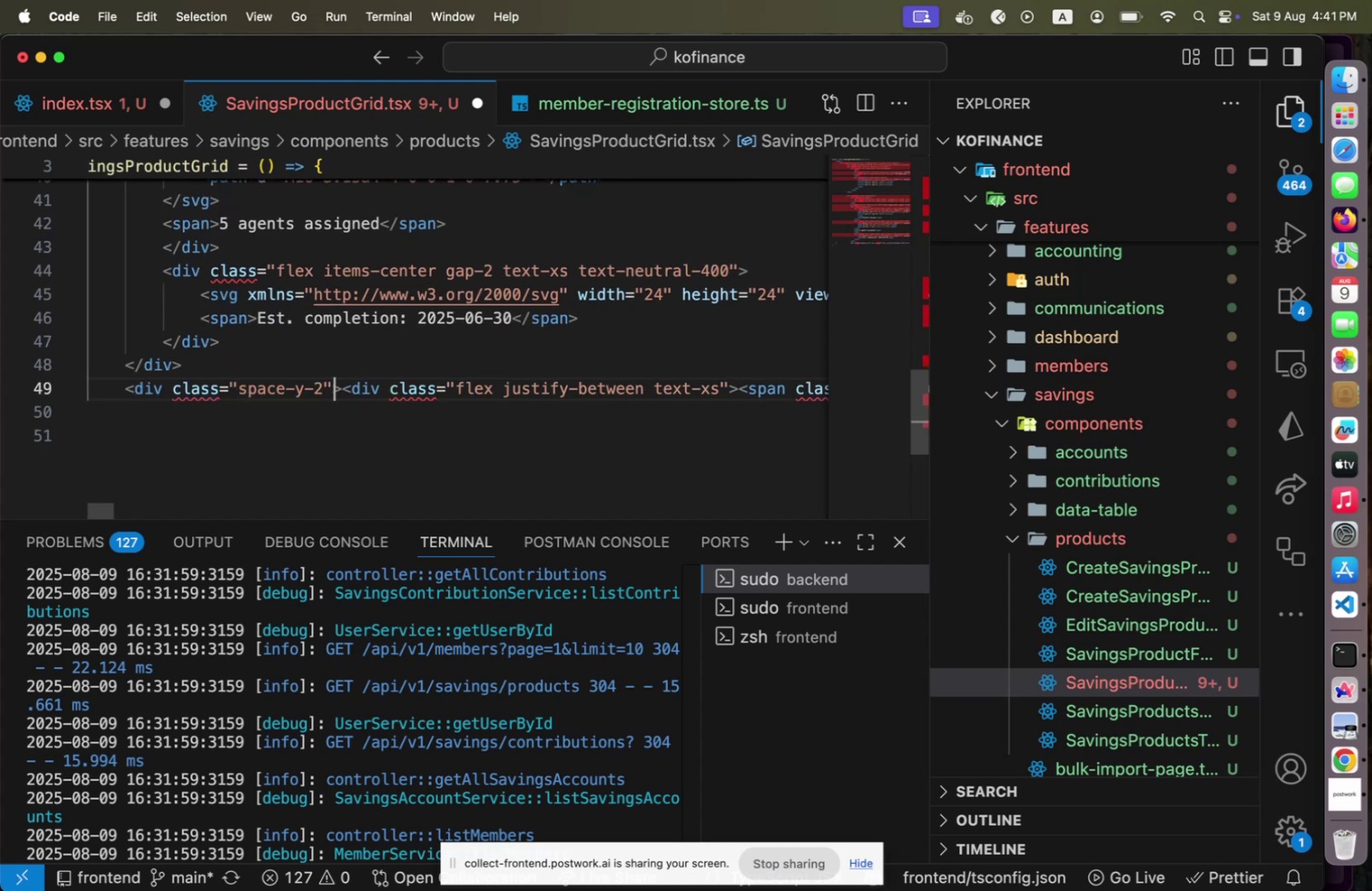 
key(ArrowRight)
 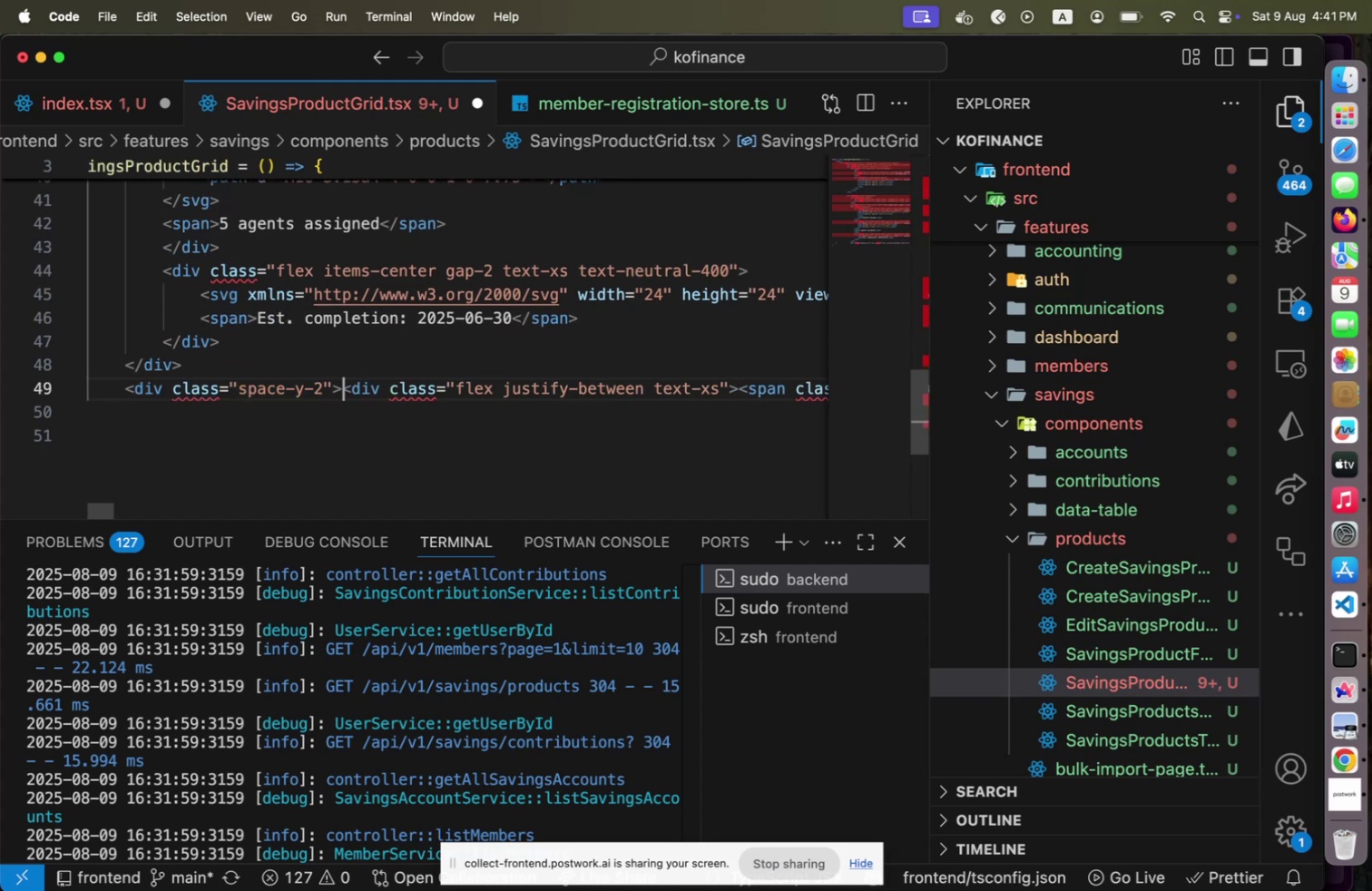 
key(Enter)
 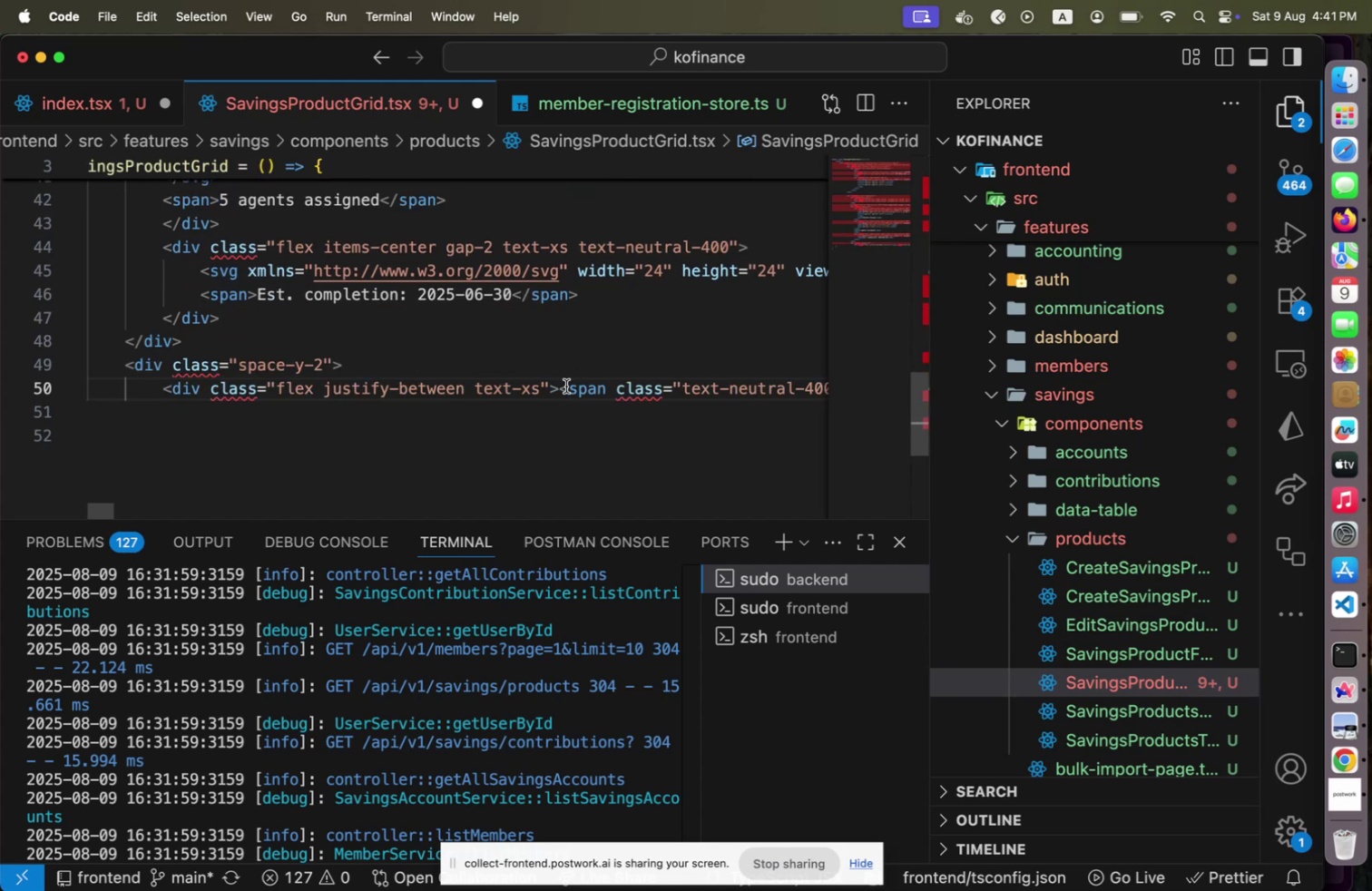 
left_click([558, 387])
 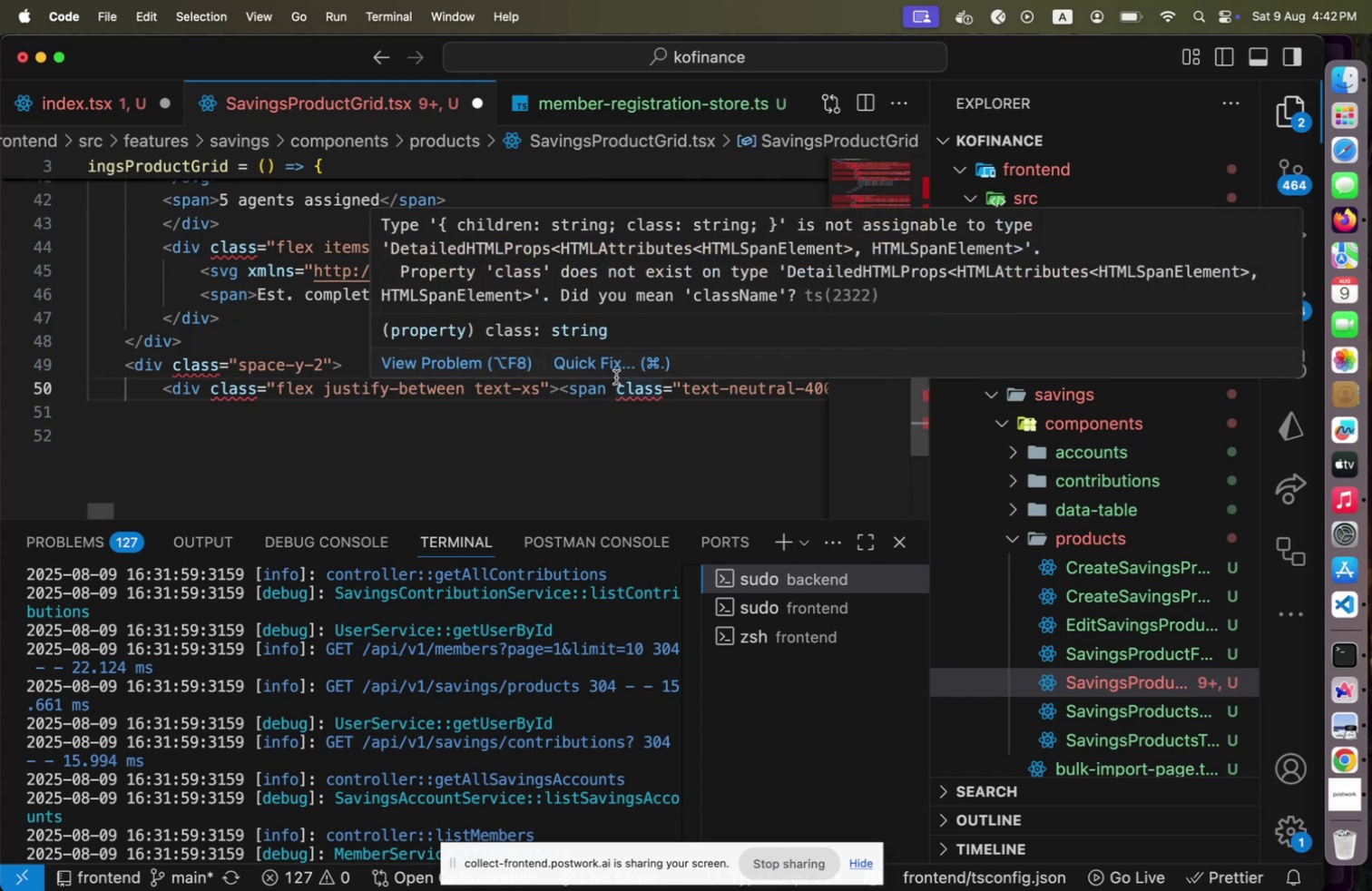 
key(Enter)
 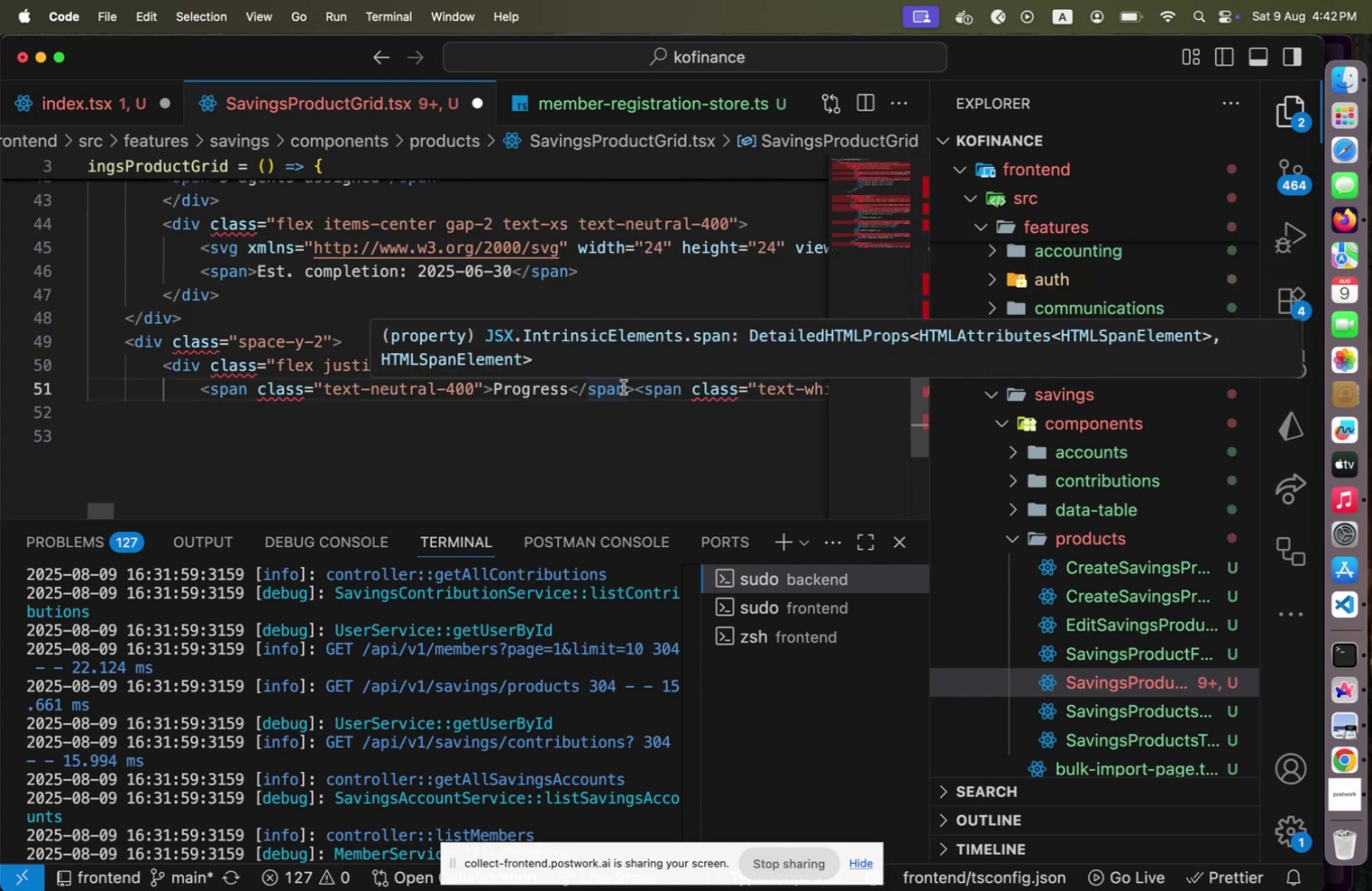 
left_click([639, 385])
 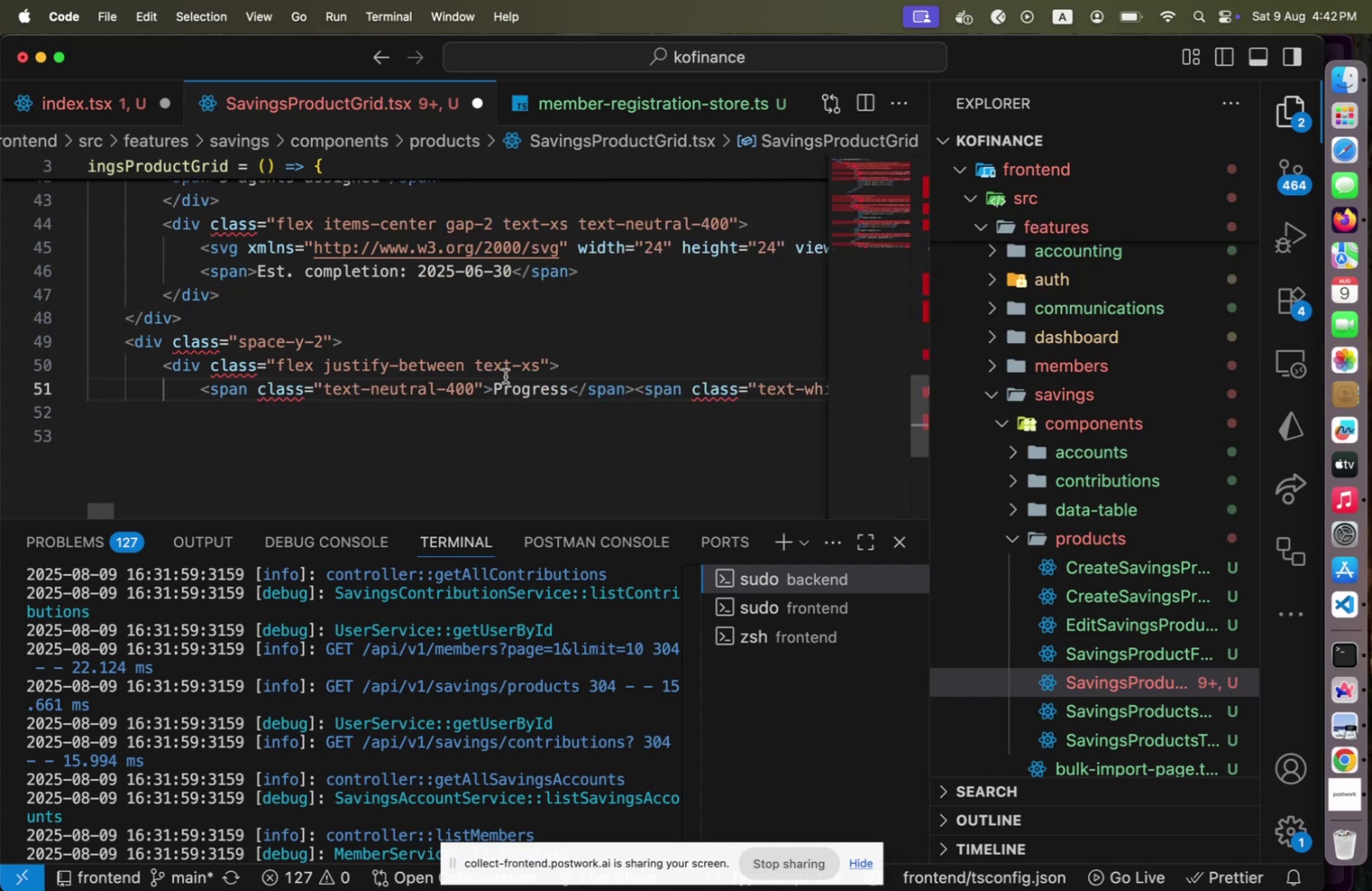 
key(Enter)
 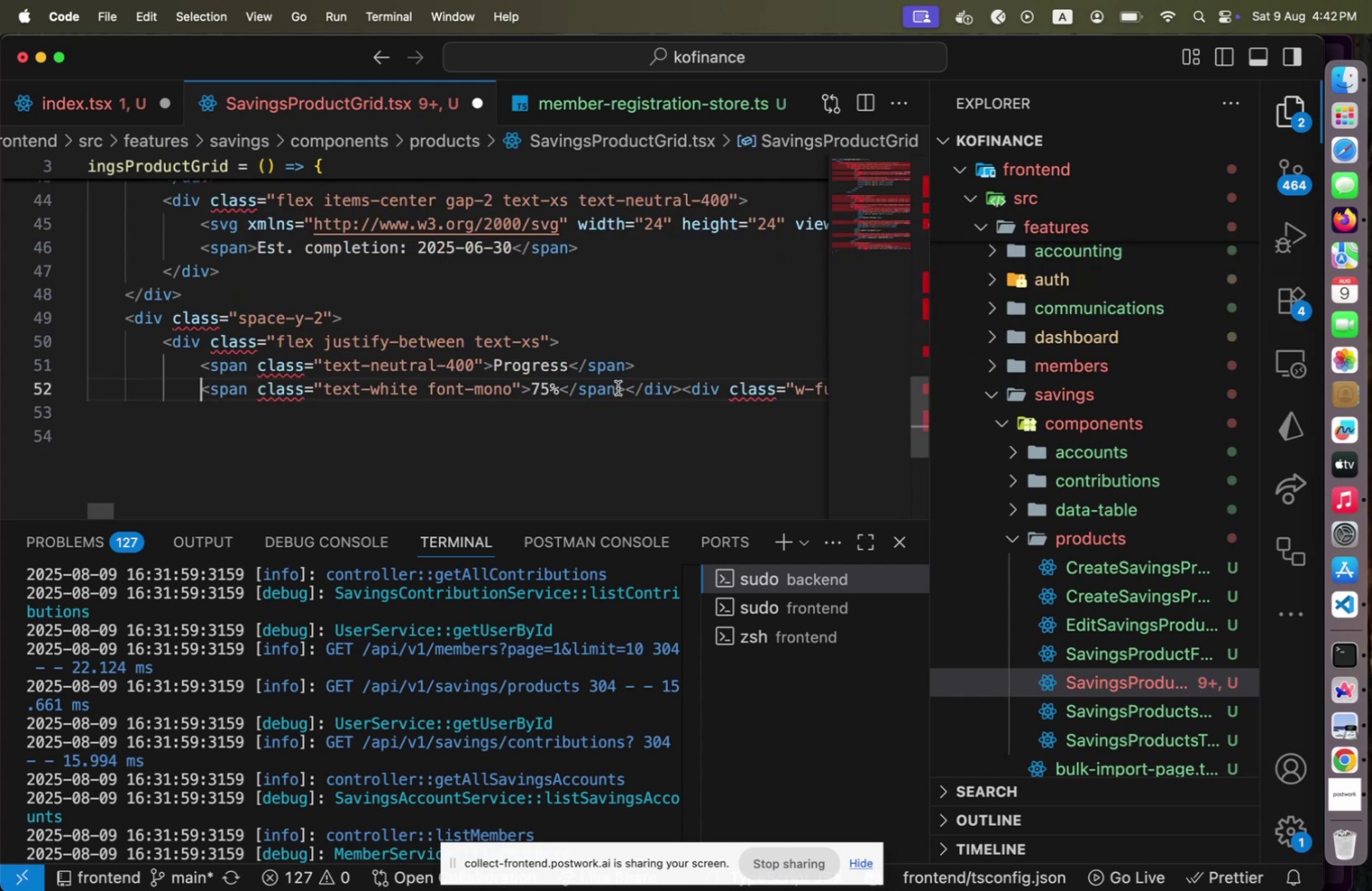 
left_click([624, 391])
 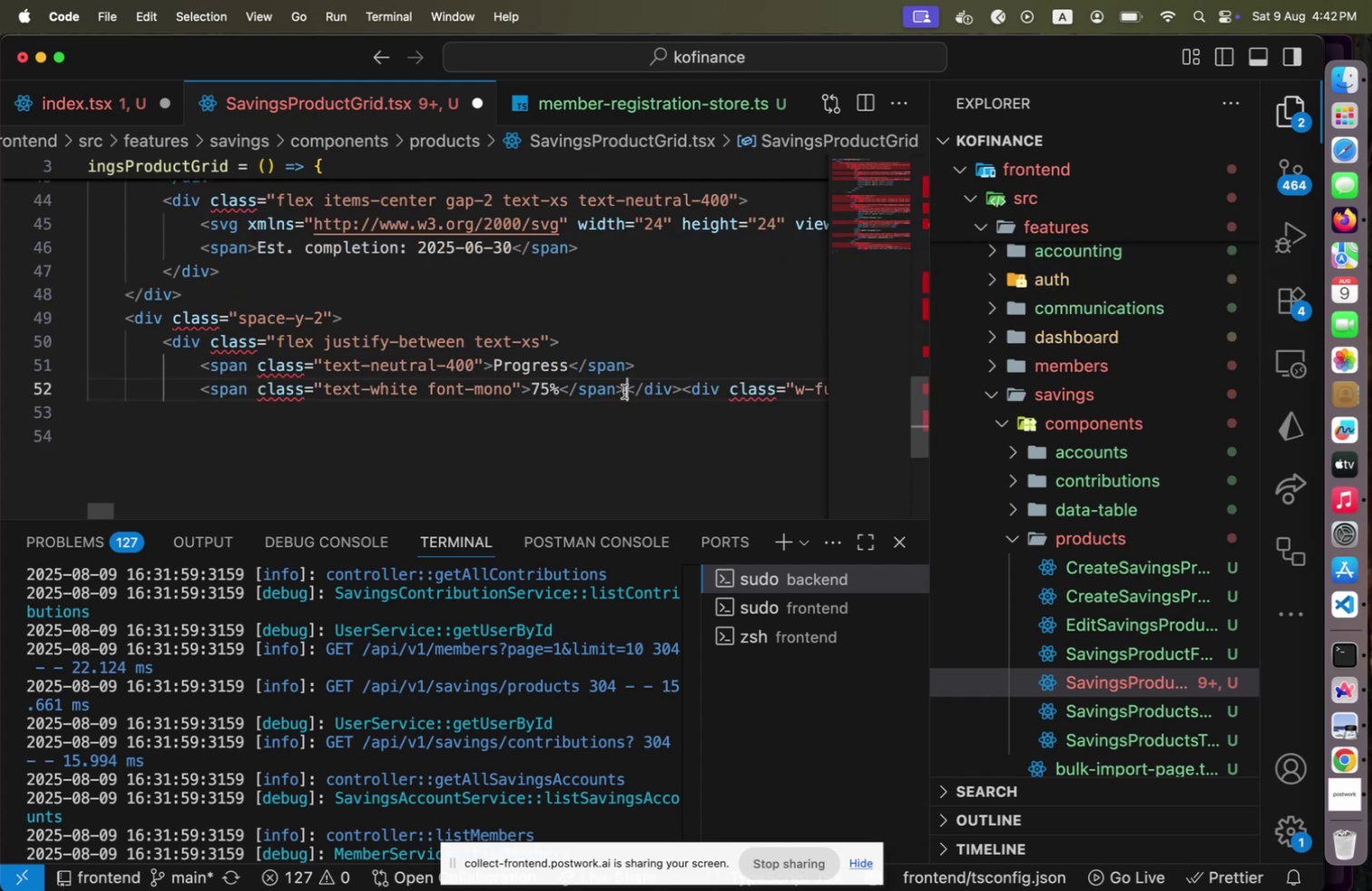 
key(Enter)
 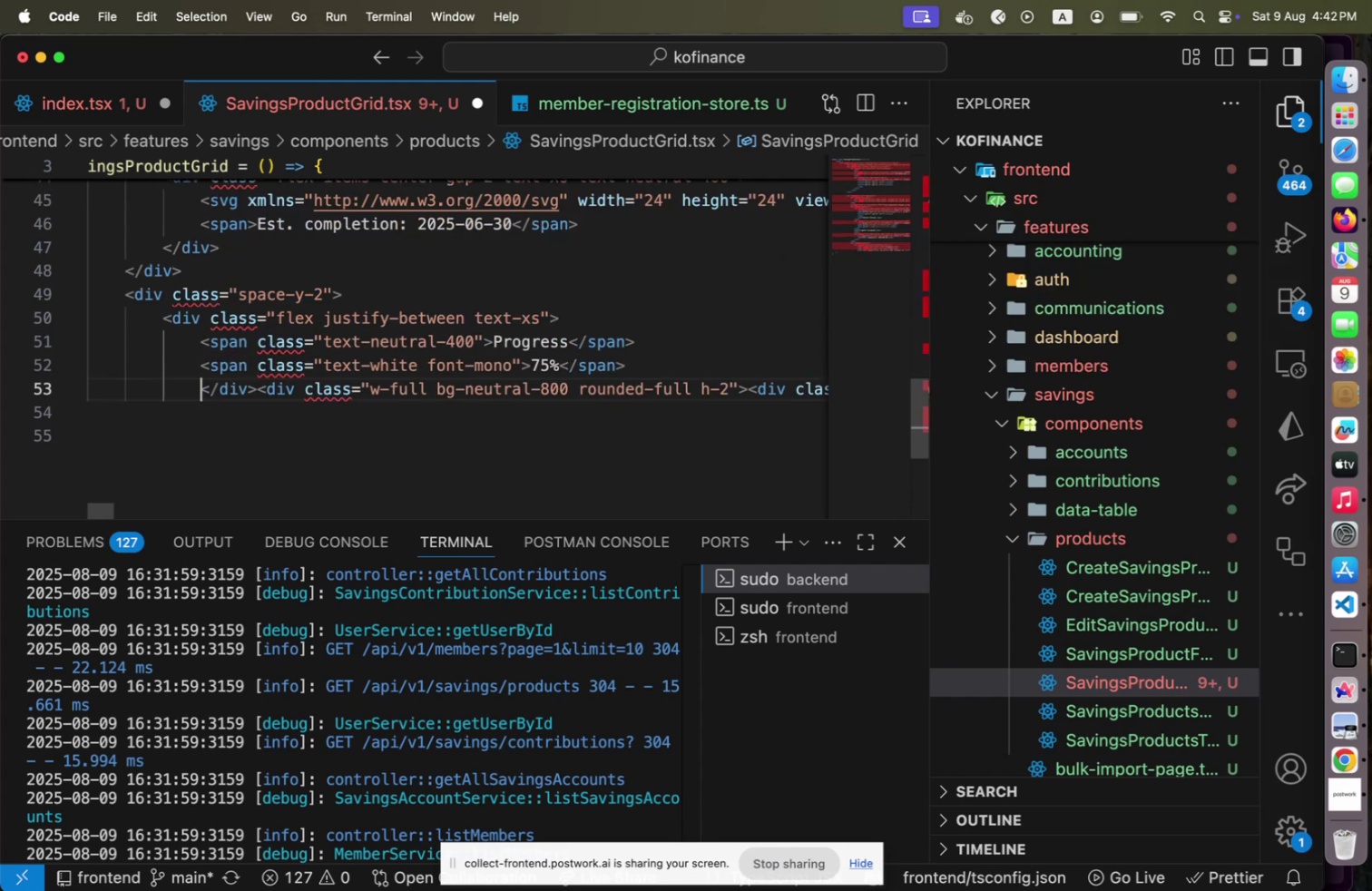 
key(Backspace)
 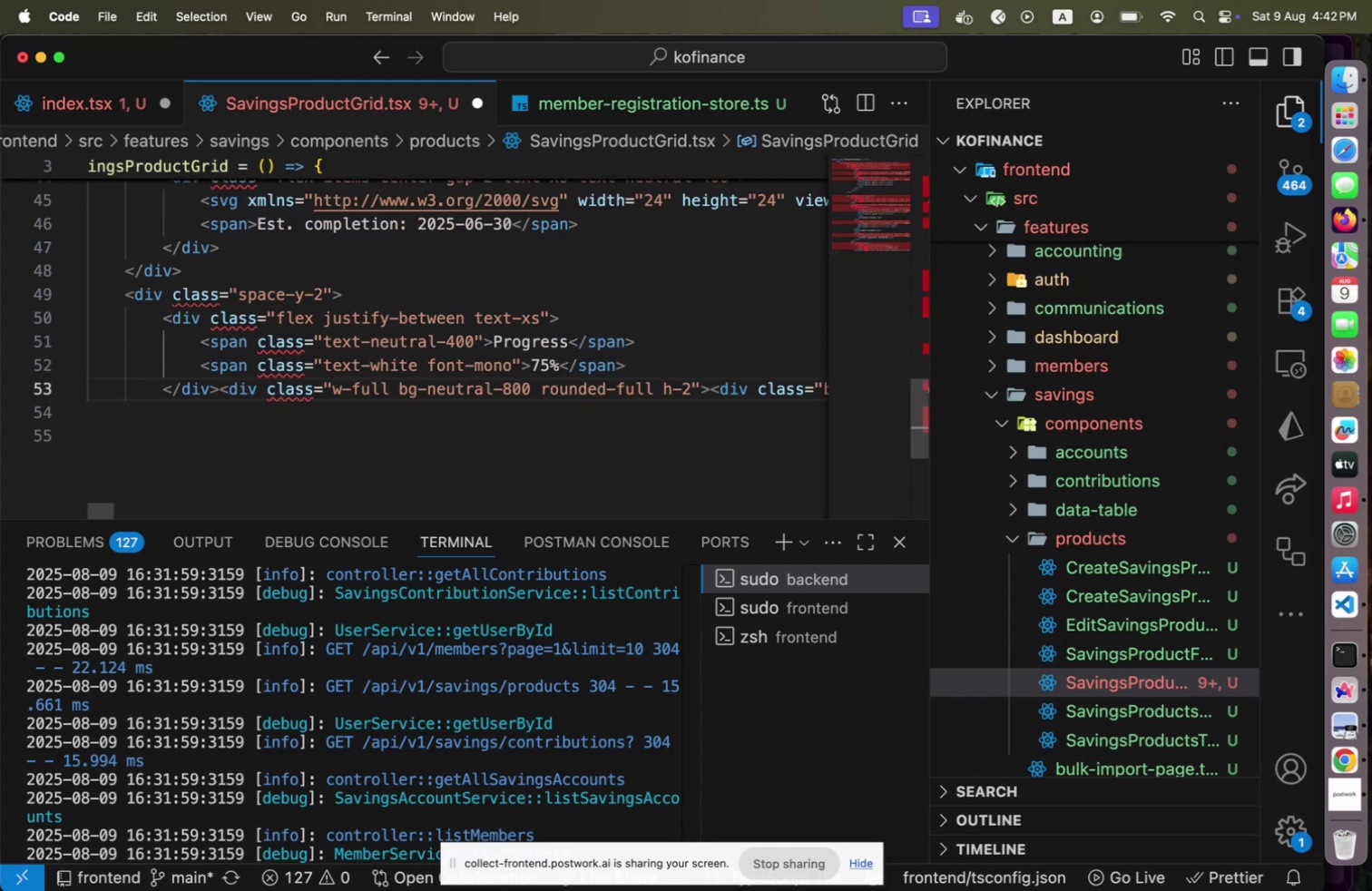 
key(ArrowRight)
 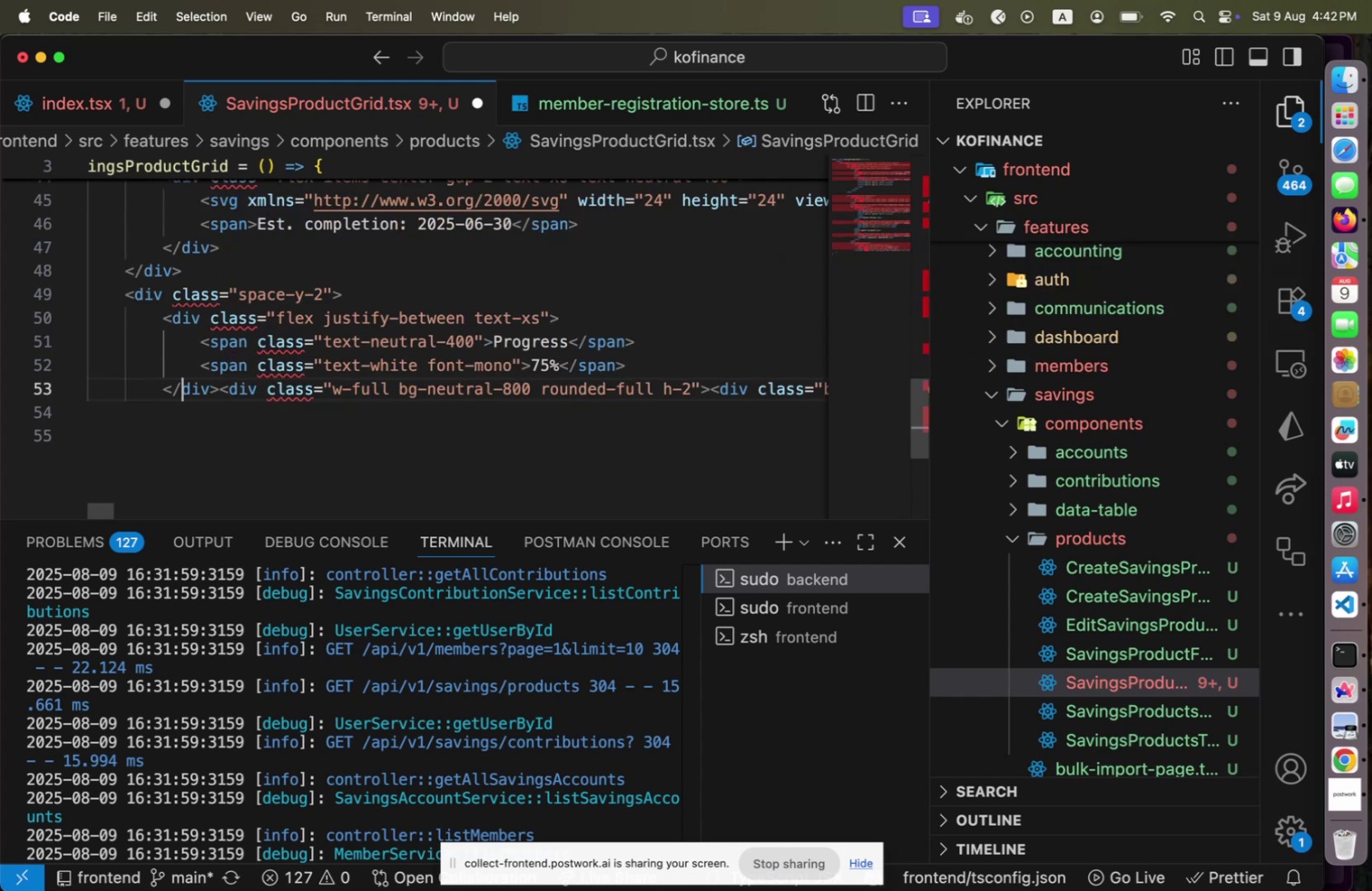 
key(ArrowRight)
 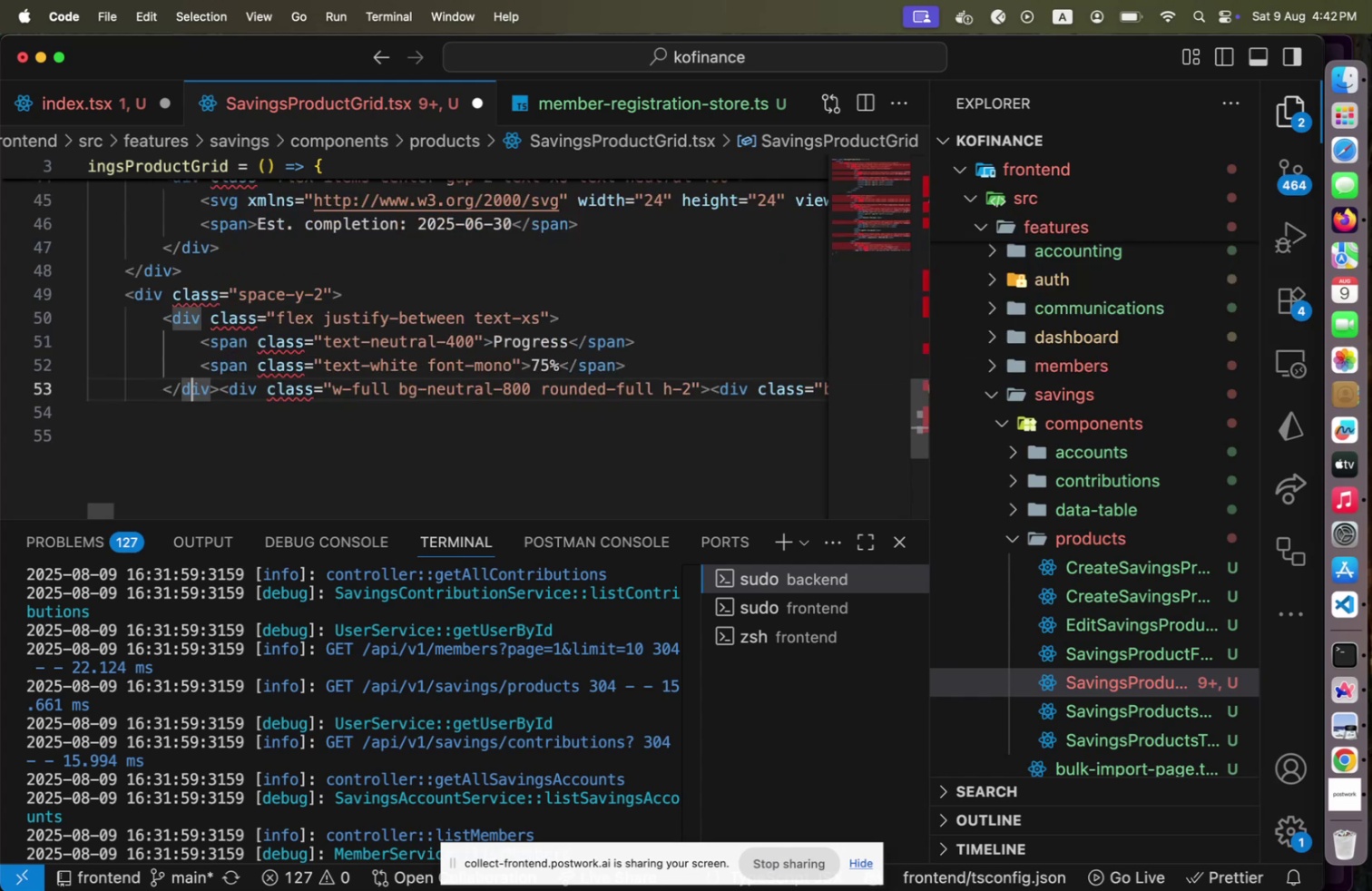 
key(ArrowRight)
 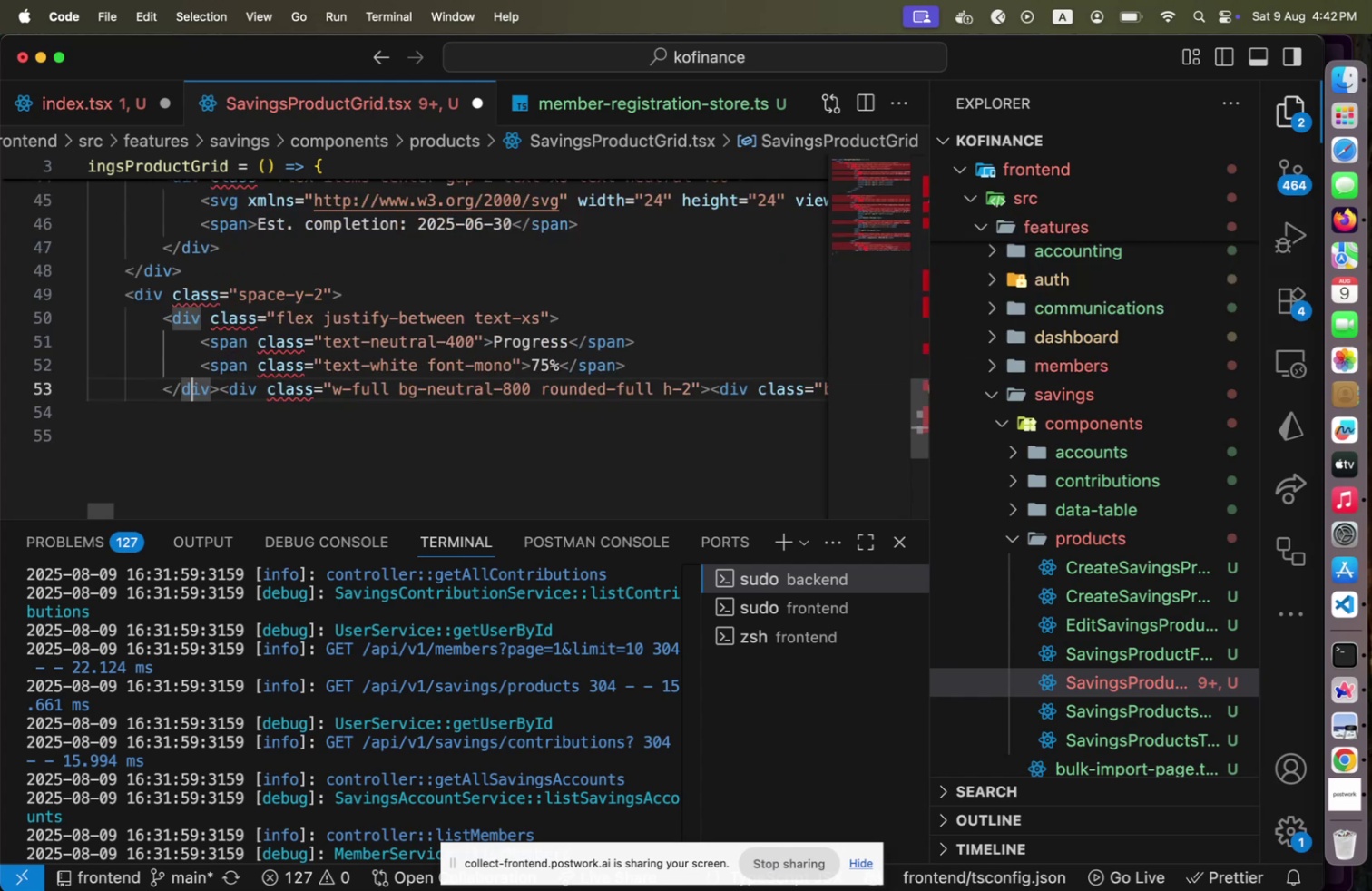 
key(ArrowRight)
 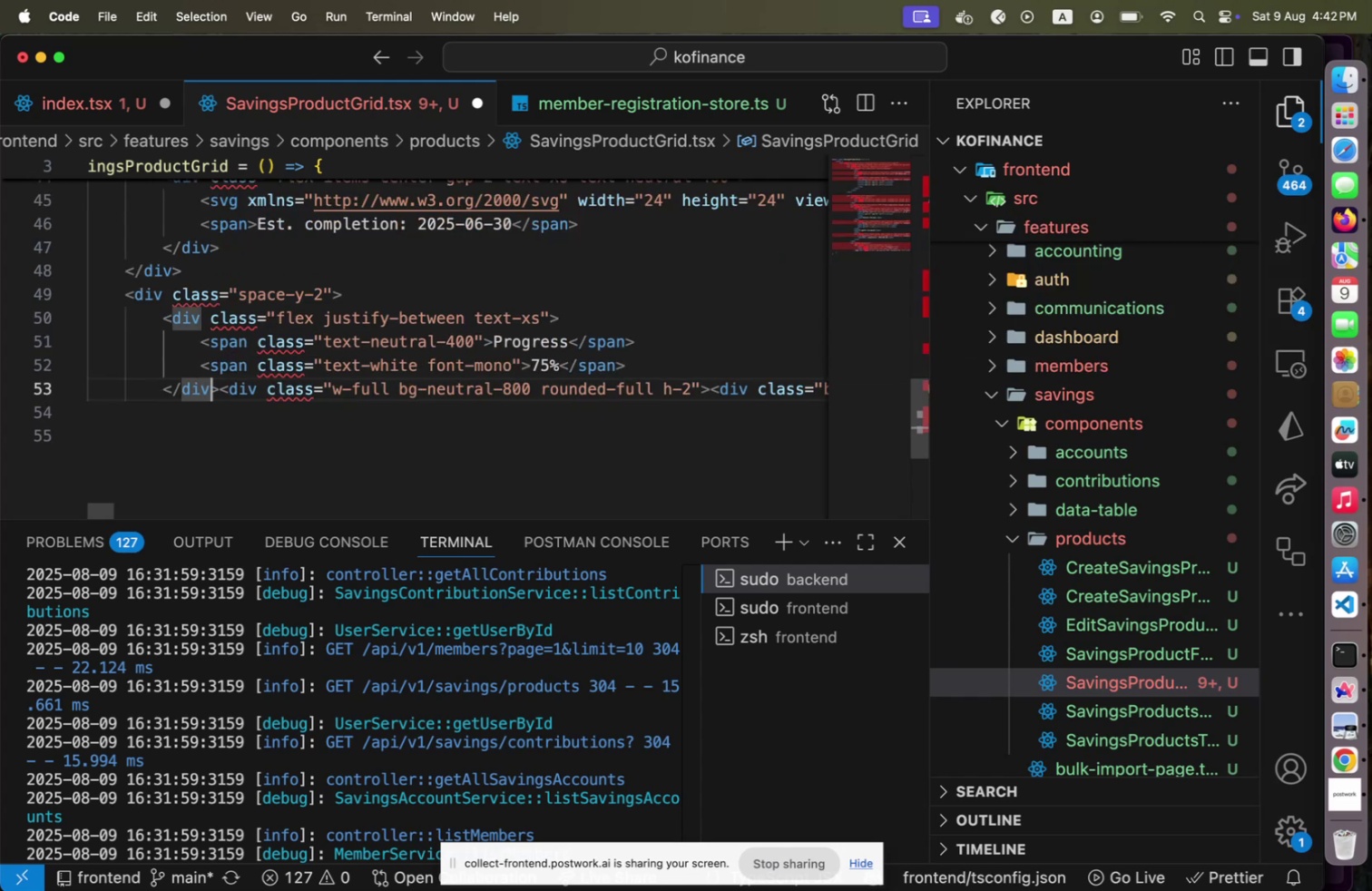 
key(ArrowRight)
 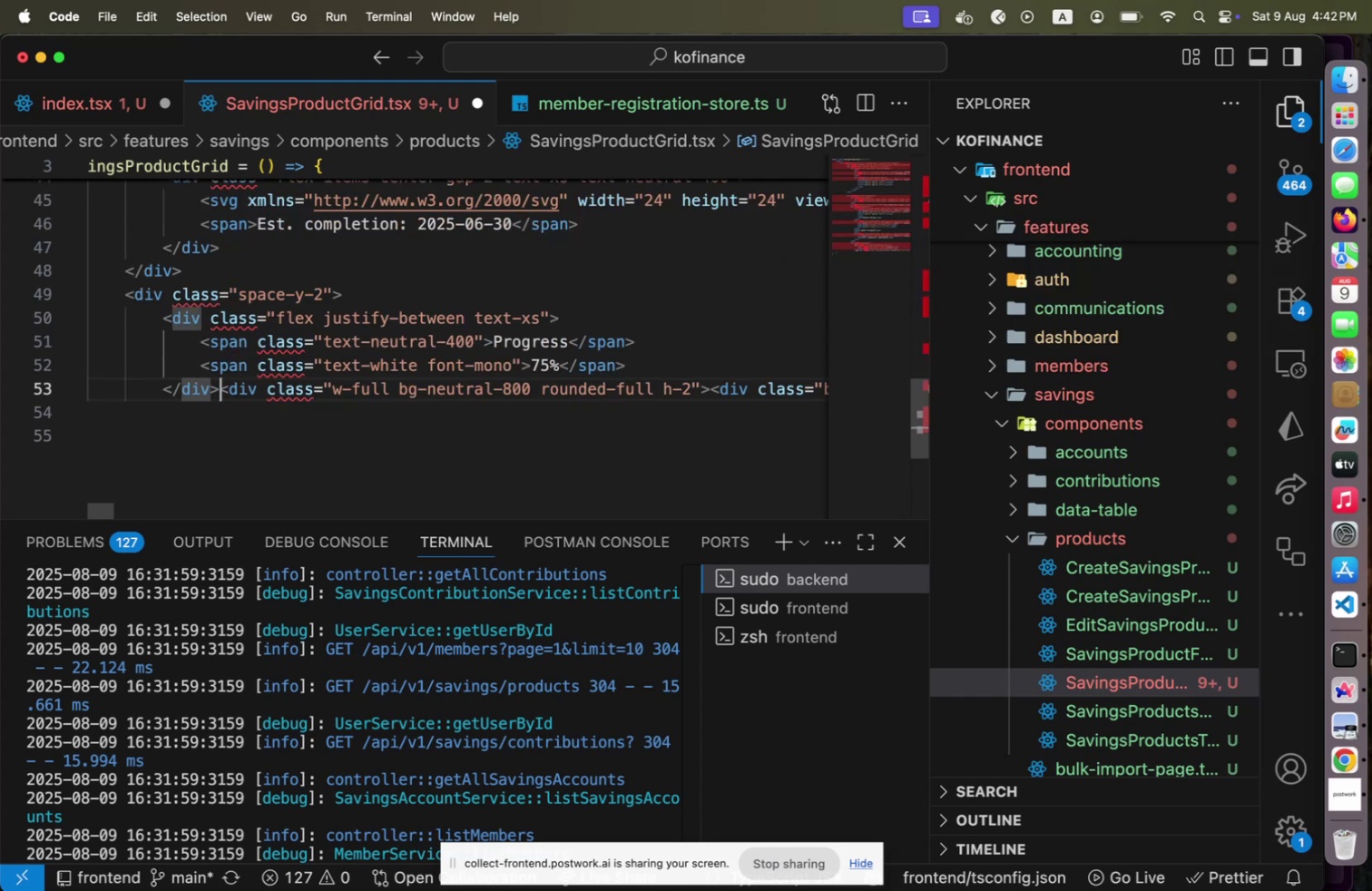 
key(ArrowRight)
 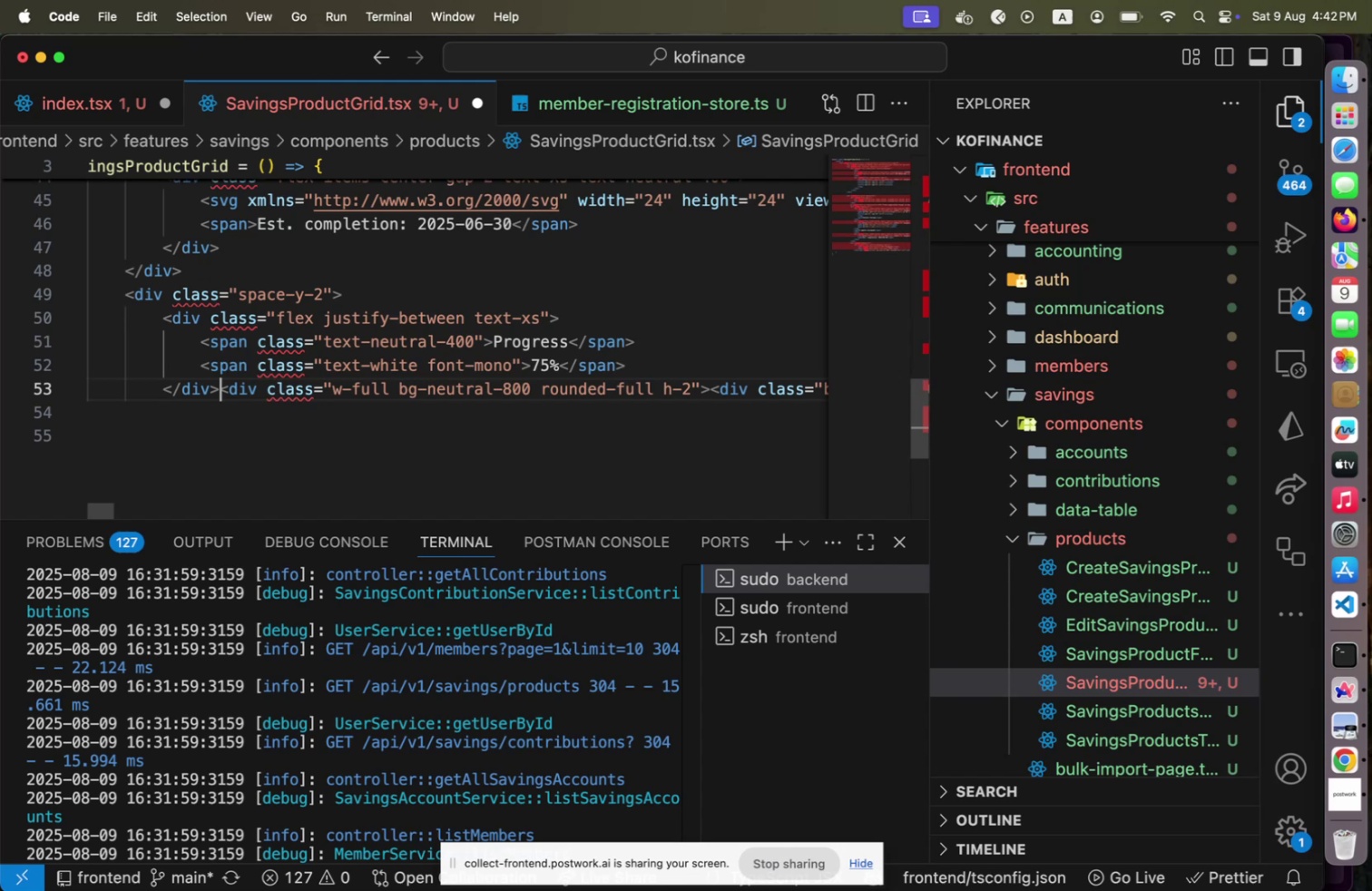 
key(Enter)
 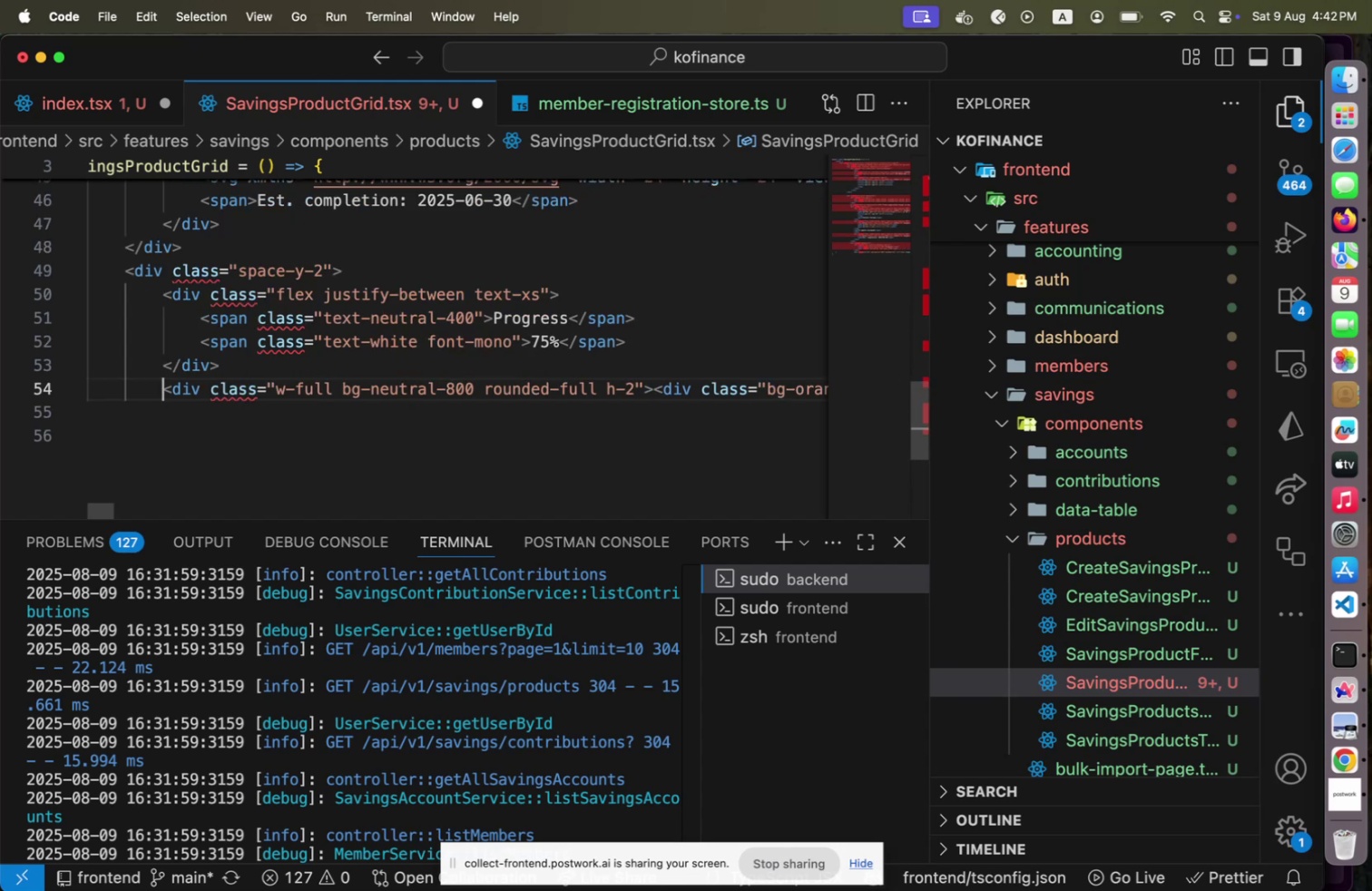 
key(ArrowRight)
 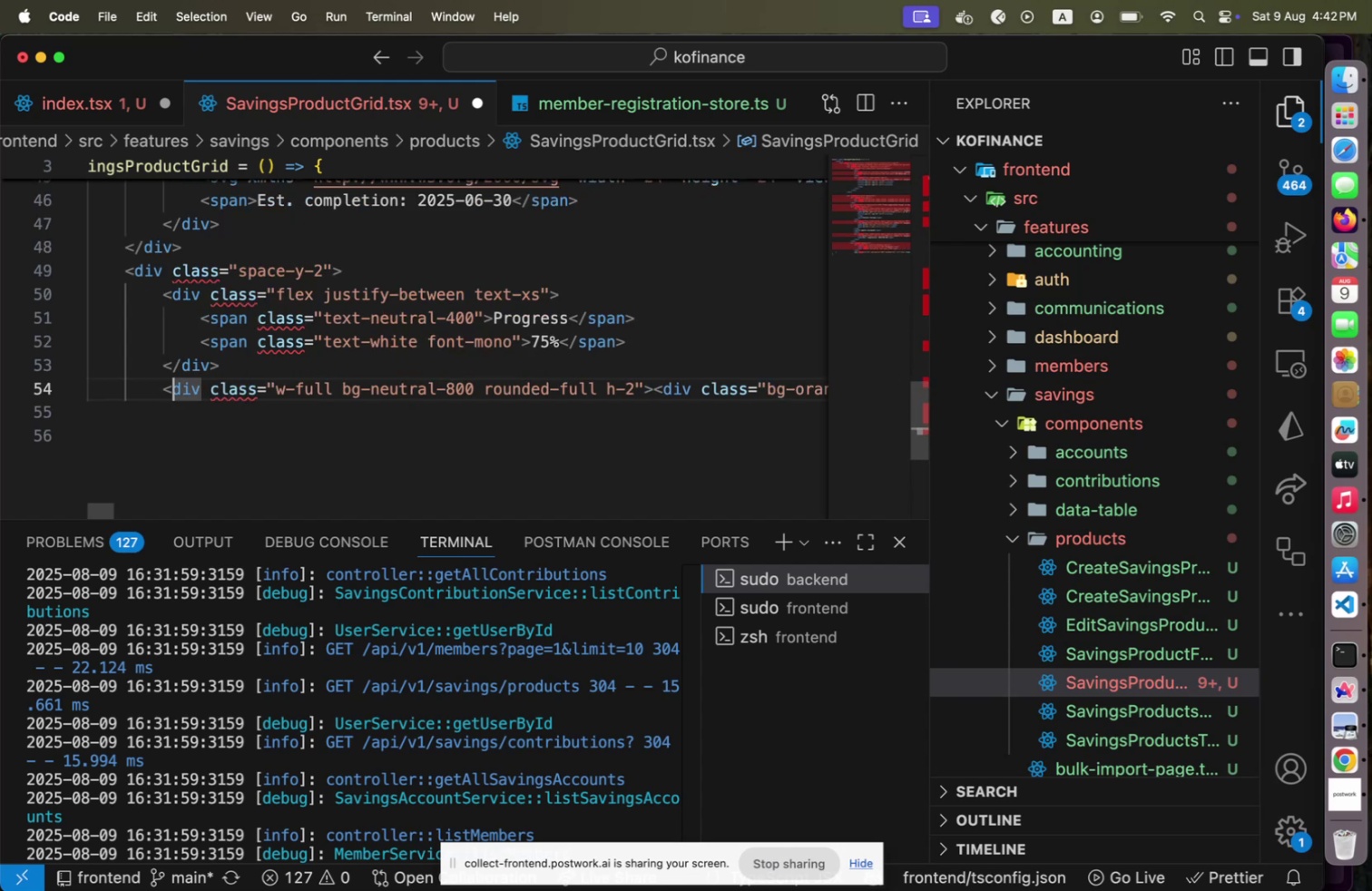 
key(ArrowRight)
 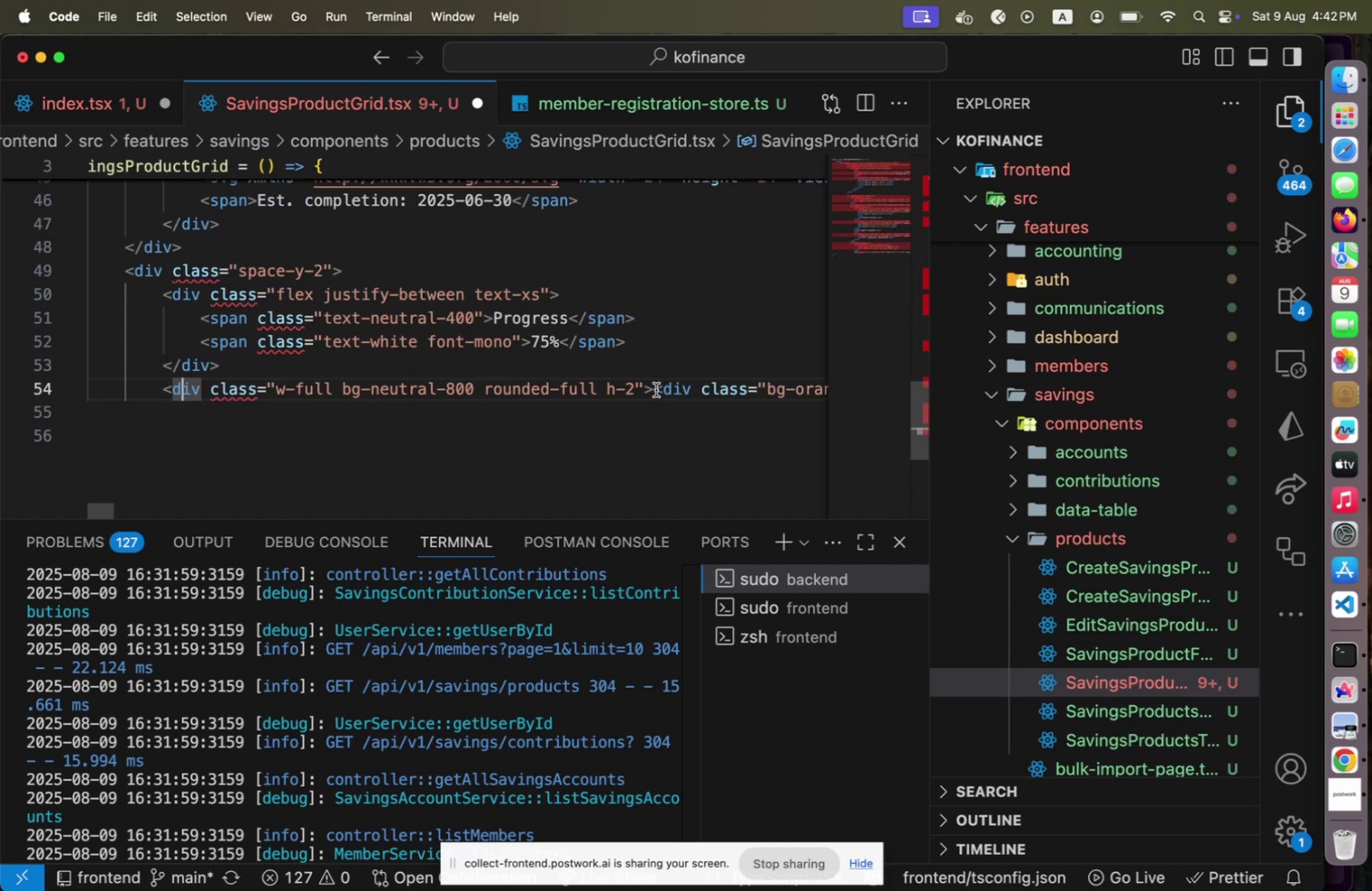 
left_click([656, 389])
 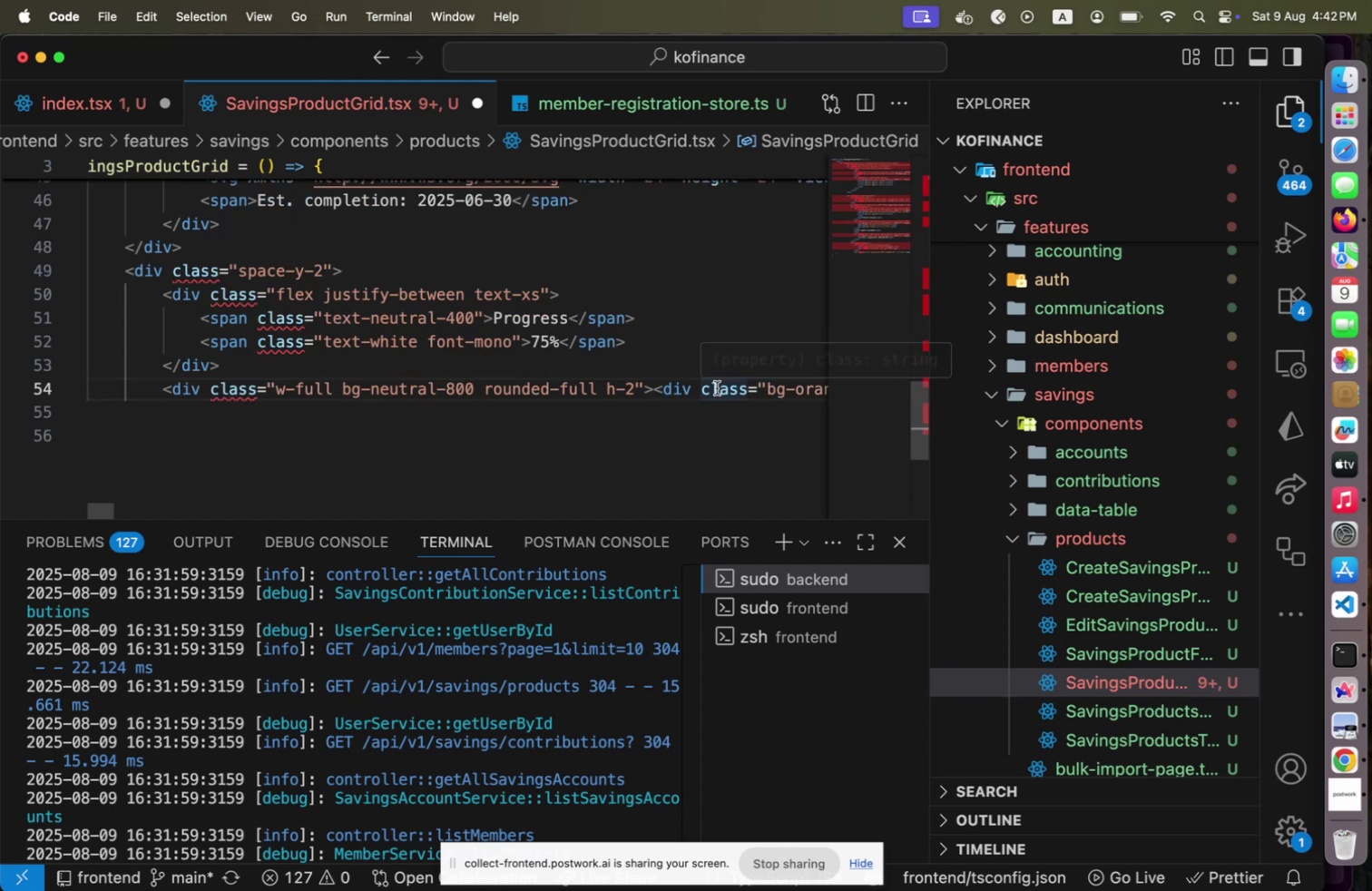 
key(Enter)
 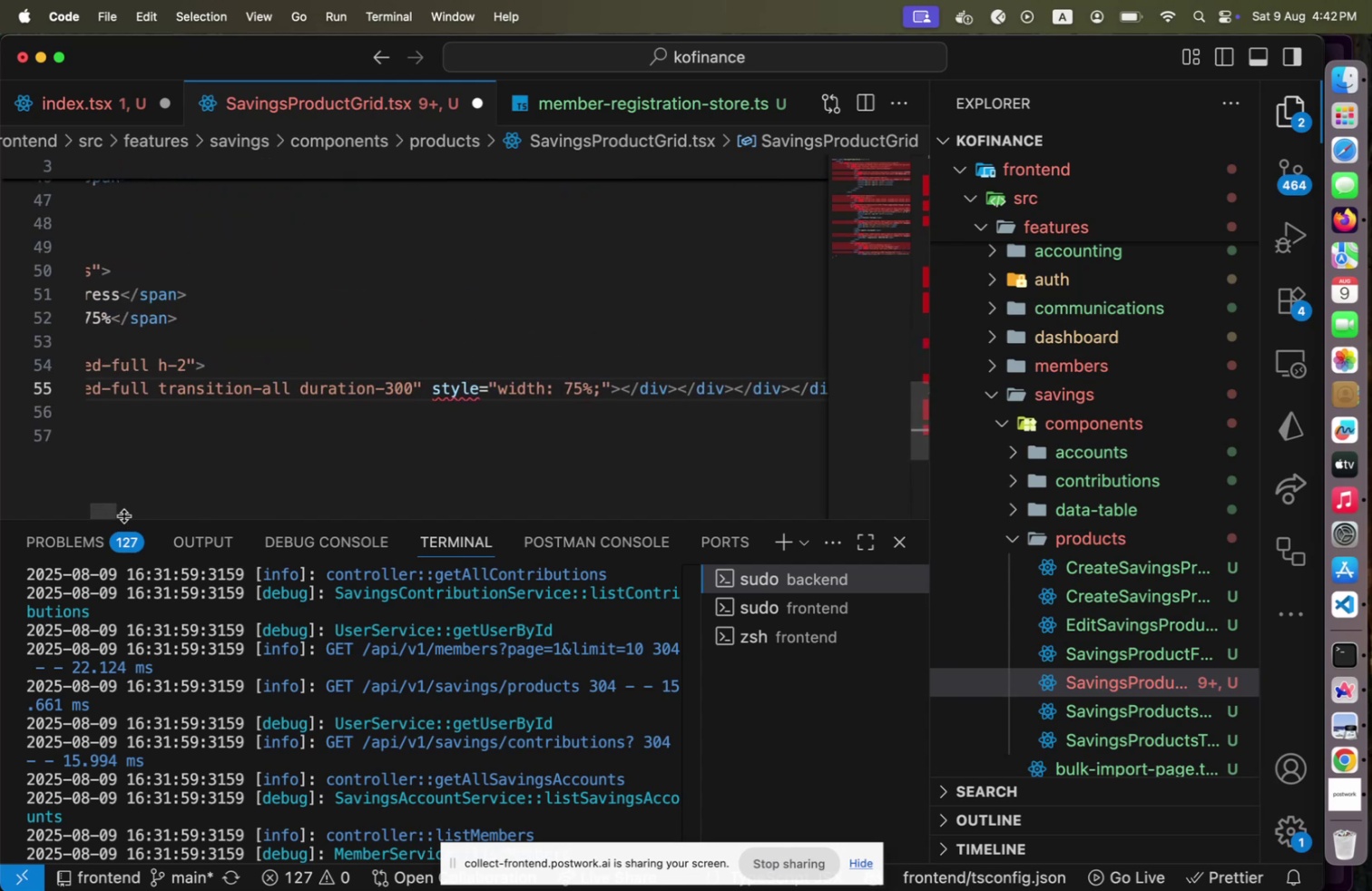 
left_click([629, 394])
 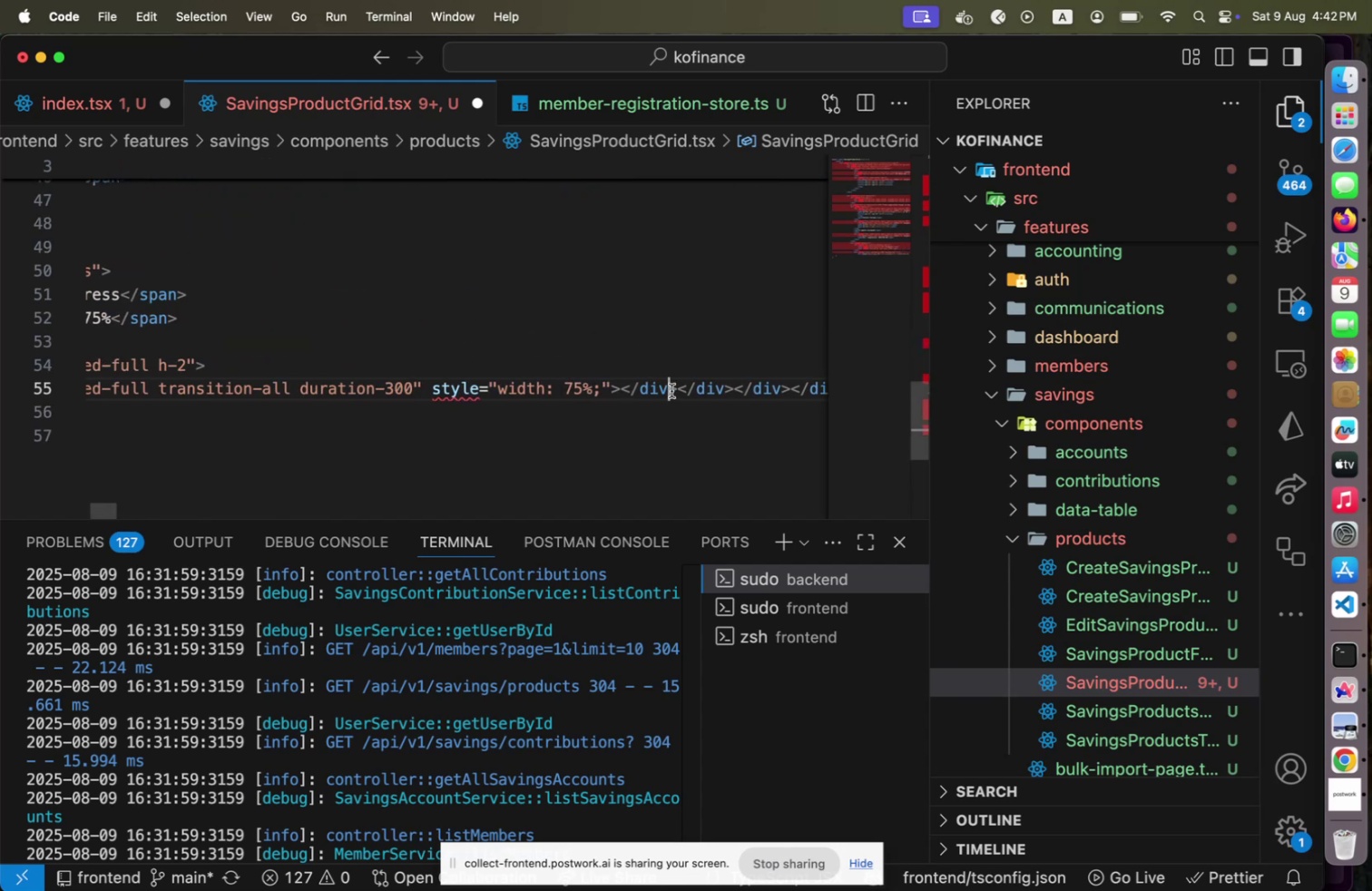 
left_click([671, 390])
 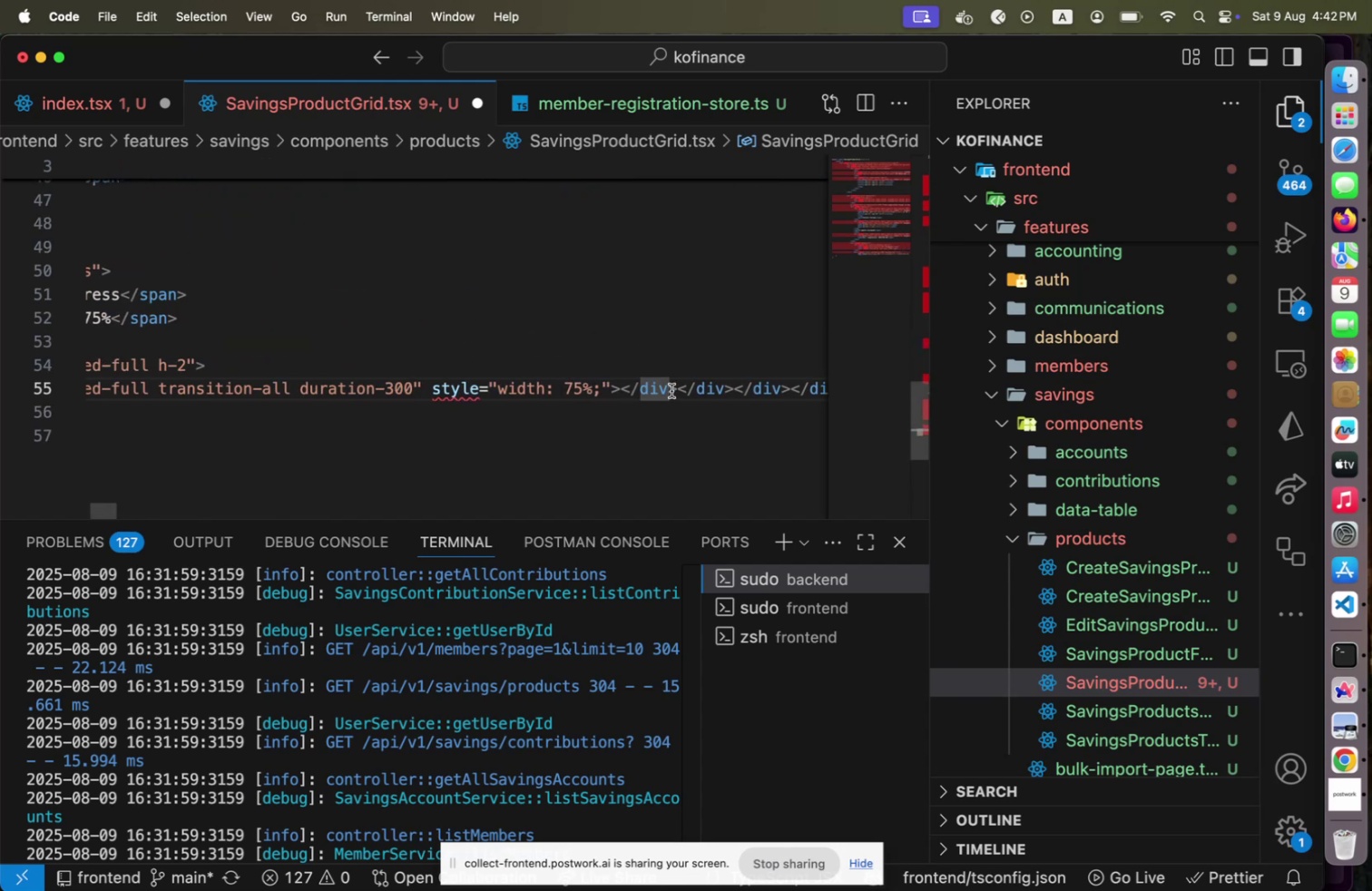 
key(ArrowRight)
 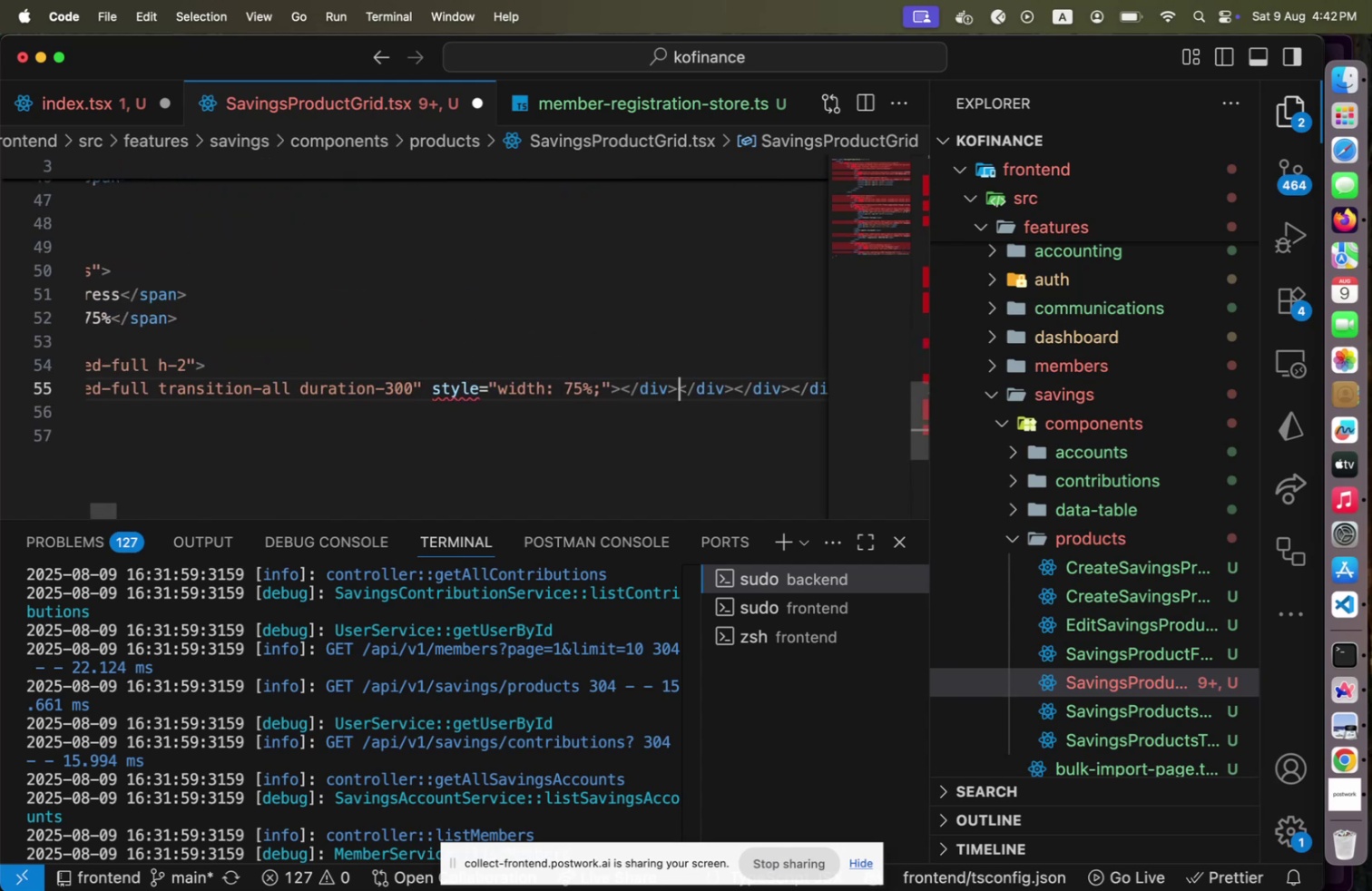 
key(Enter)
 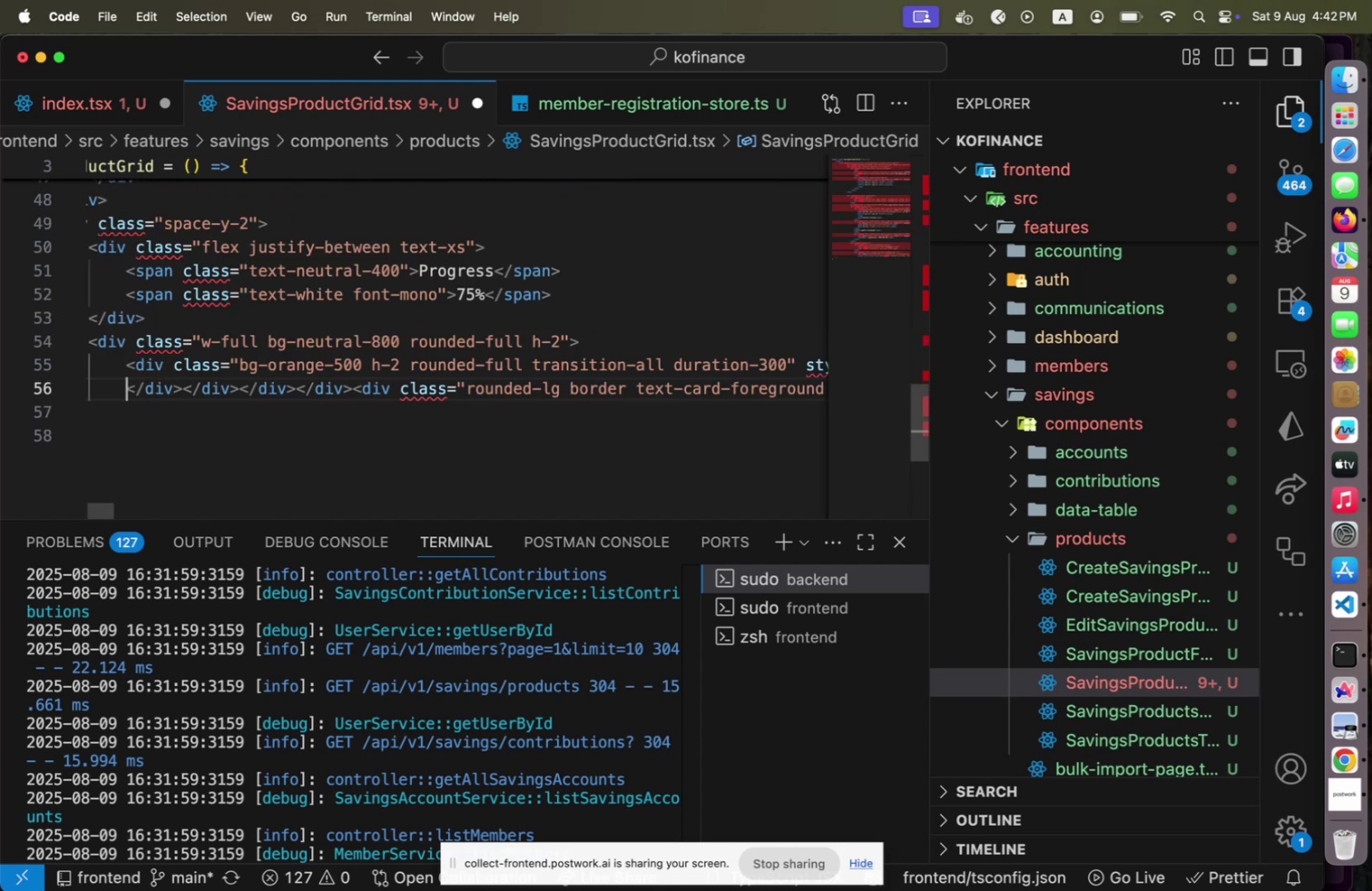 
key(Backspace)
 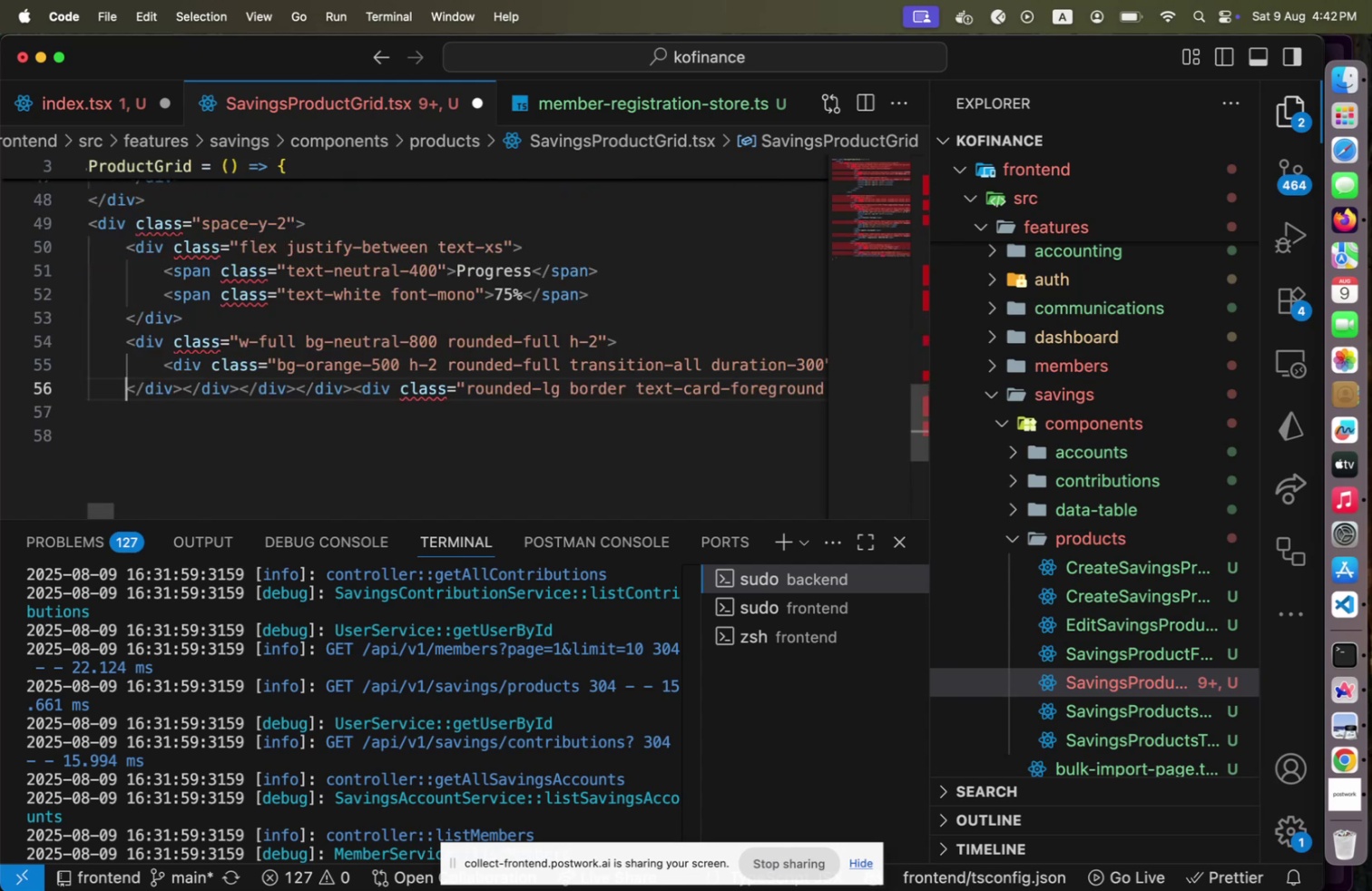 
key(ArrowRight)
 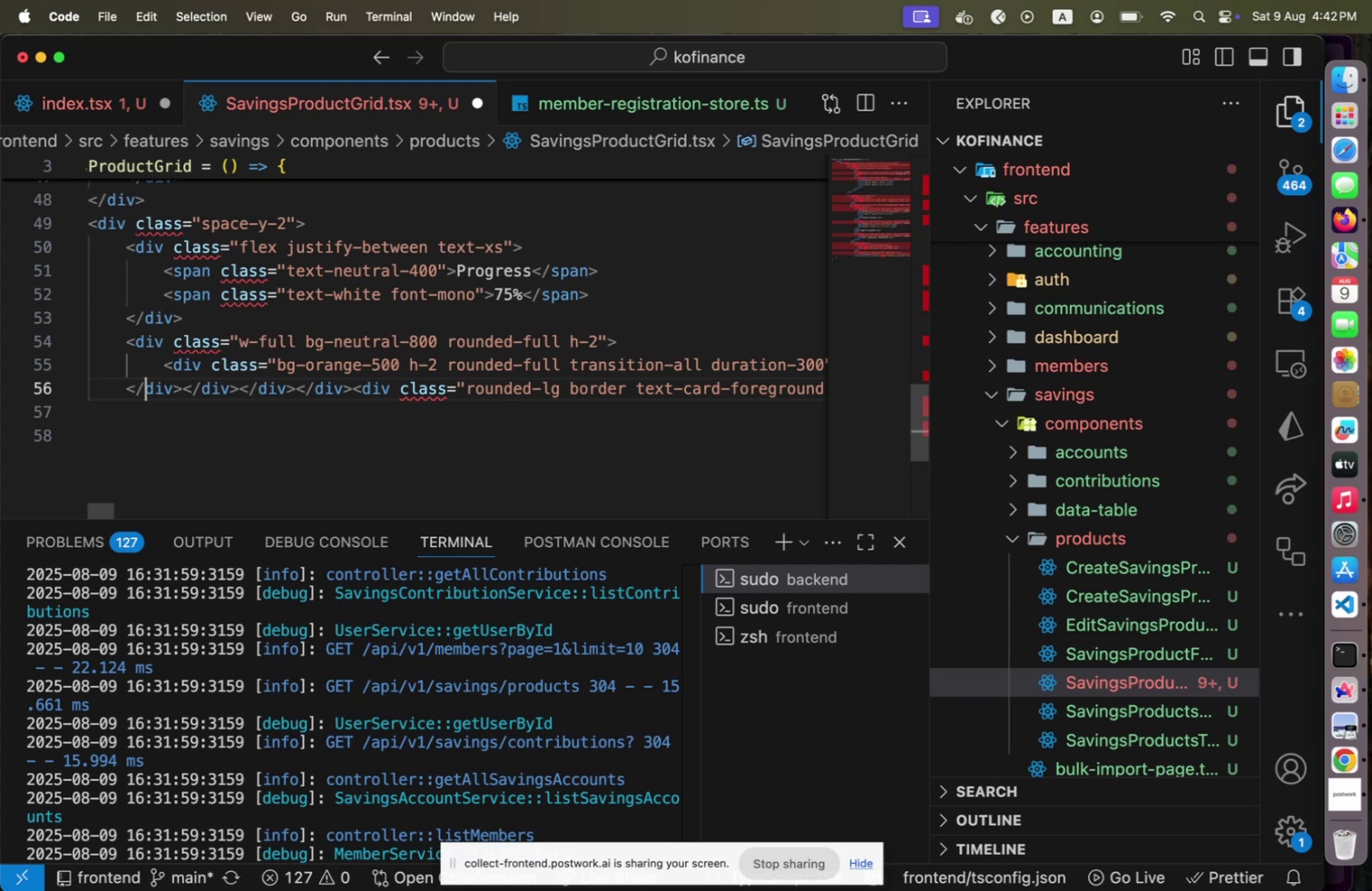 
key(ArrowRight)
 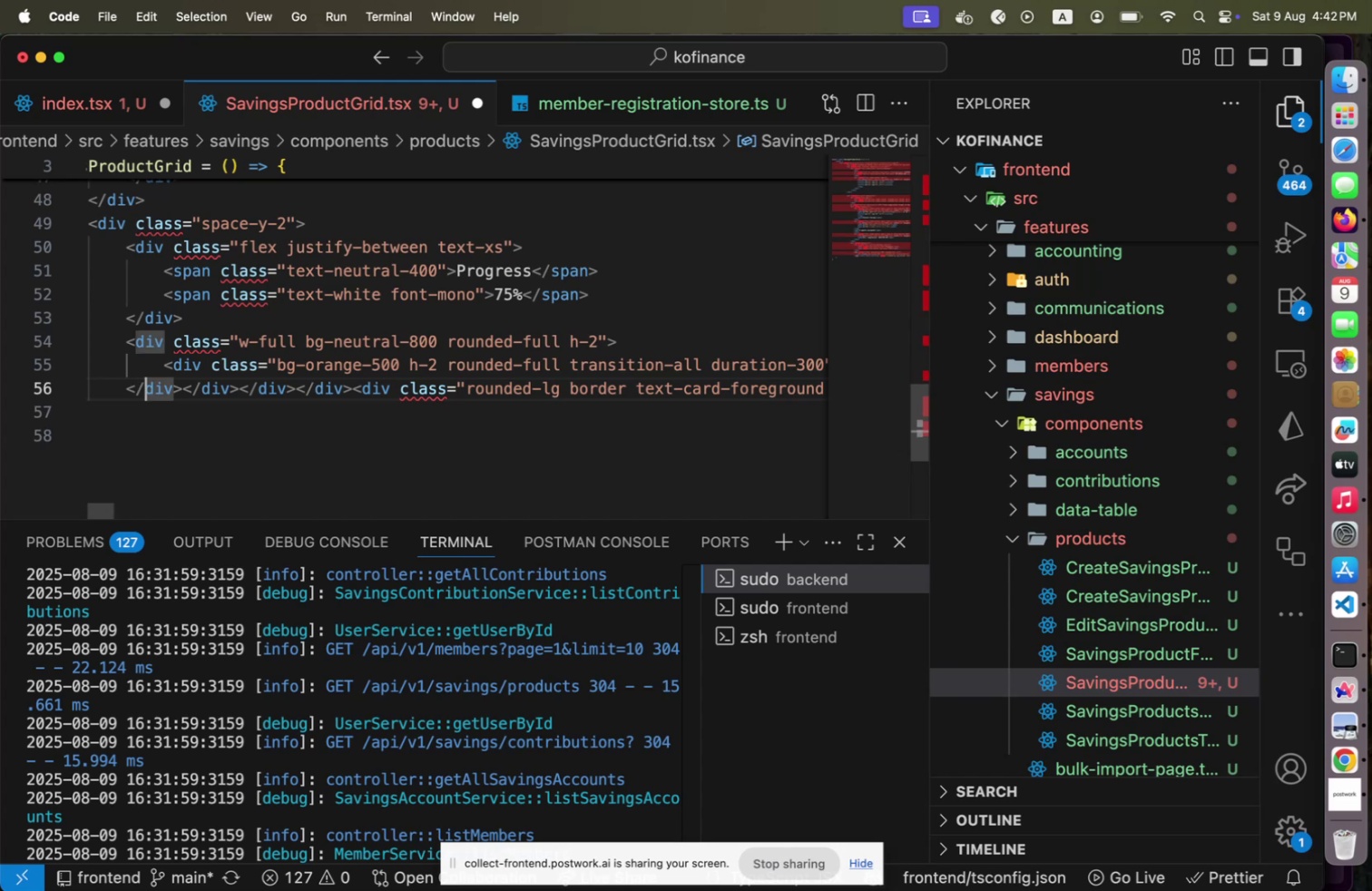 
key(ArrowRight)
 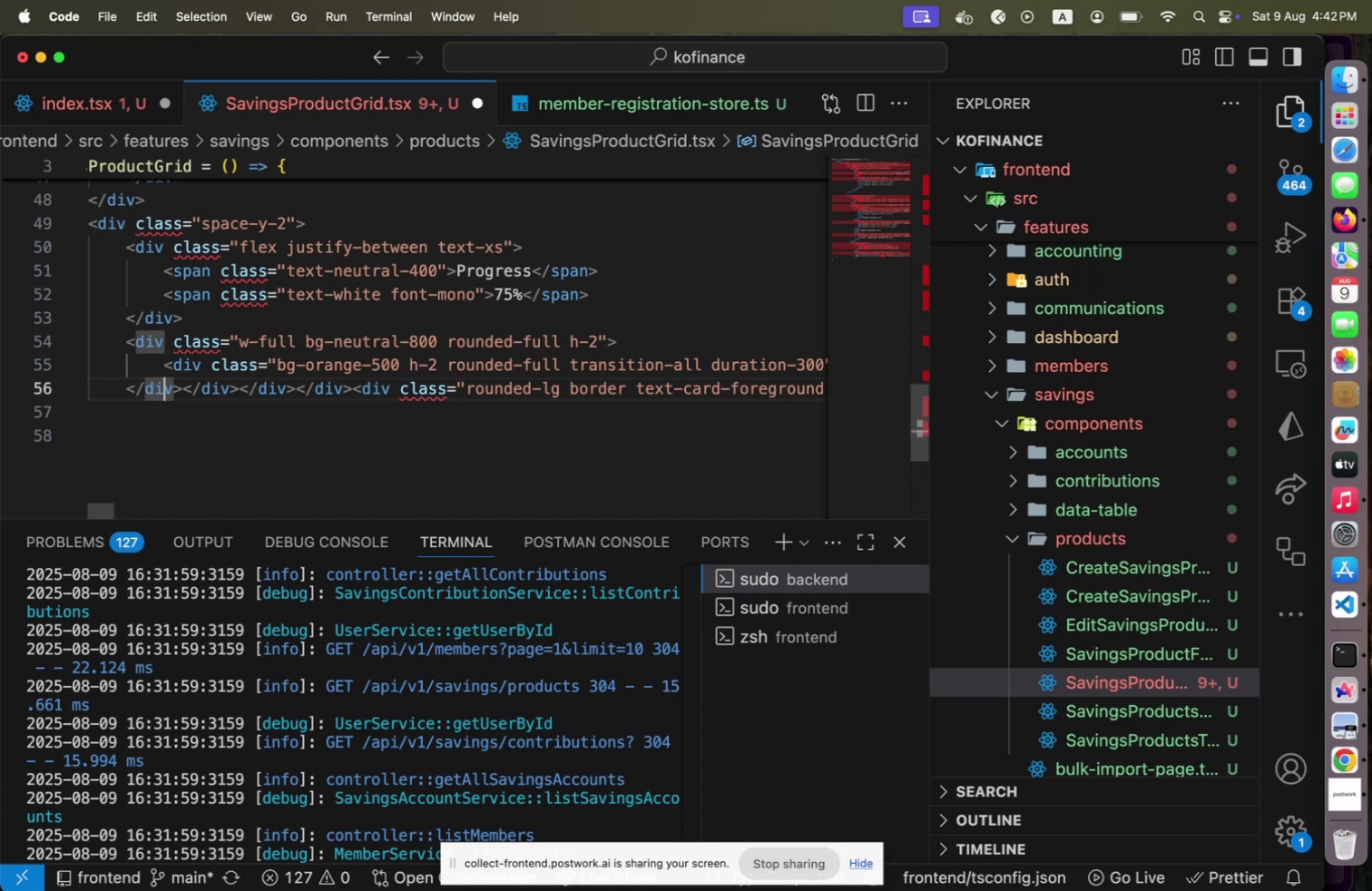 
key(ArrowRight)
 